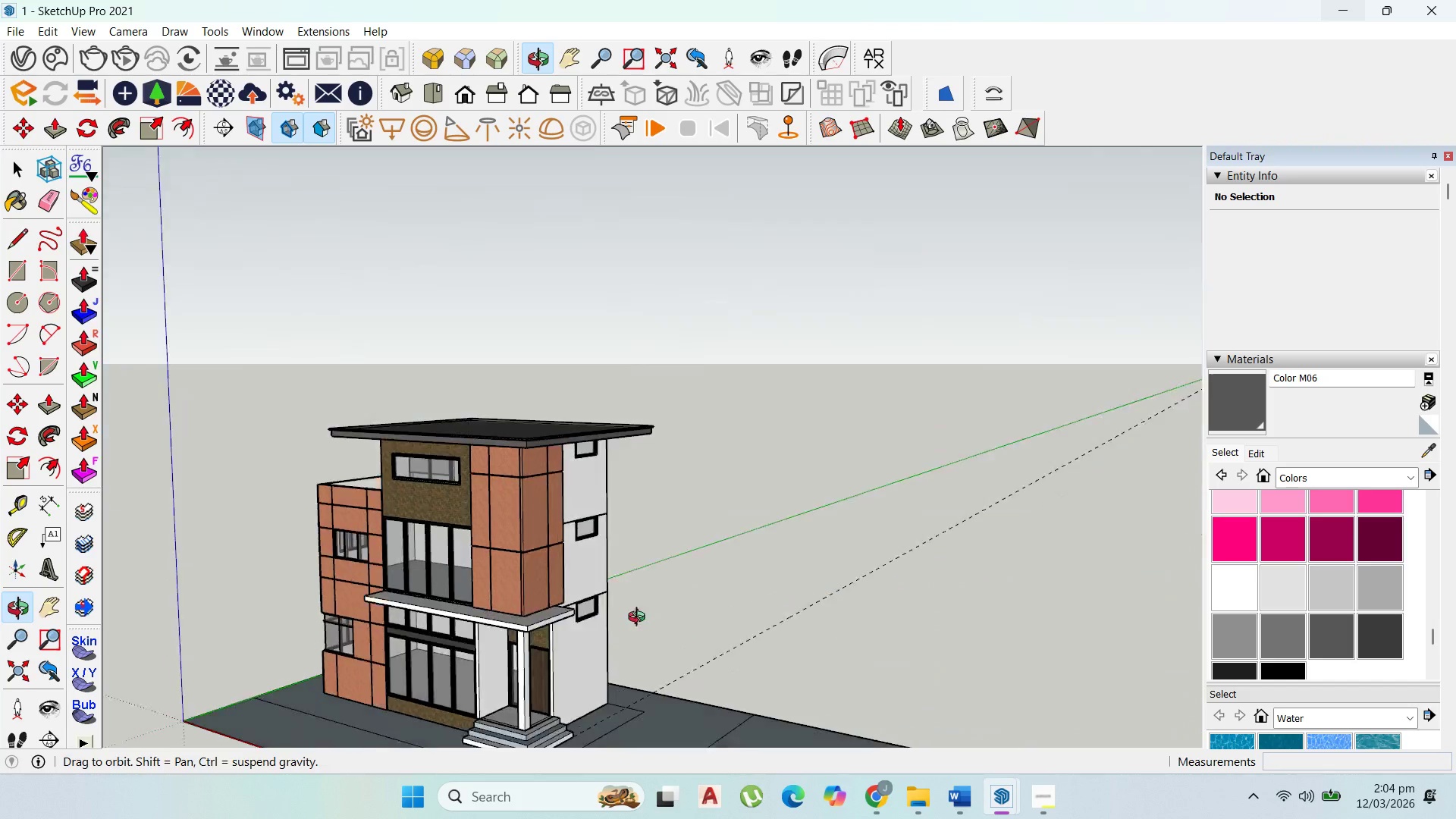 
scroll: coordinate [581, 634], scroll_direction: up, amount: 8.0
 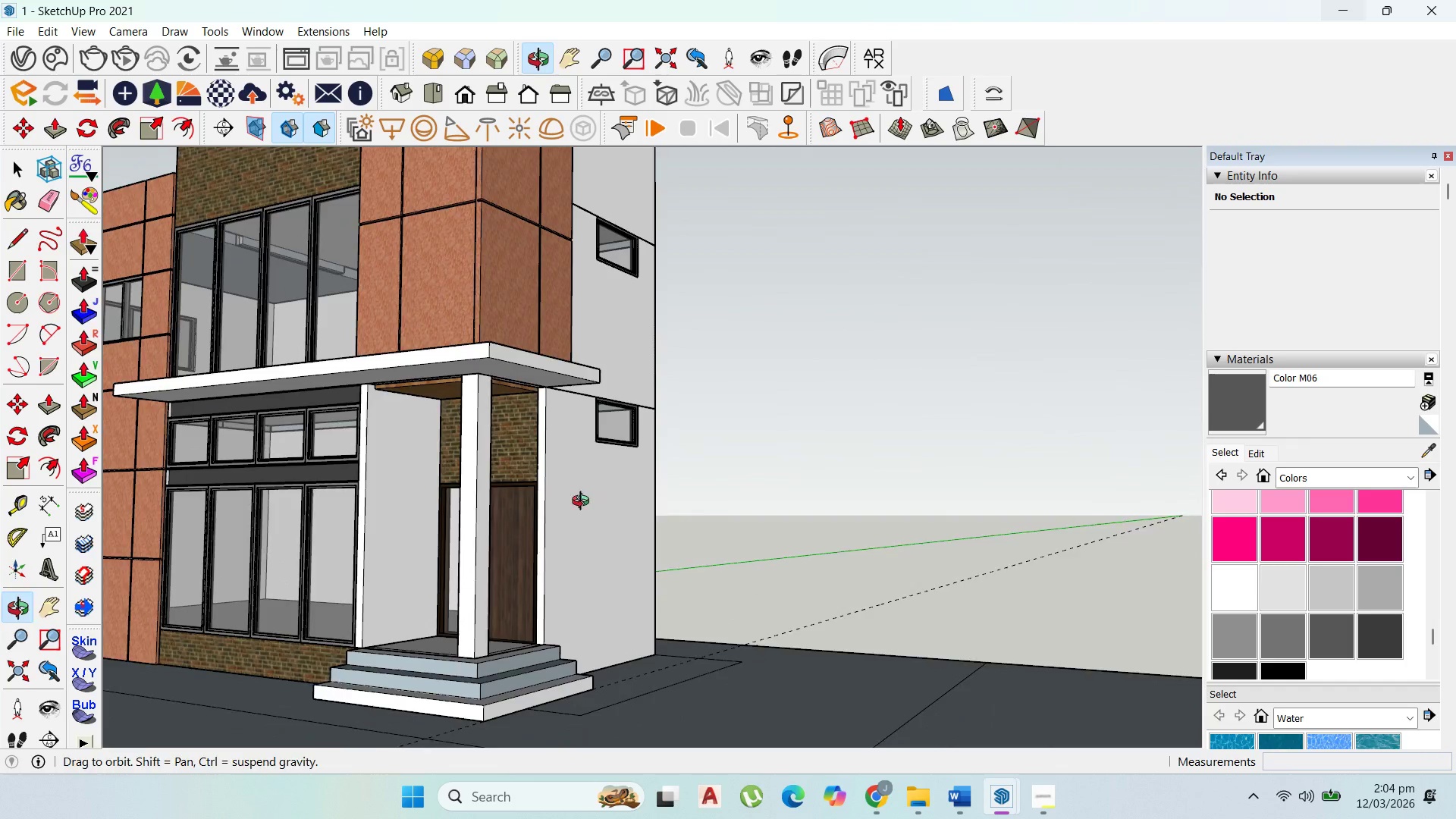 
scroll: coordinate [697, 527], scroll_direction: down, amount: 8.0
 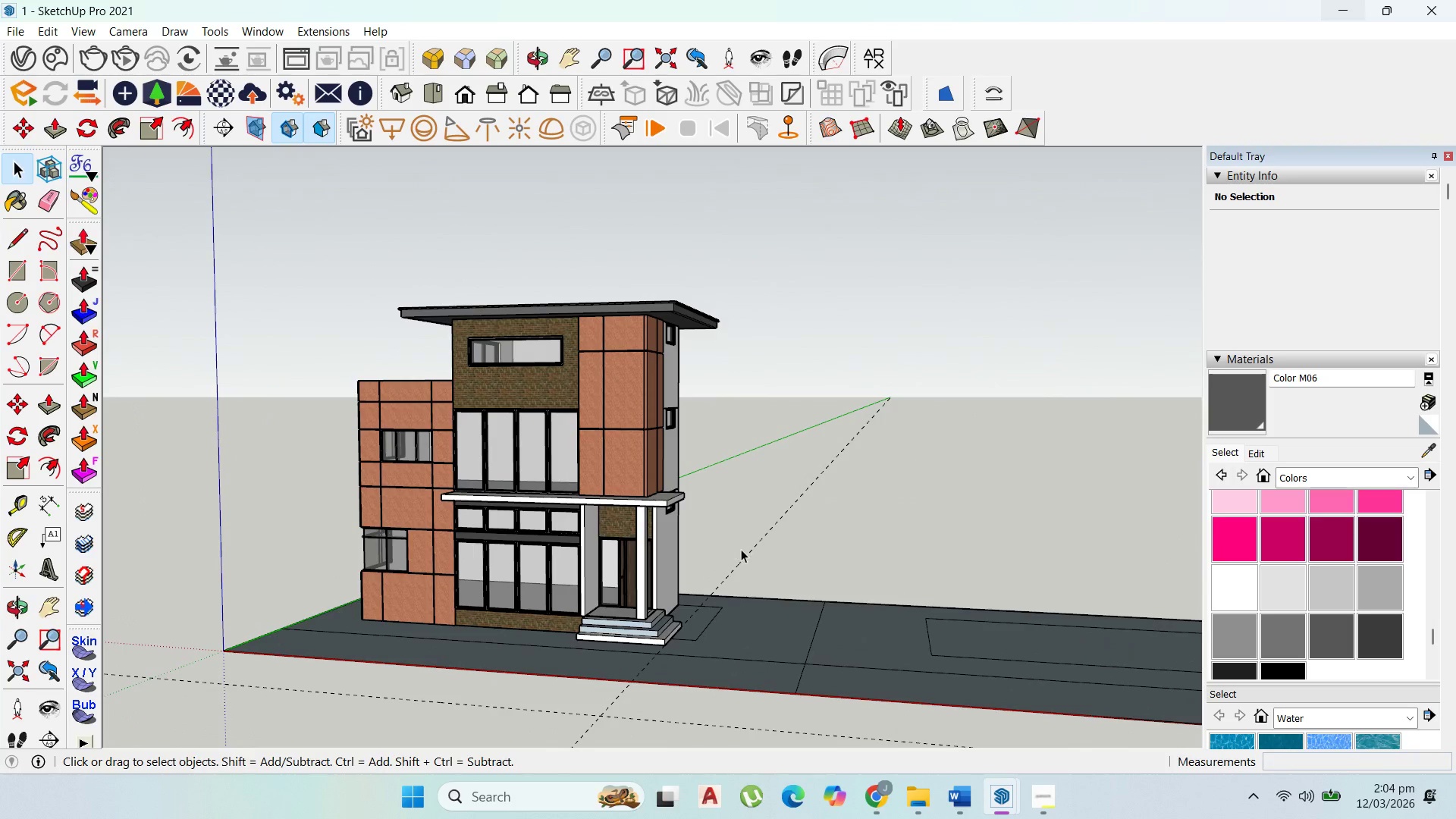 
left_click([743, 551])
 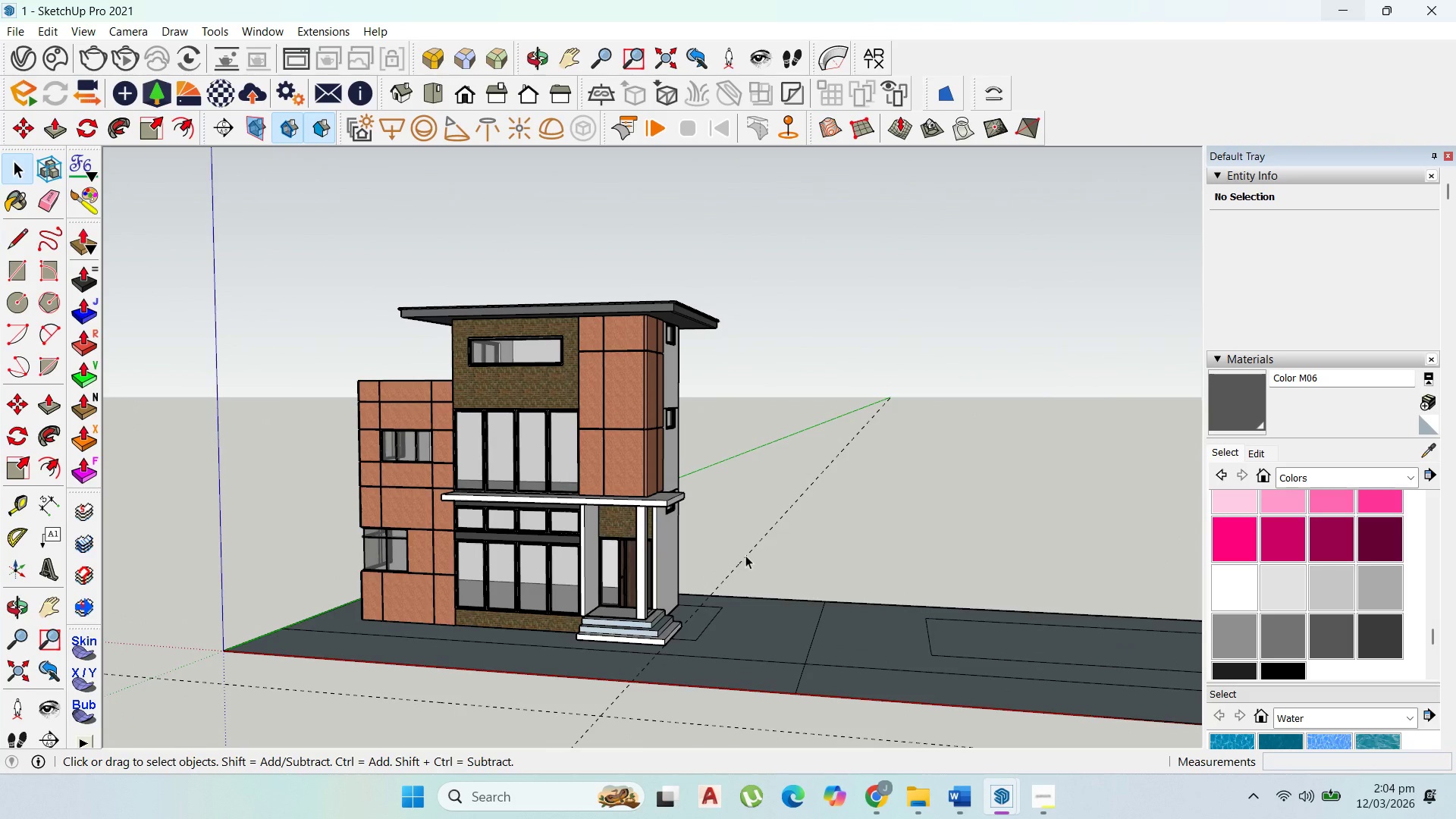 
left_click([747, 555])
 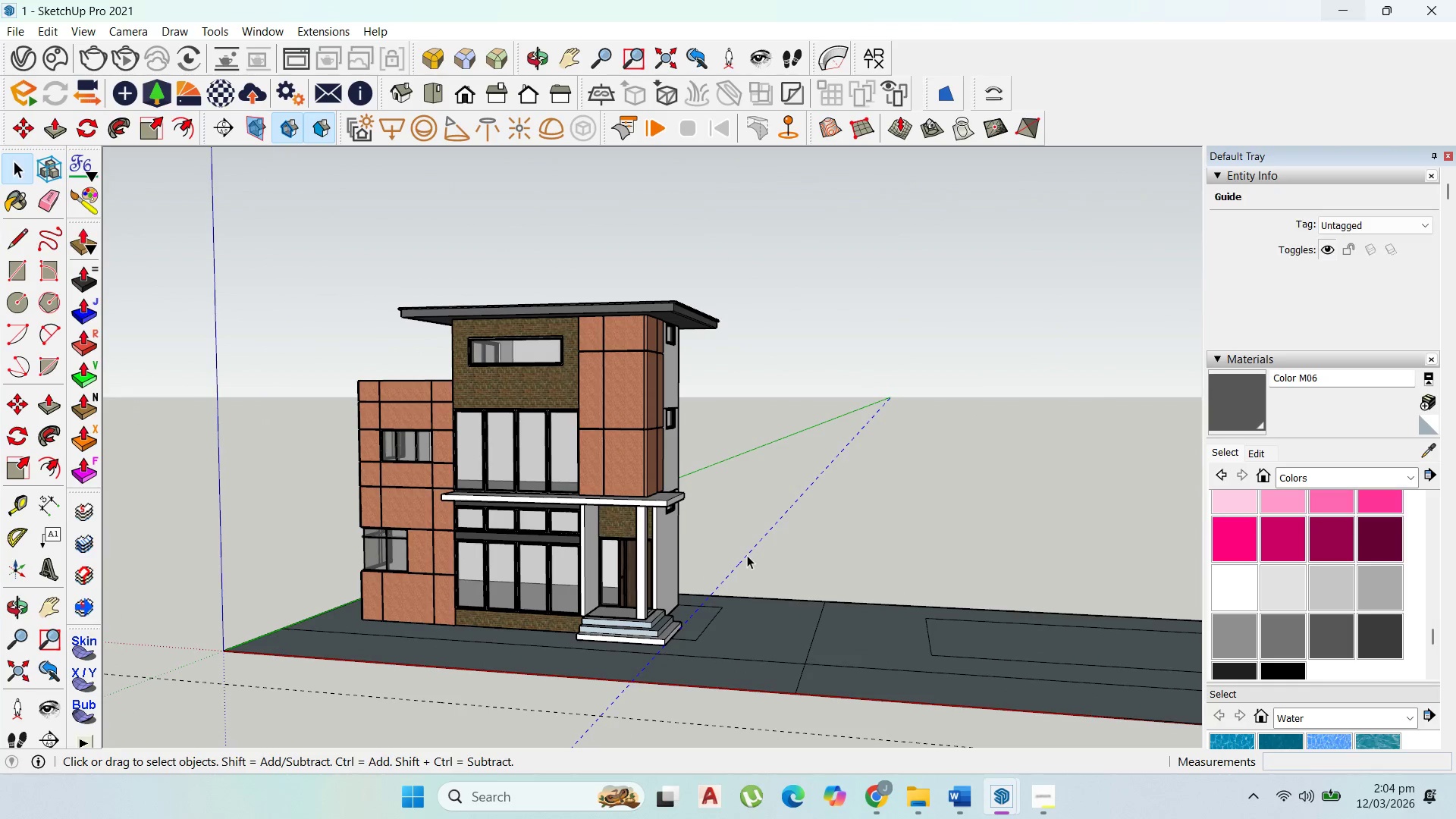 
scroll: coordinate [747, 555], scroll_direction: down, amount: 2.0
 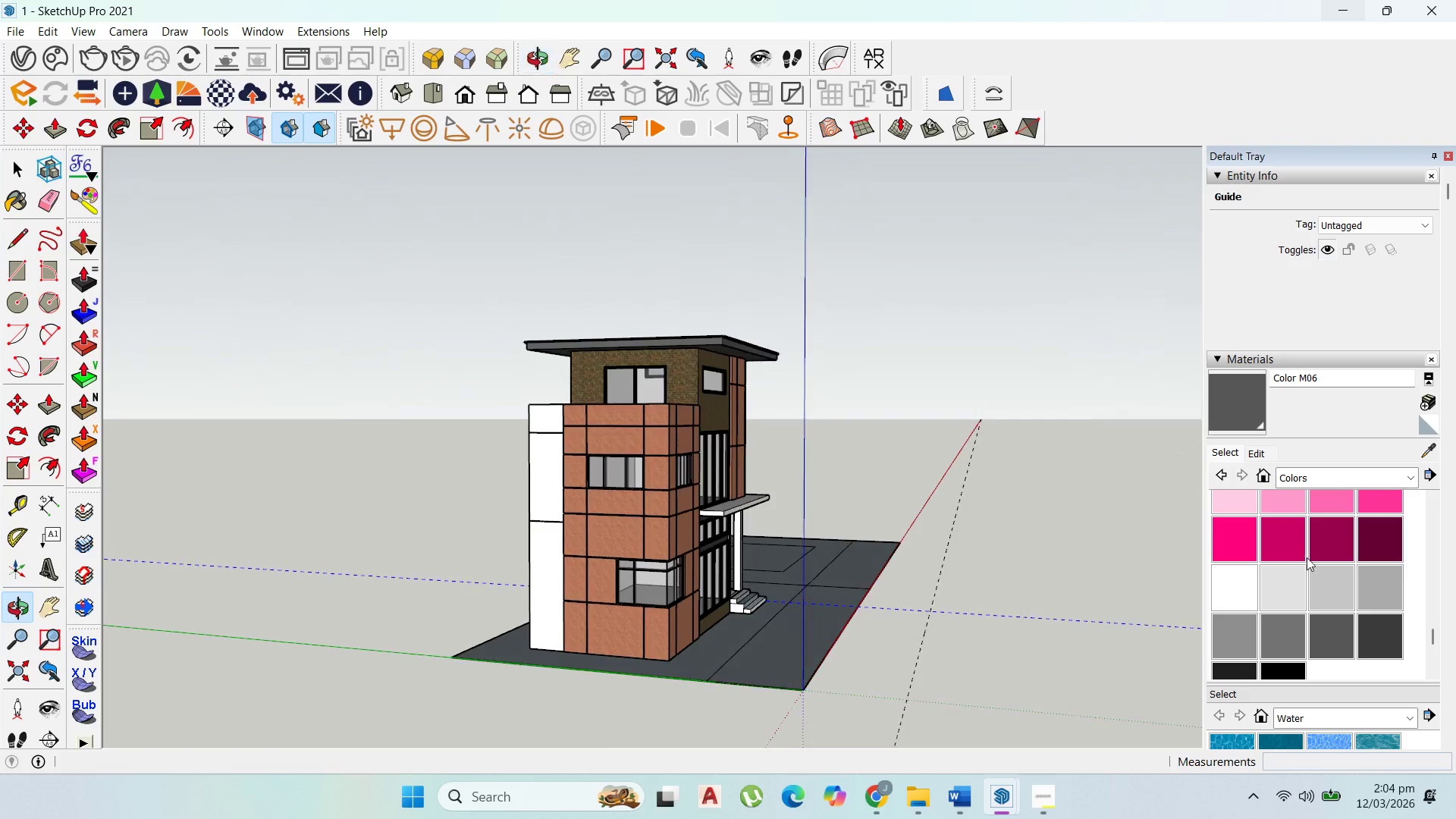 
scroll: coordinate [638, 524], scroll_direction: up, amount: 3.0
 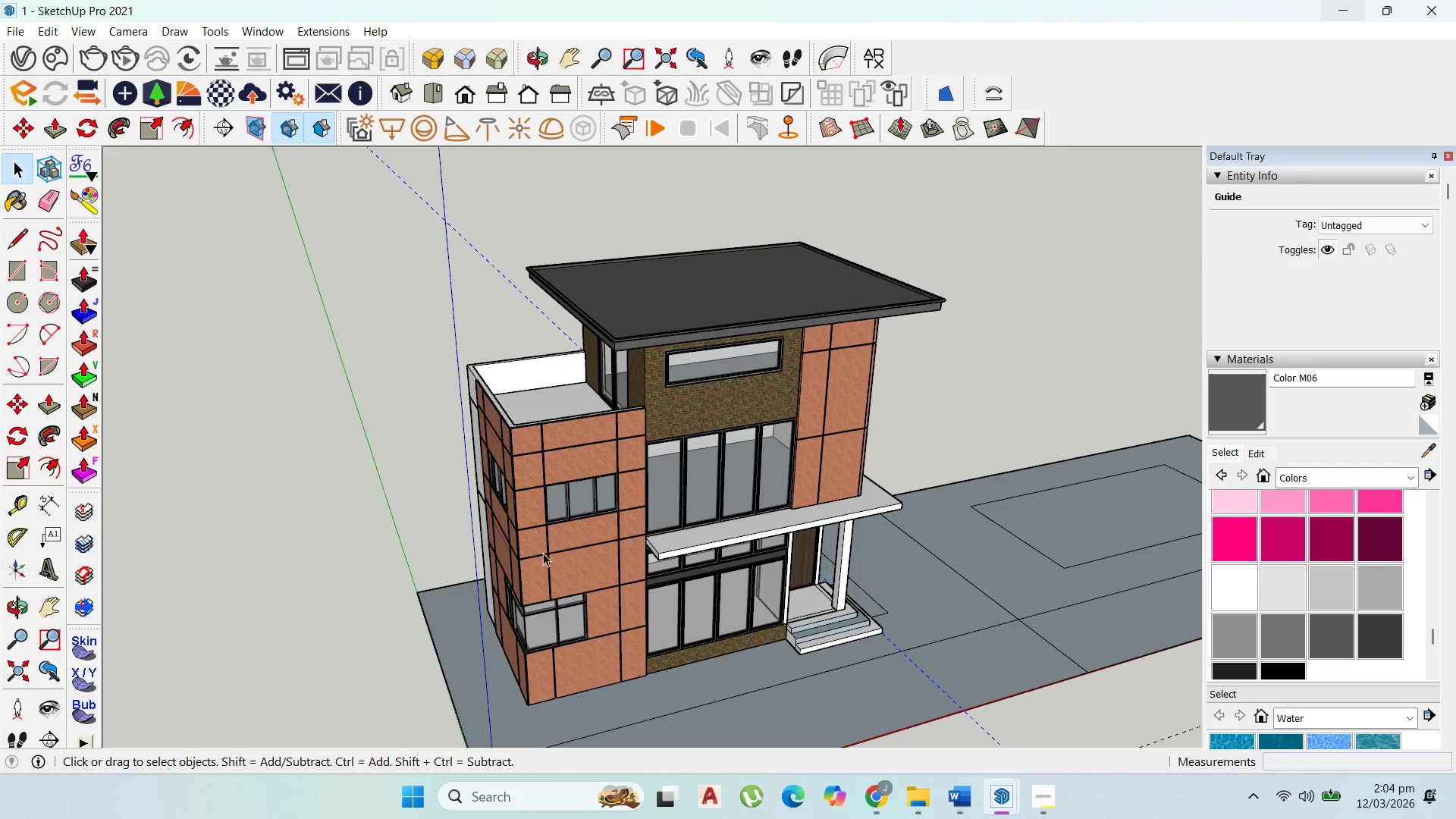 
key(Escape)
 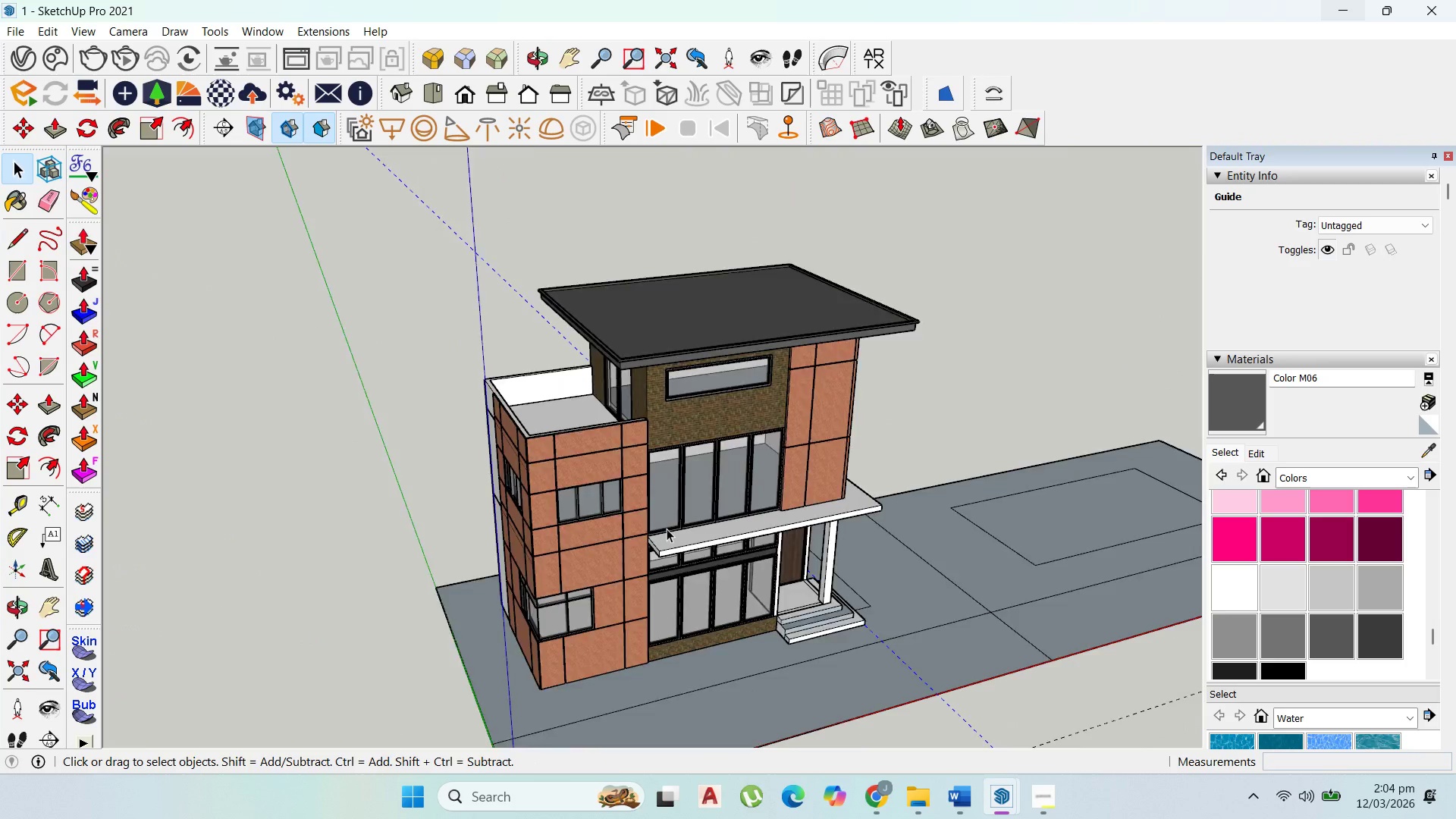 
left_click([668, 546])
 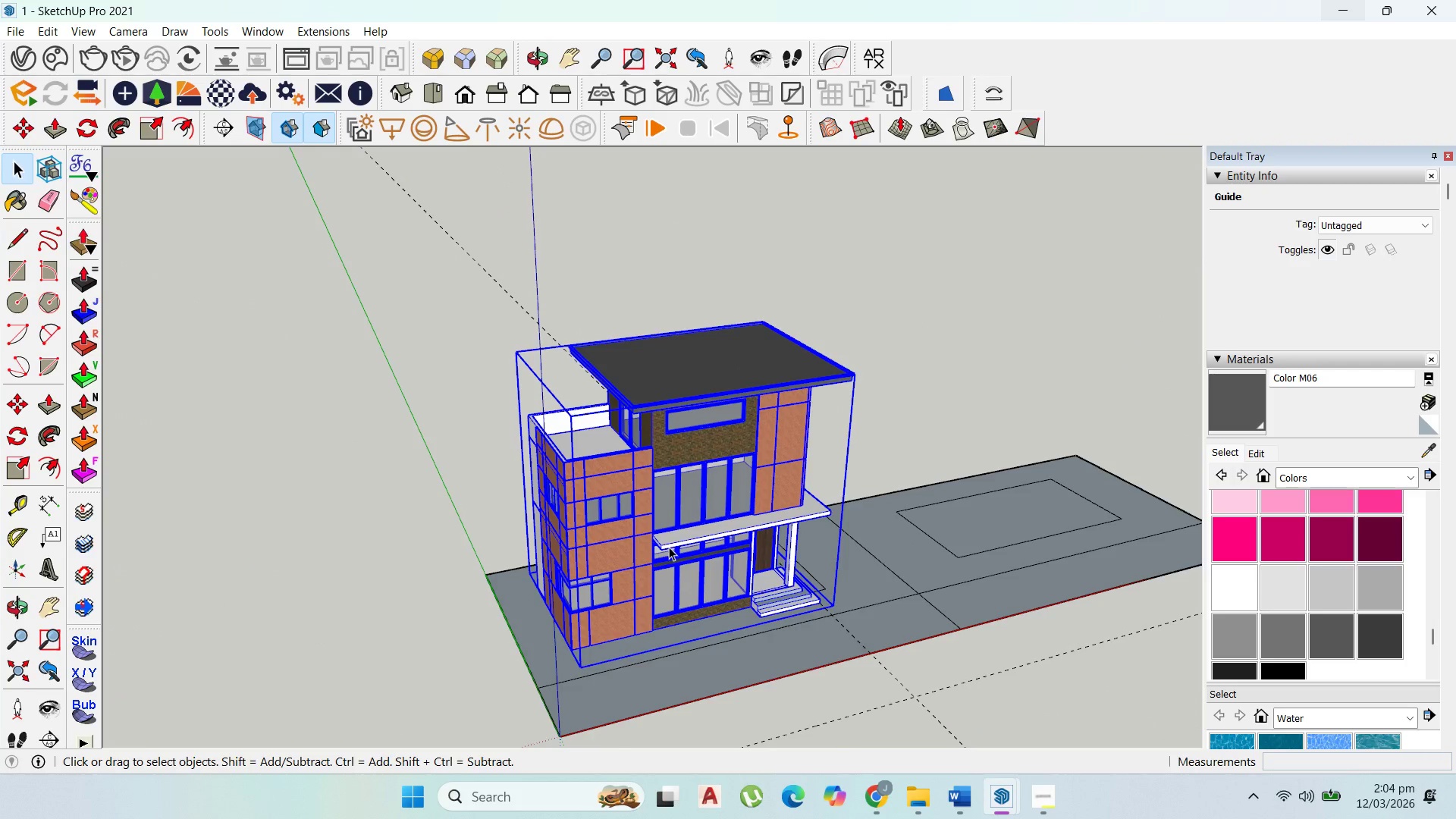 
scroll: coordinate [667, 529], scroll_direction: down, amount: 4.0
 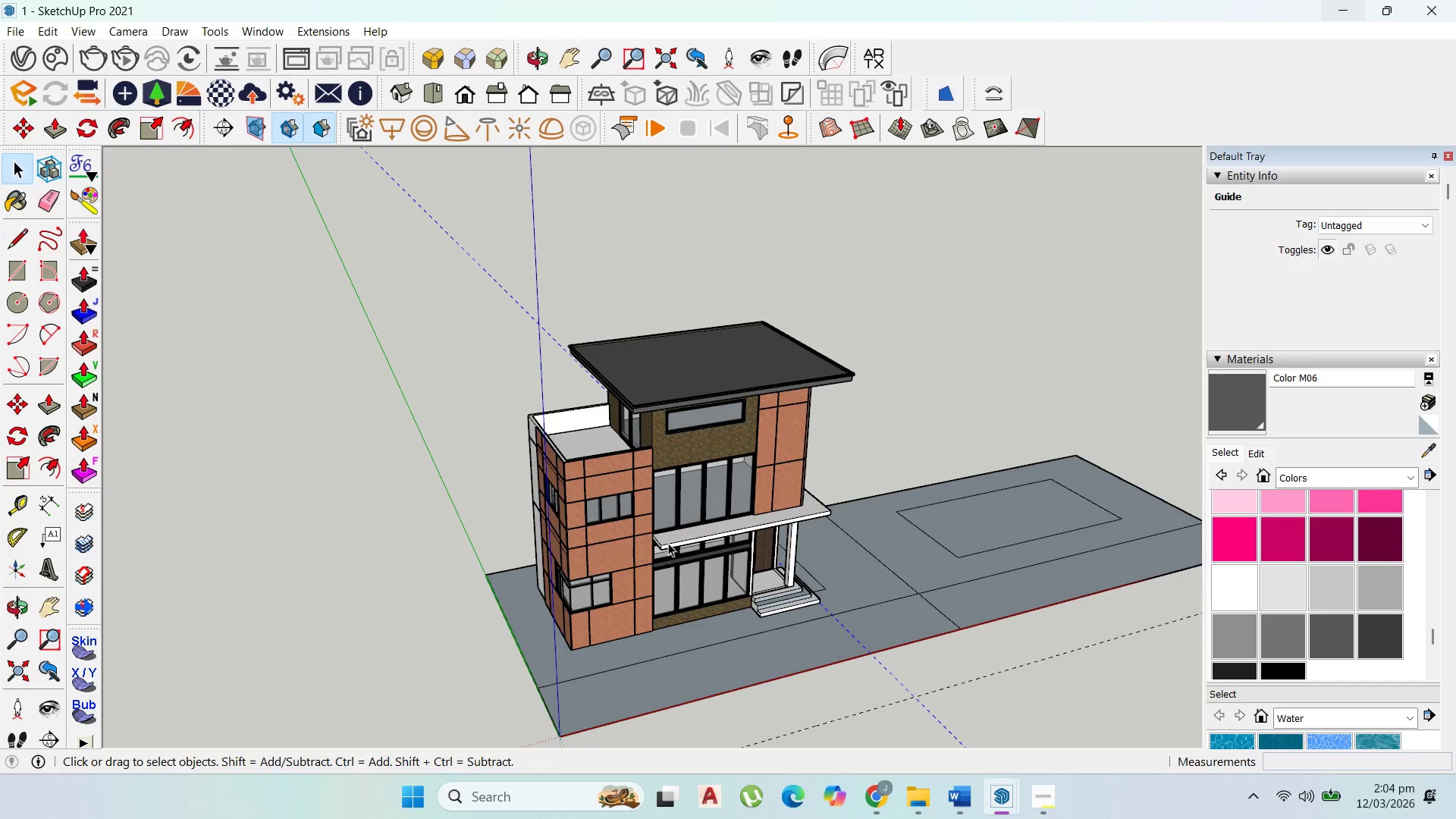 
scroll: coordinate [669, 547], scroll_direction: up, amount: 1.0
 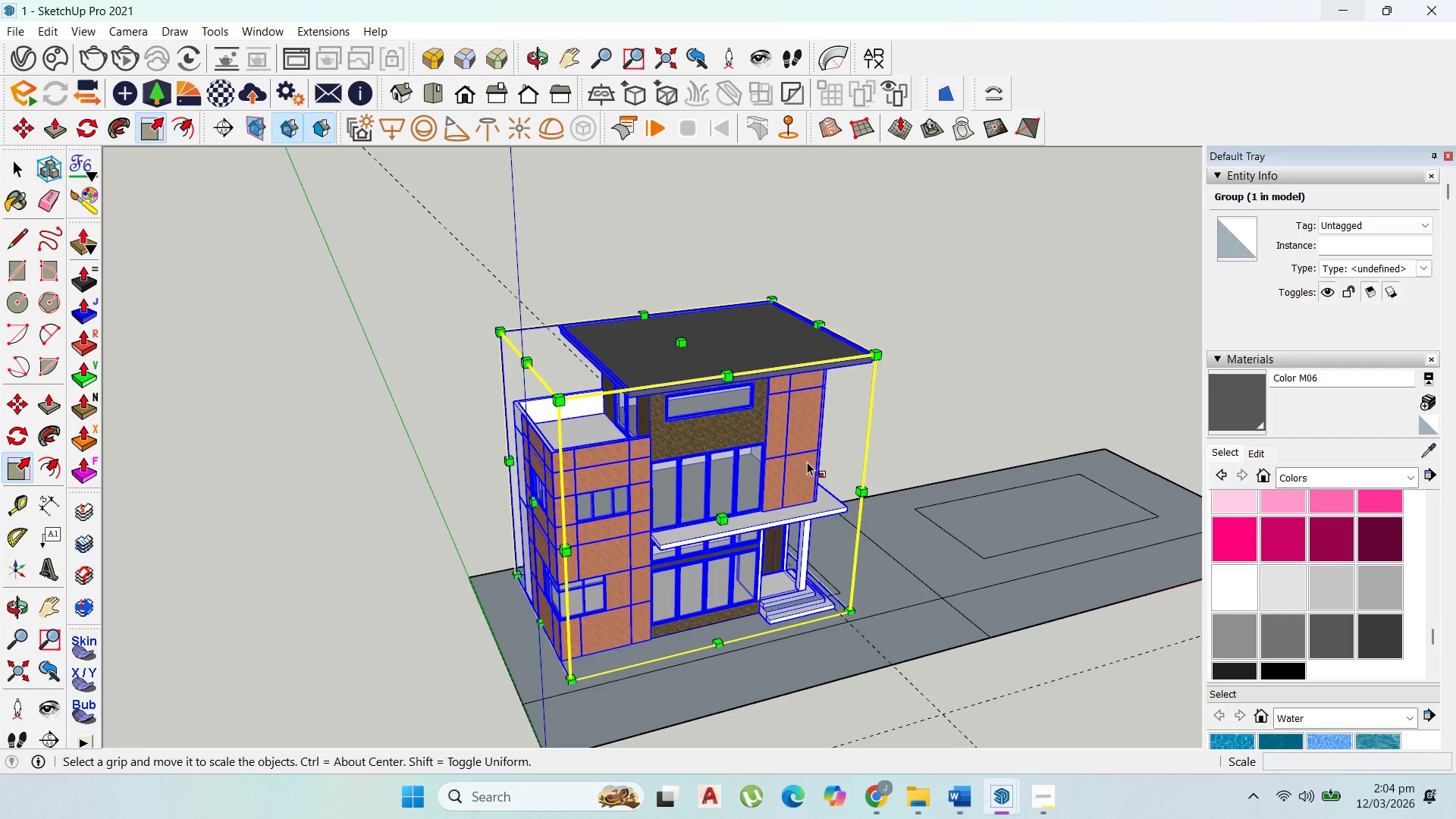 
left_click([808, 452])
 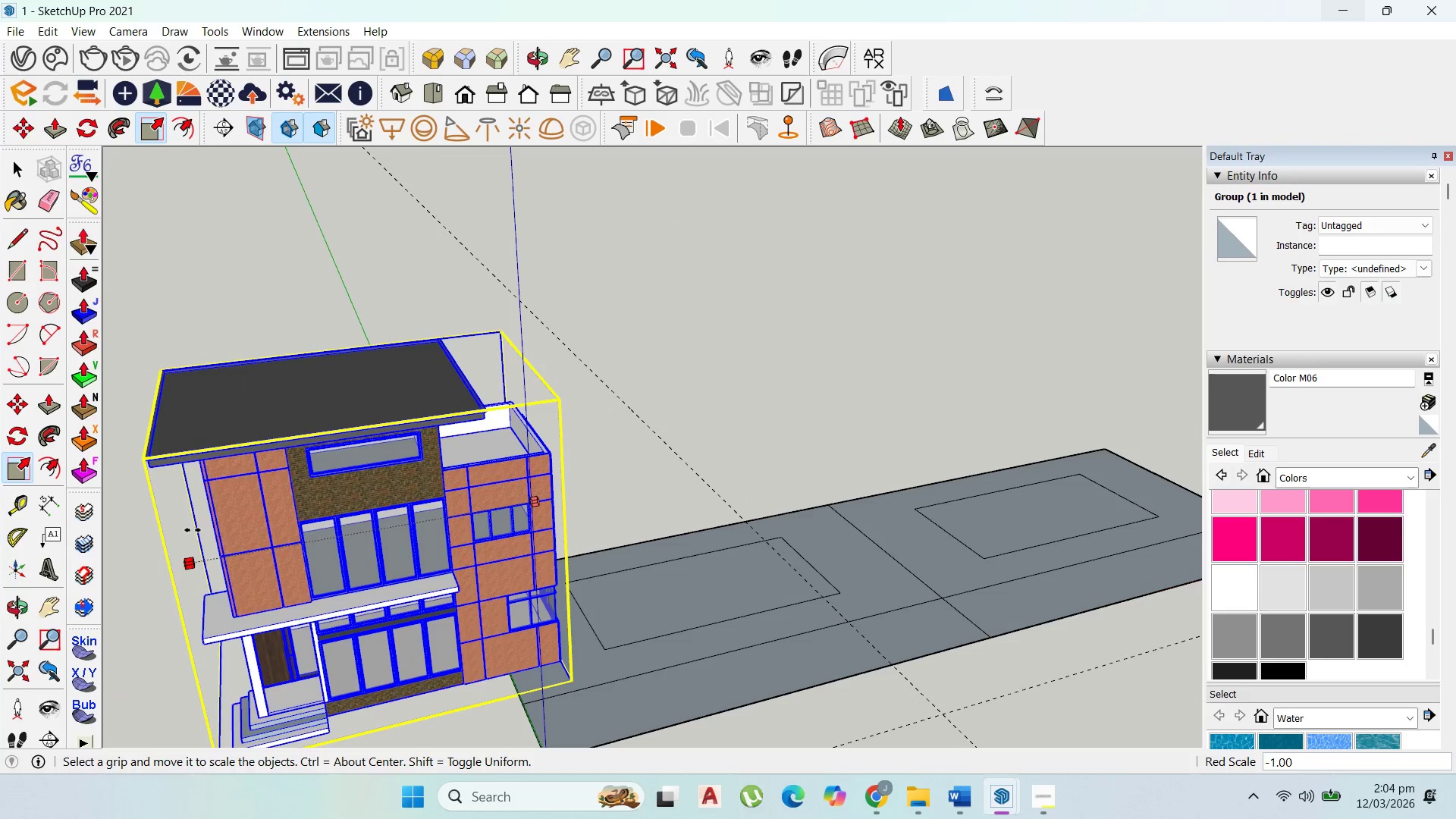 
scroll: coordinate [281, 533], scroll_direction: up, amount: 1.0
 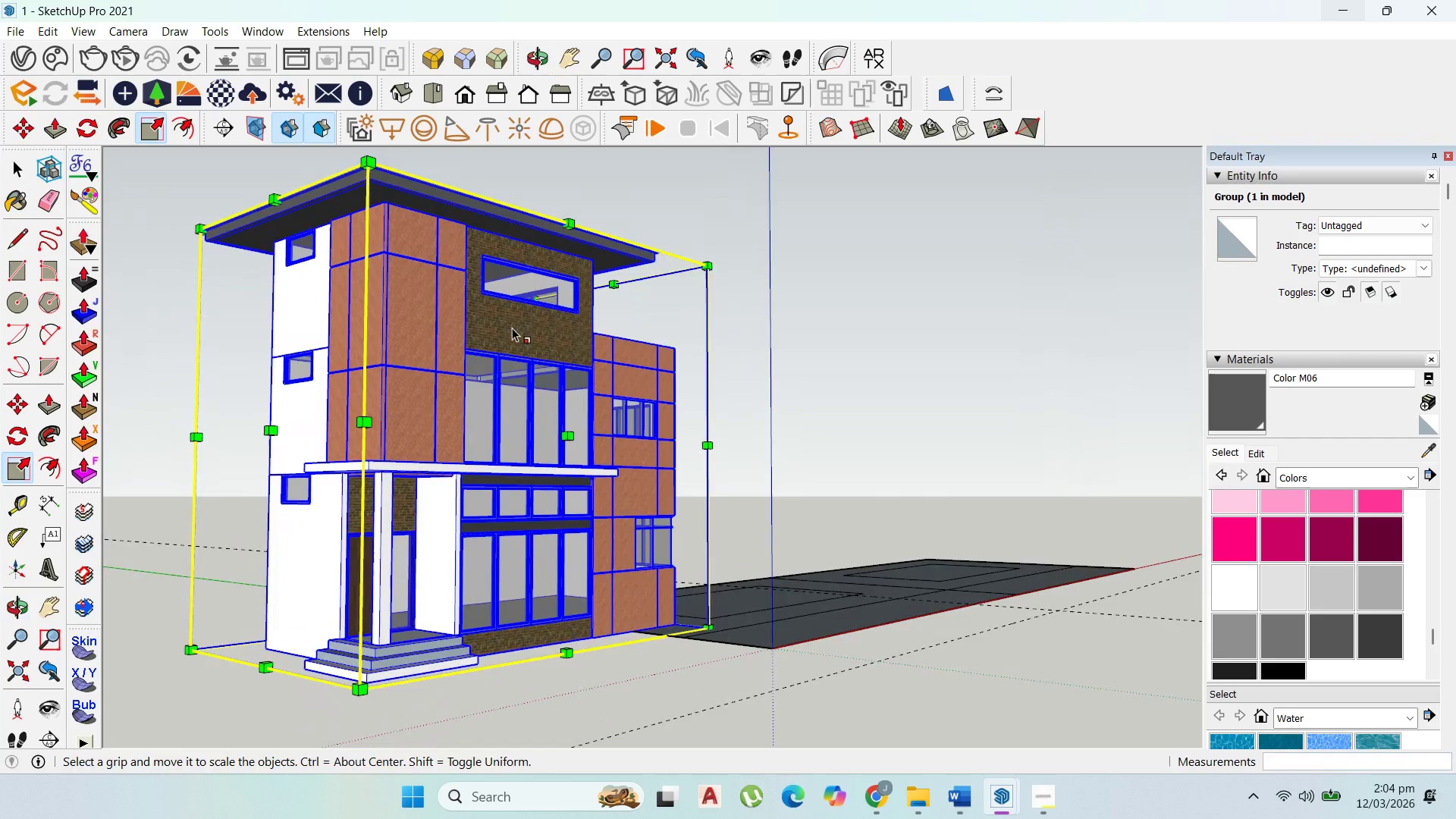 
scroll: coordinate [657, 373], scroll_direction: down, amount: 3.0
 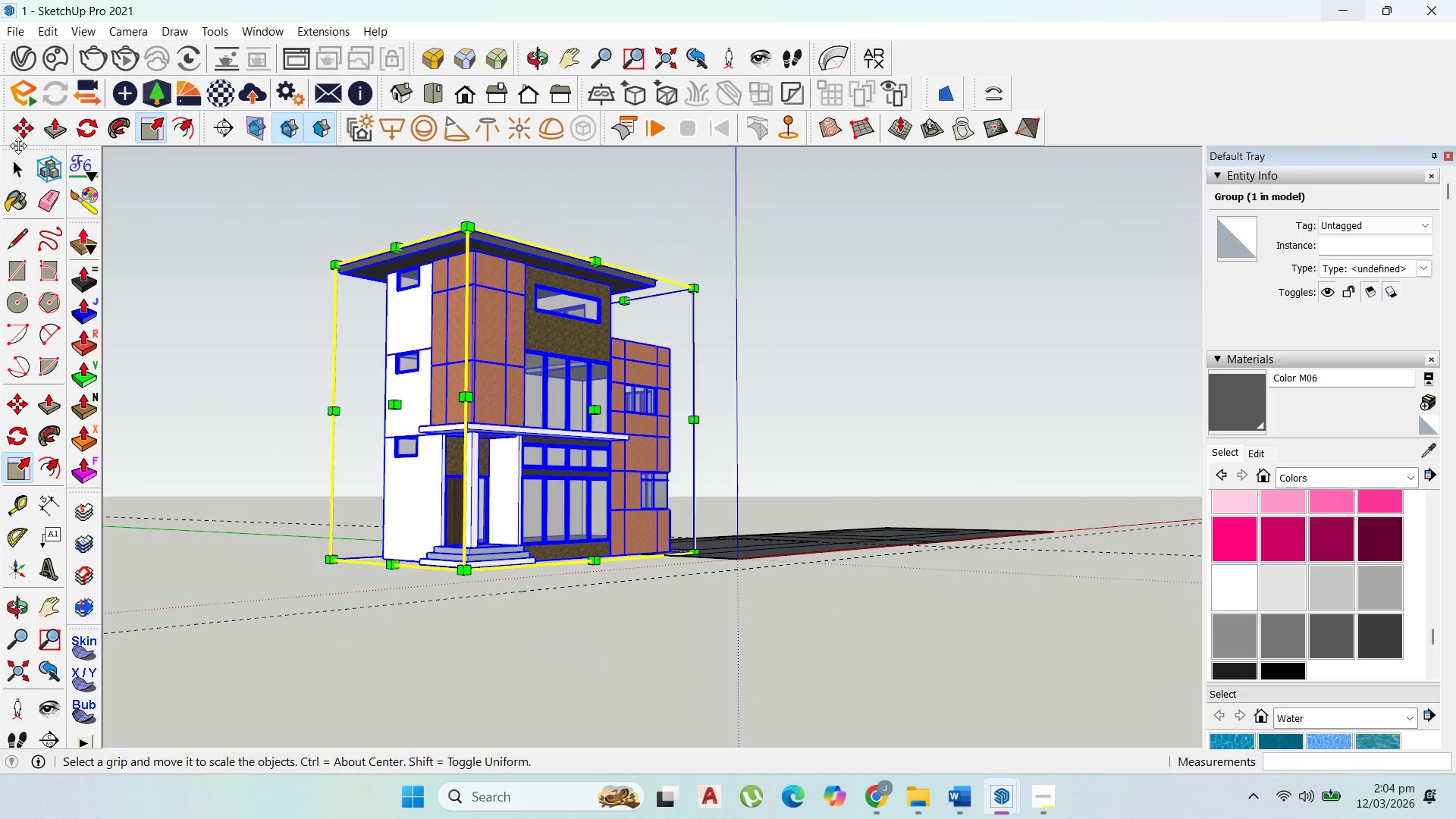 
left_click([24, 121])
 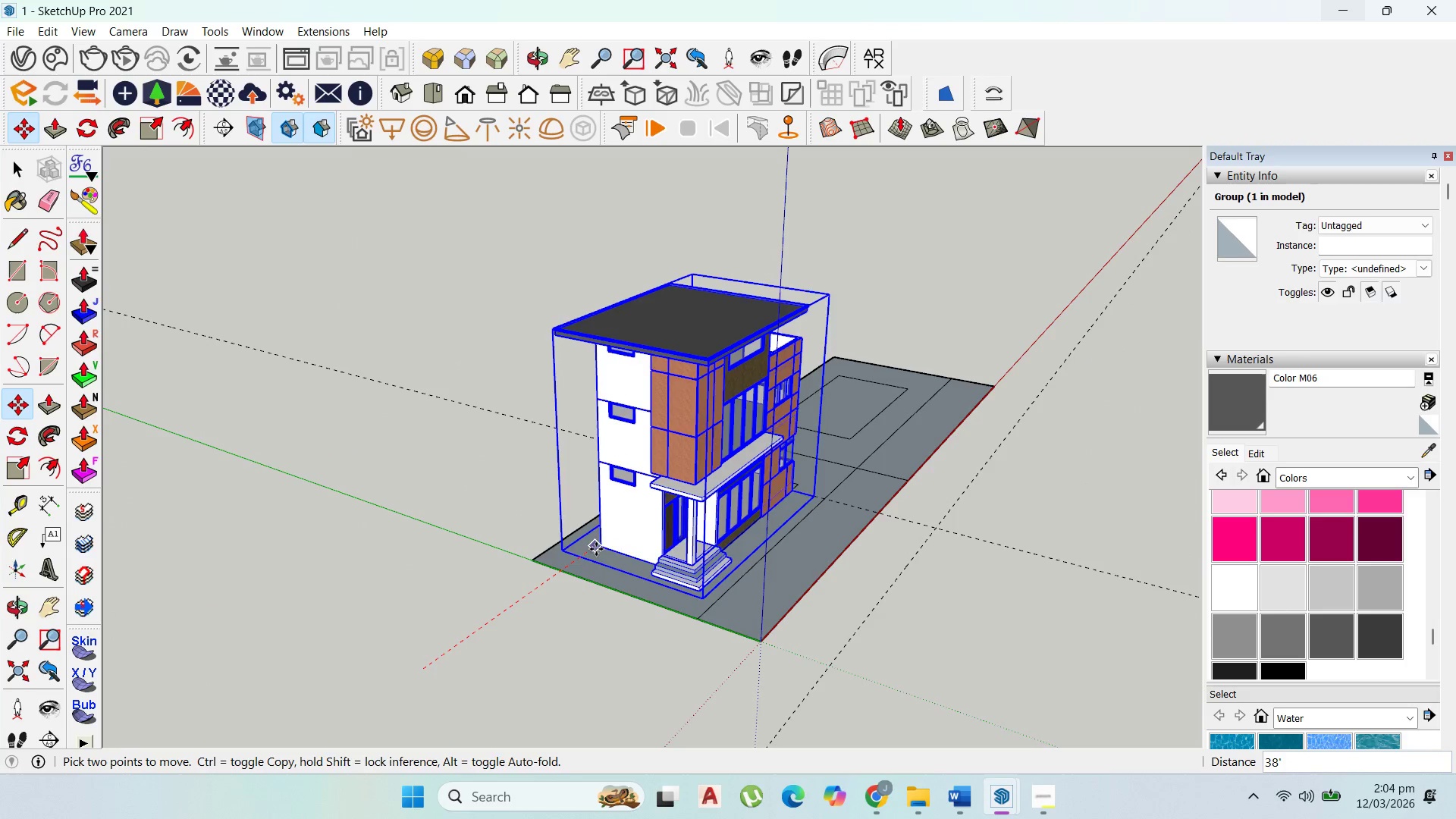 
left_click([563, 573])
 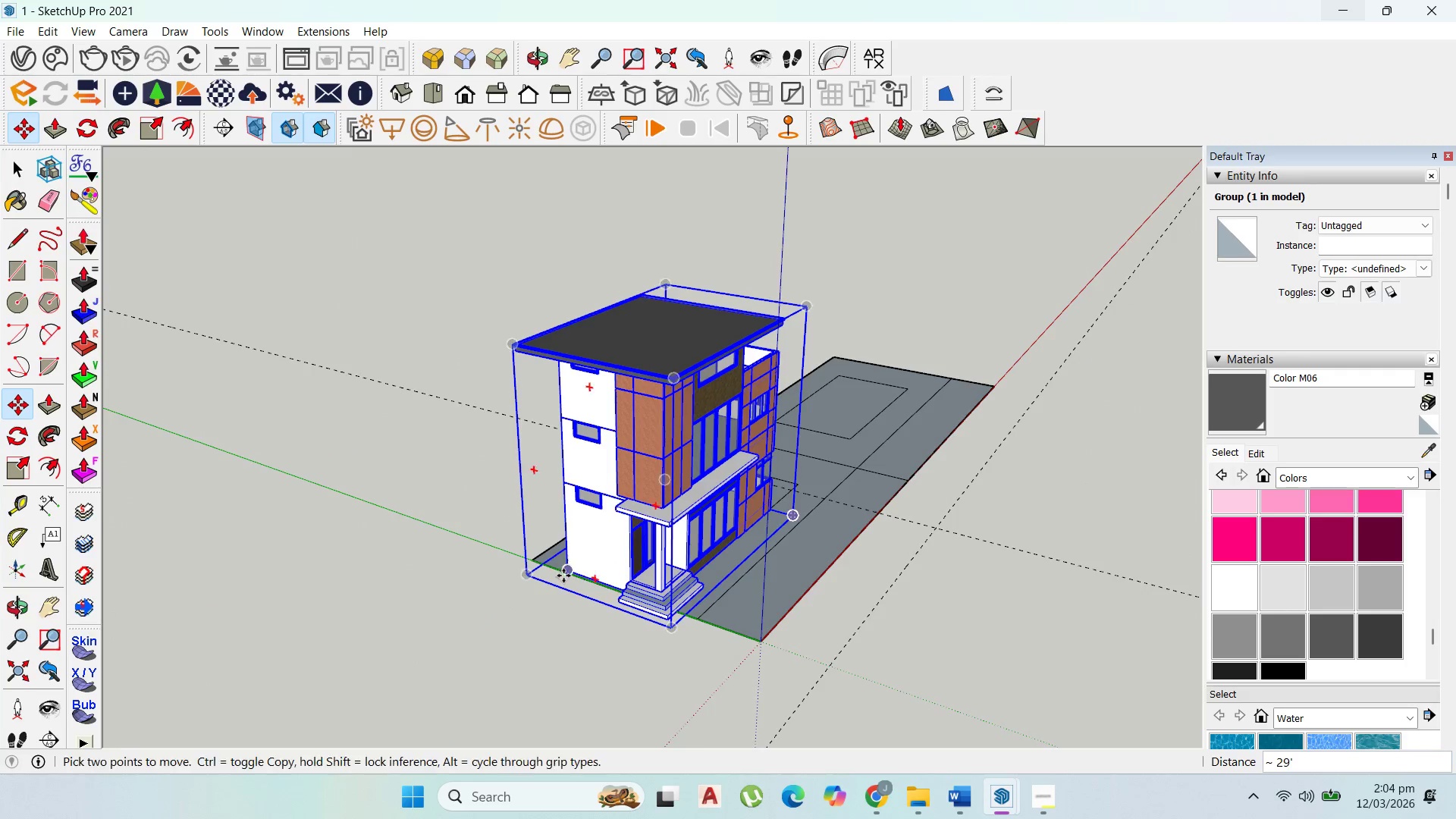 
left_click([573, 566])
 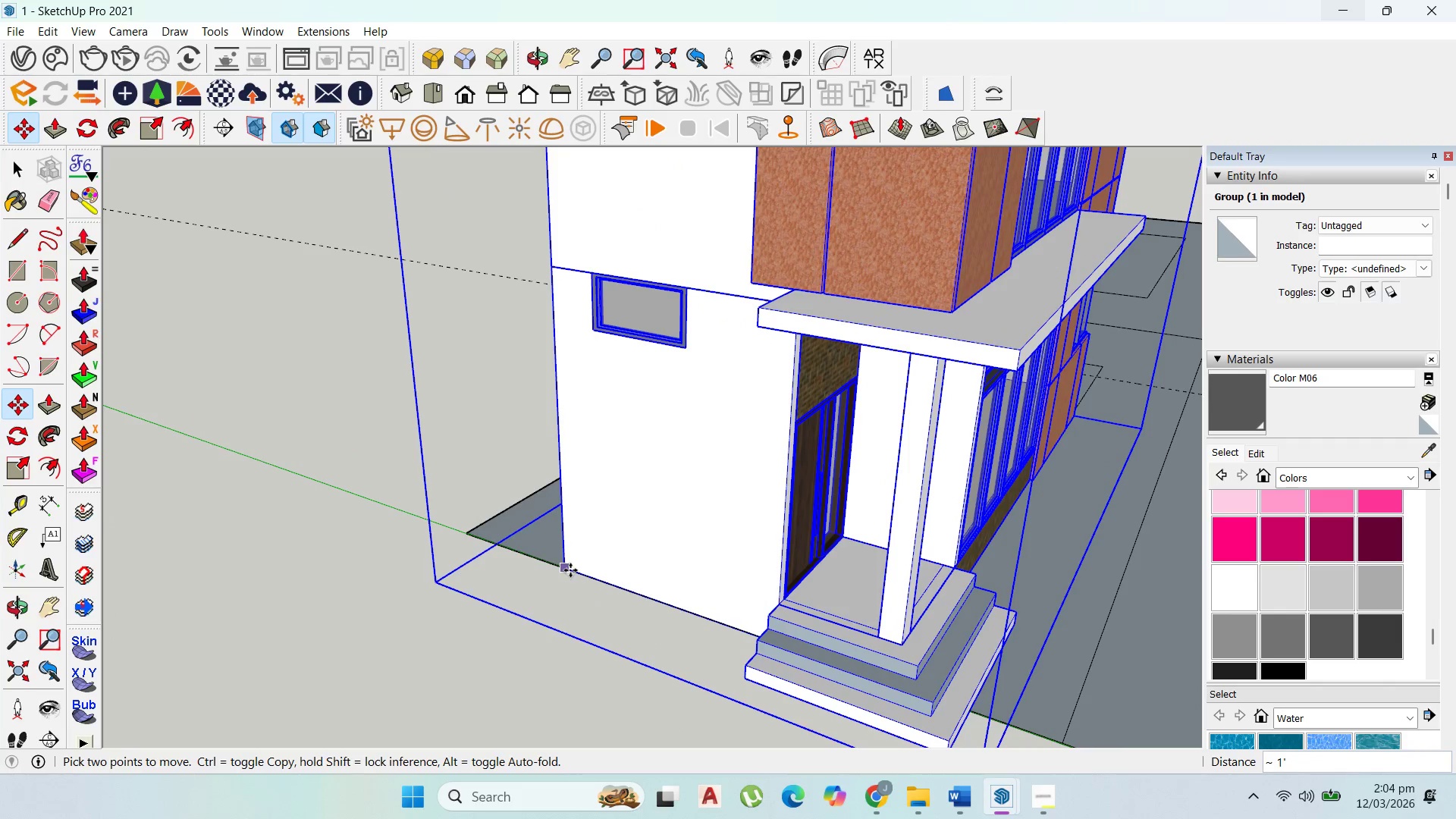 
scroll: coordinate [573, 567], scroll_direction: up, amount: 11.0
 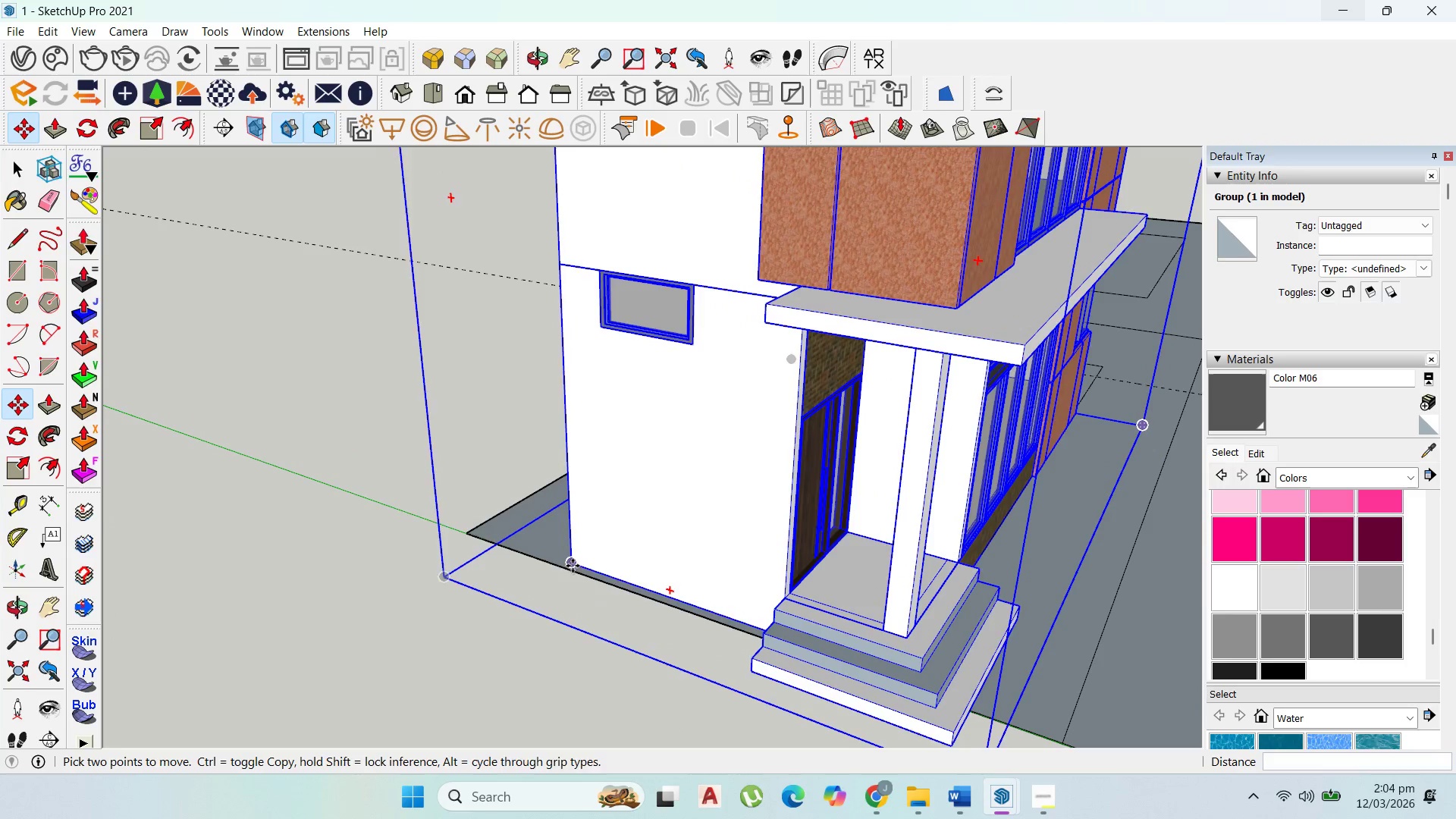 
left_click([570, 570])
 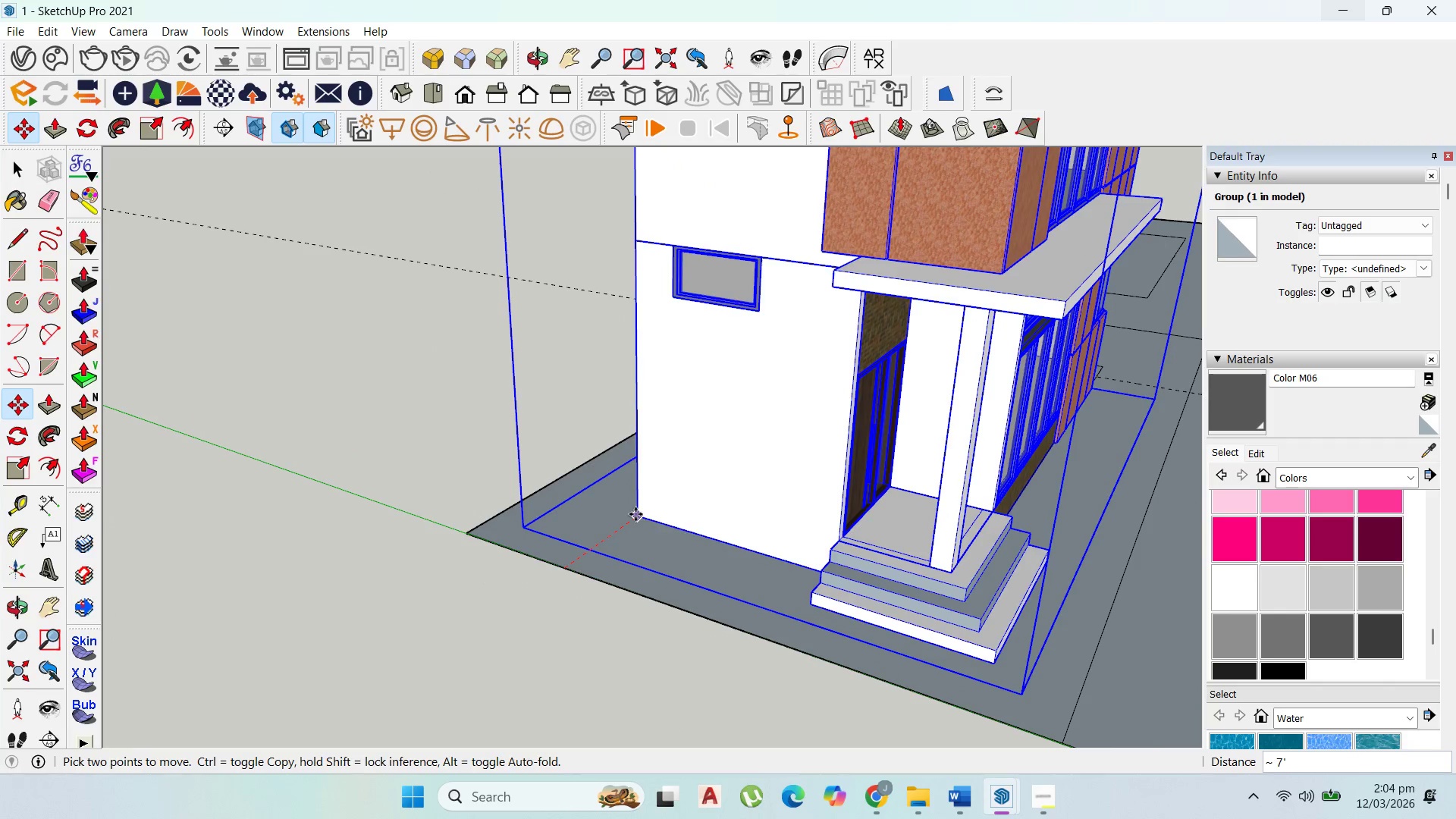 
type(2000)
 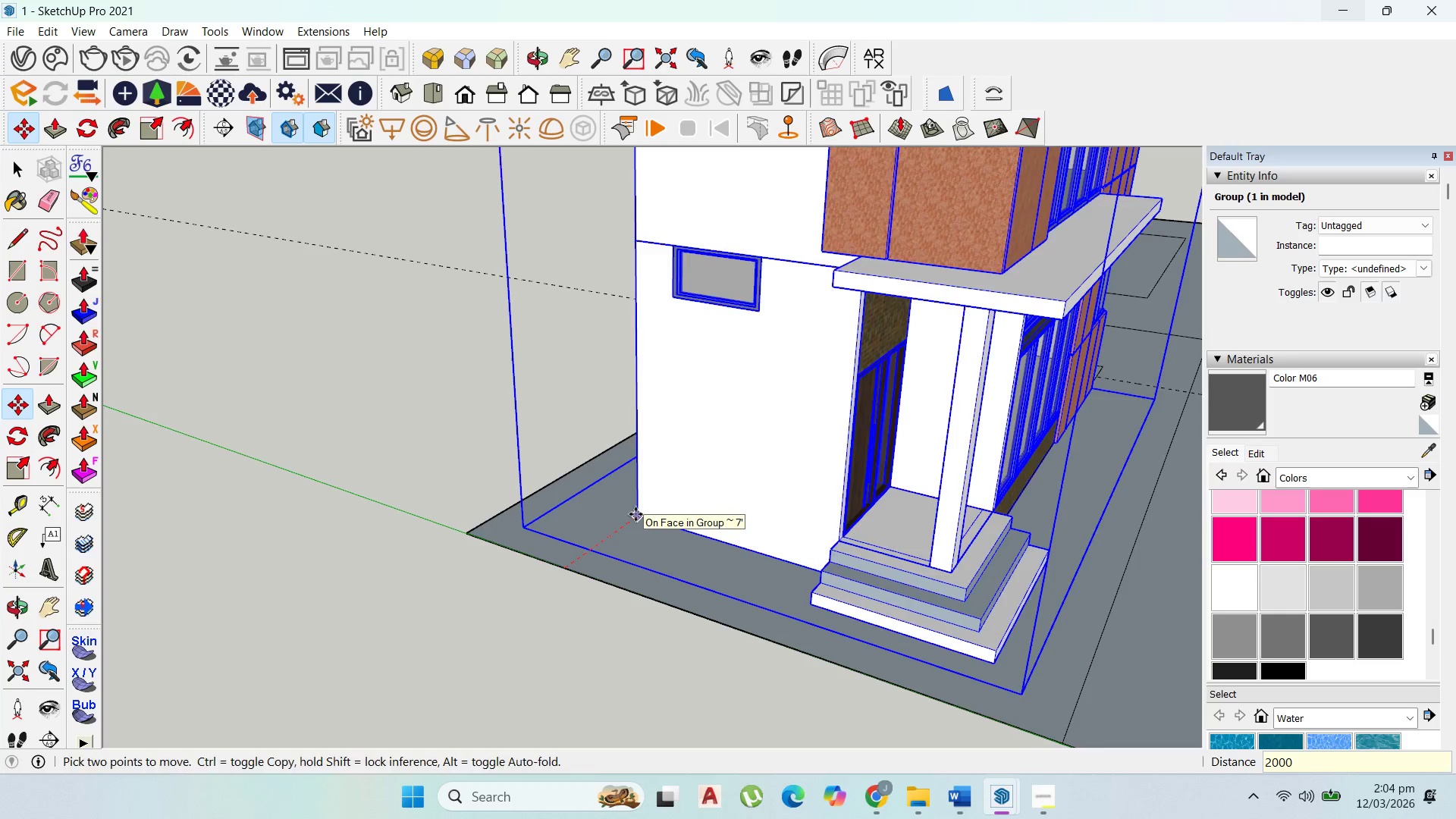 
key(Enter)
 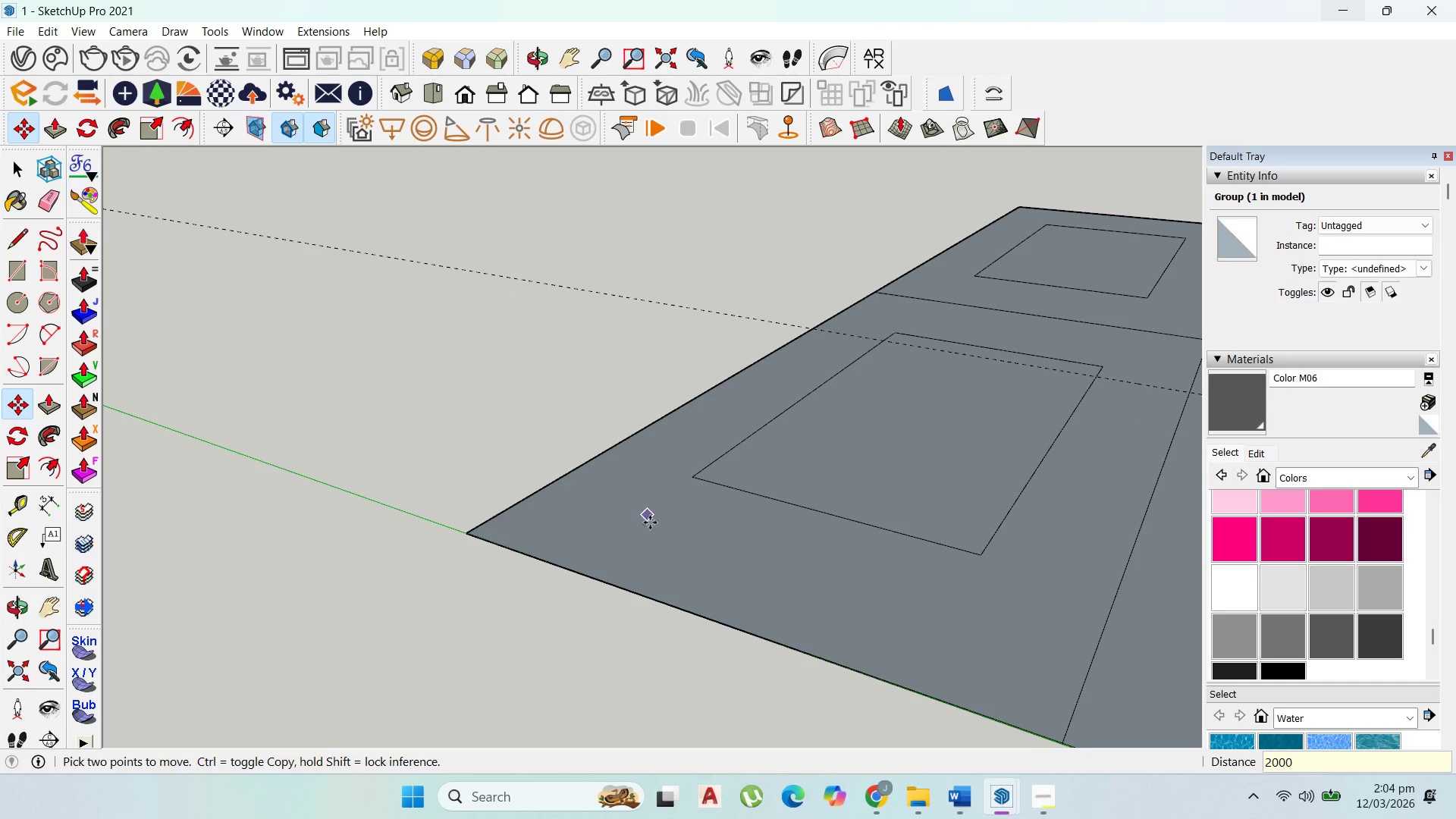 
scroll: coordinate [650, 525], scroll_direction: down, amount: 2.0
 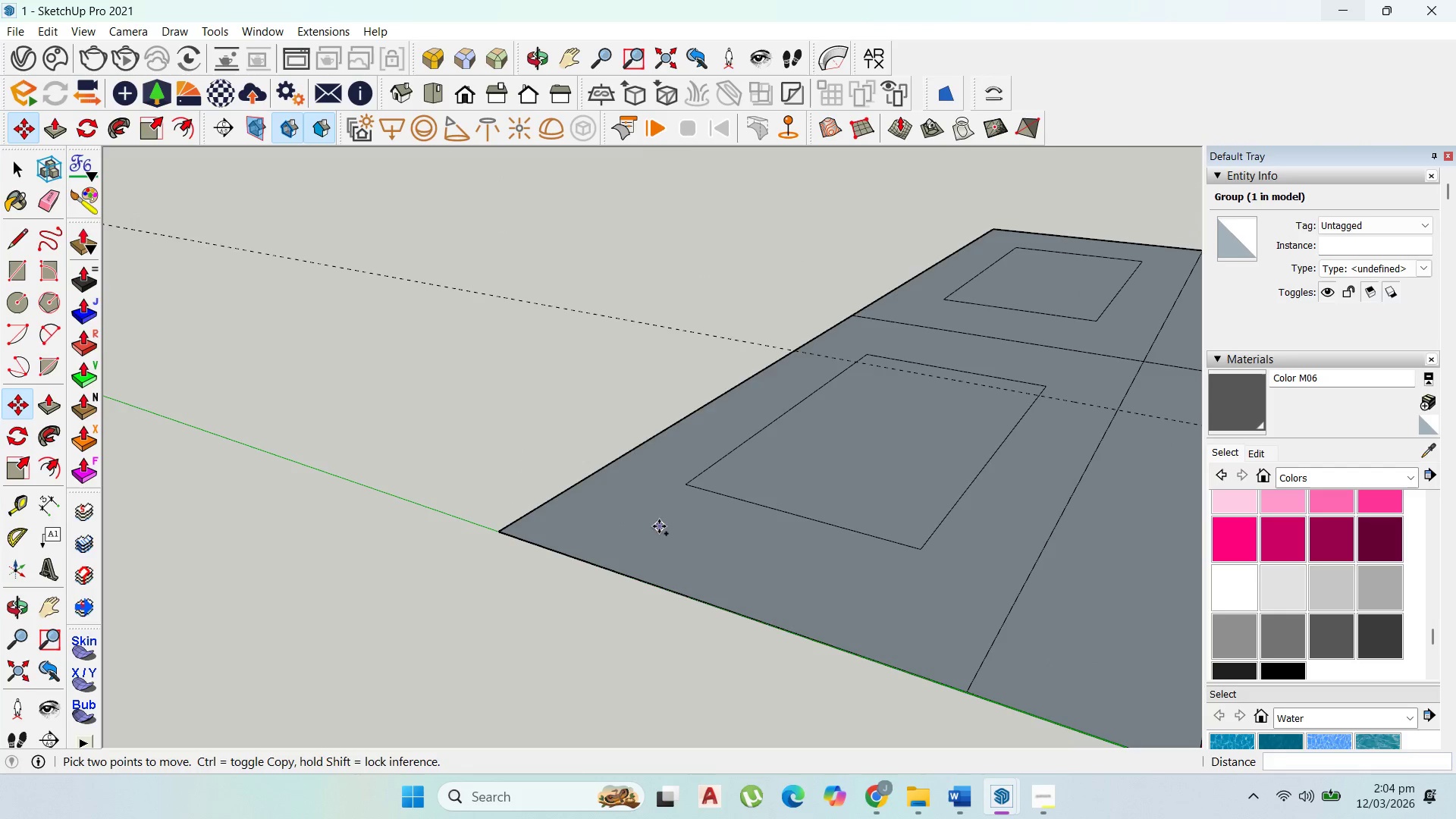 
key(Control+Z)
 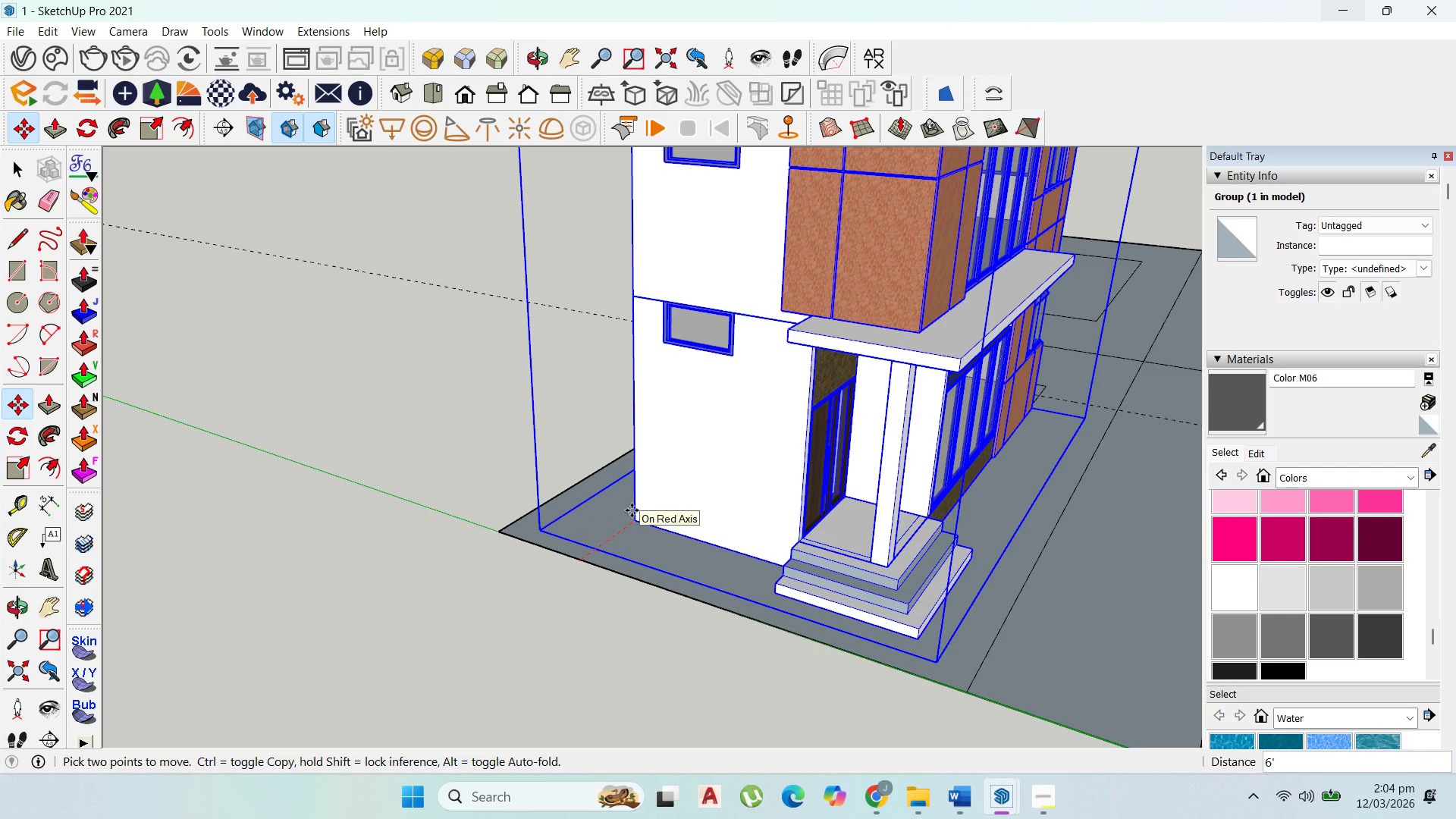 
type(2000)
 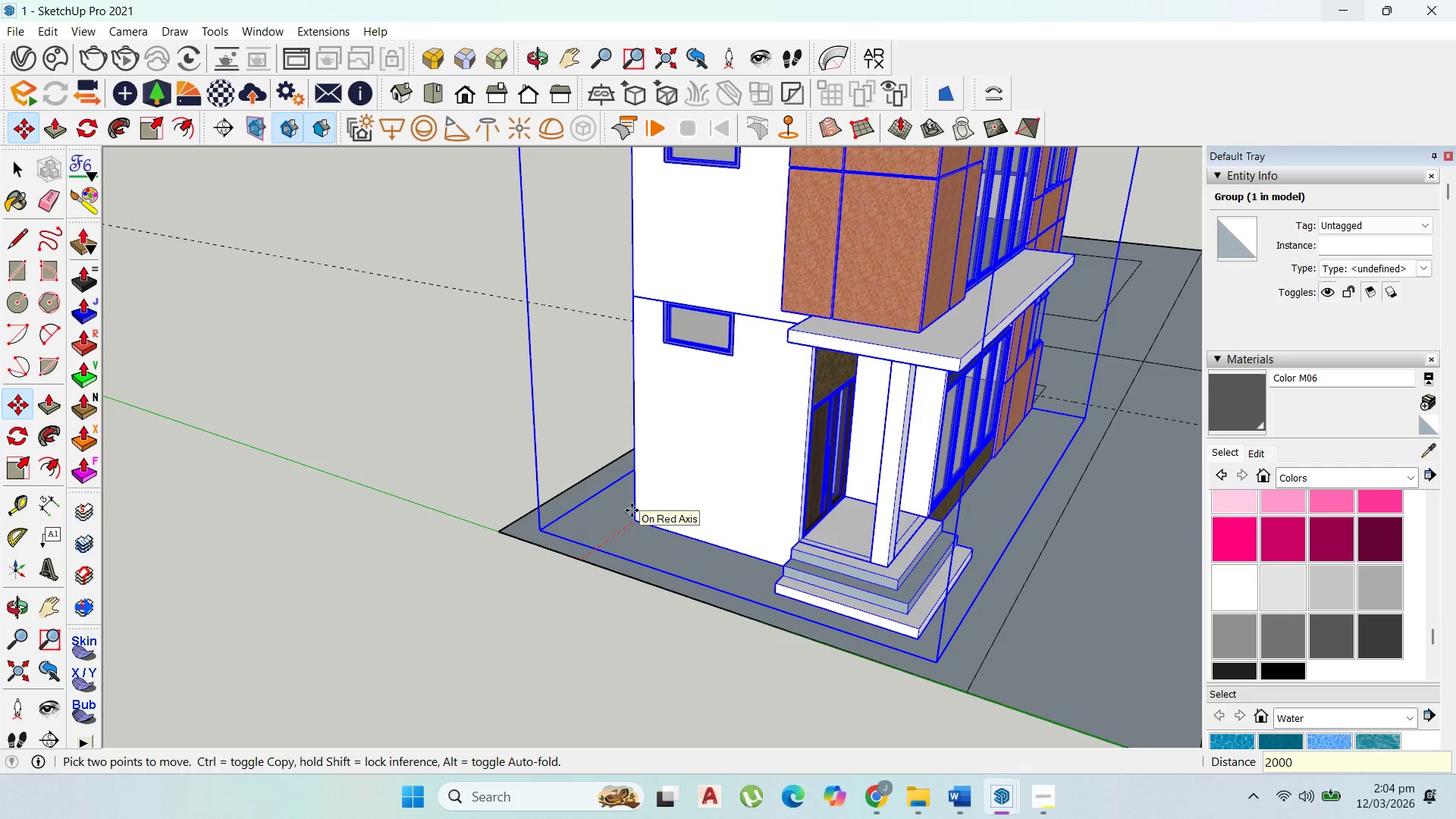 
key(Enter)
 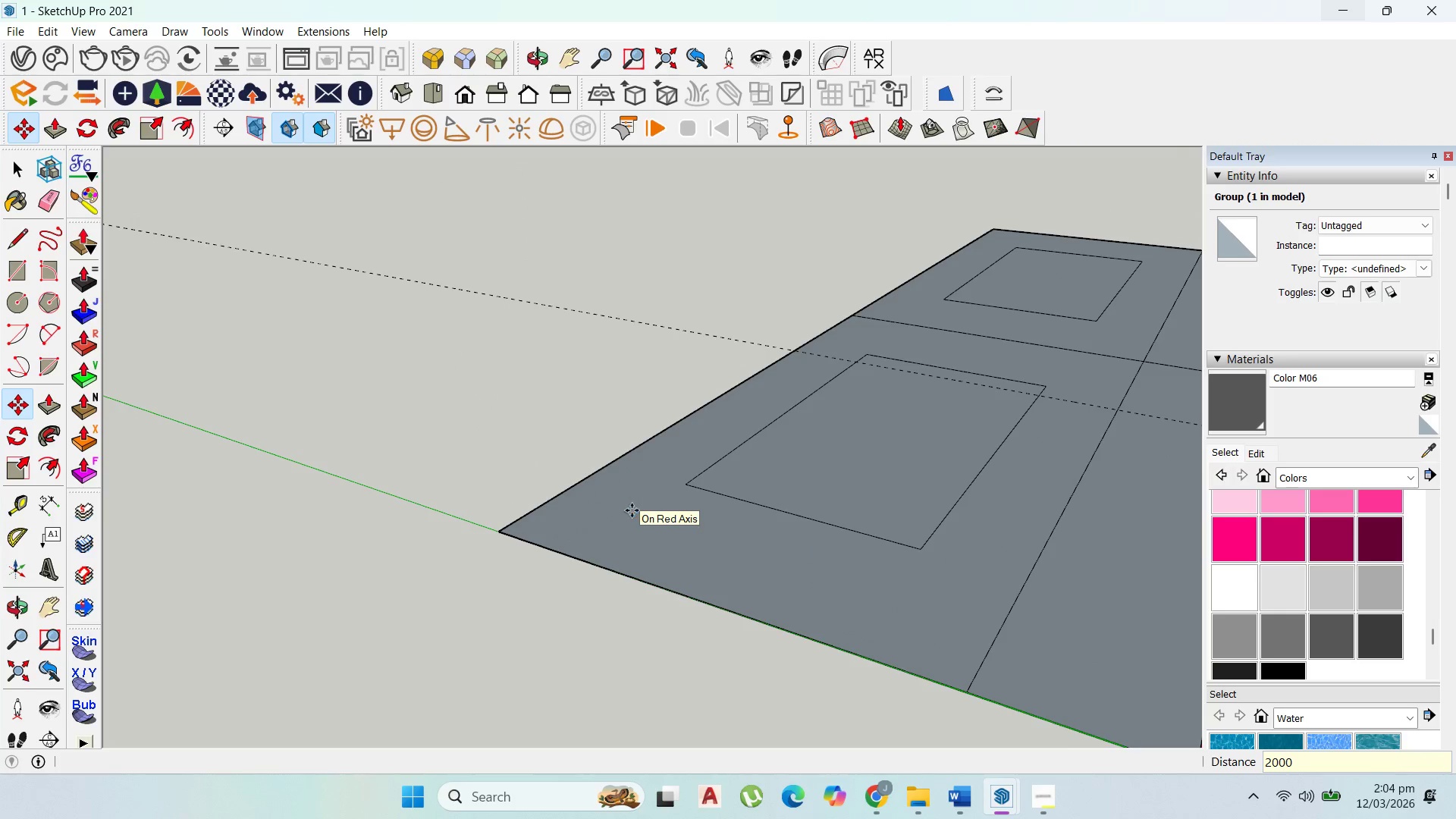 
key(Control+Z)
 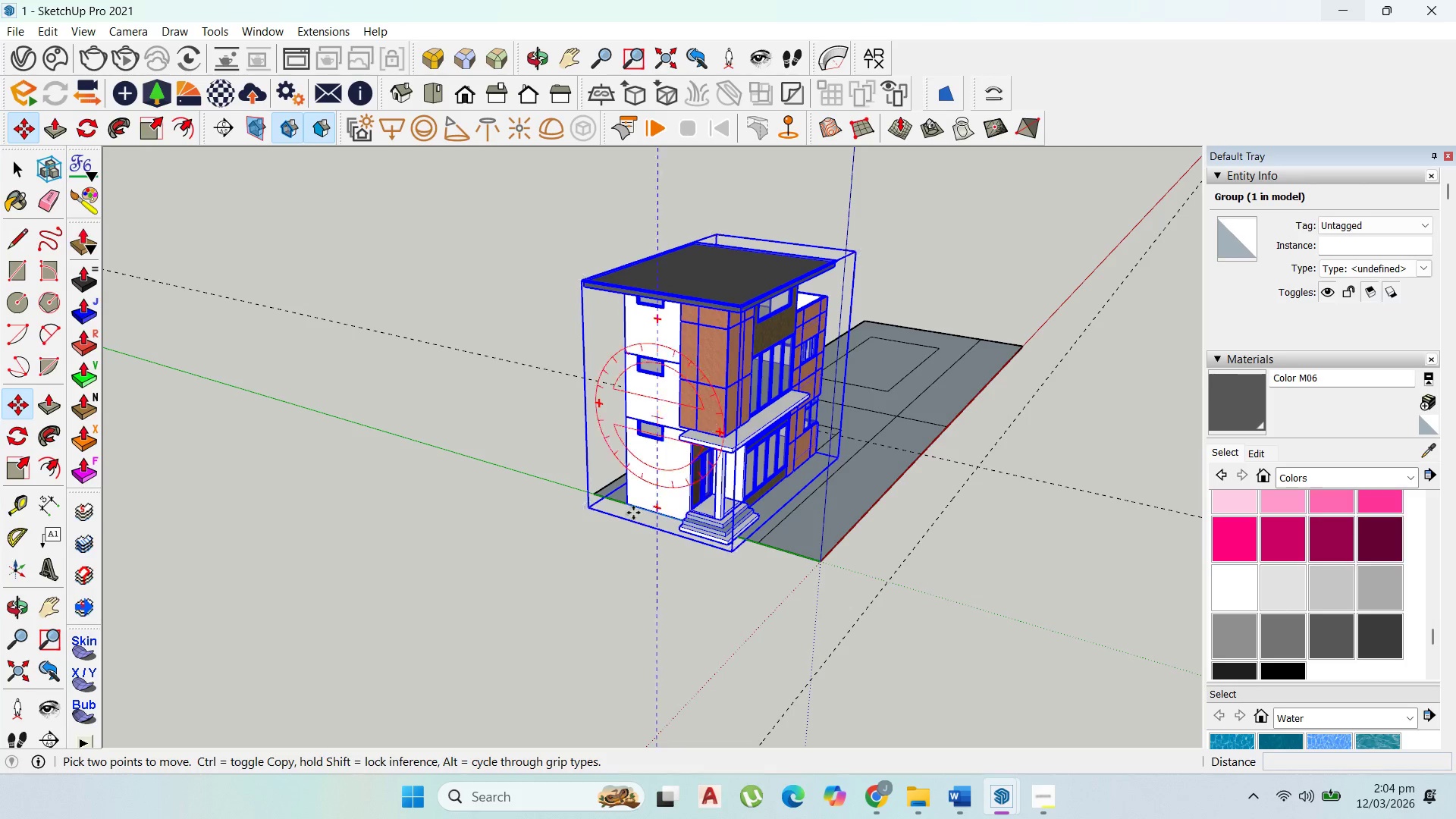 
scroll: coordinate [663, 459], scroll_direction: down, amount: 9.0
 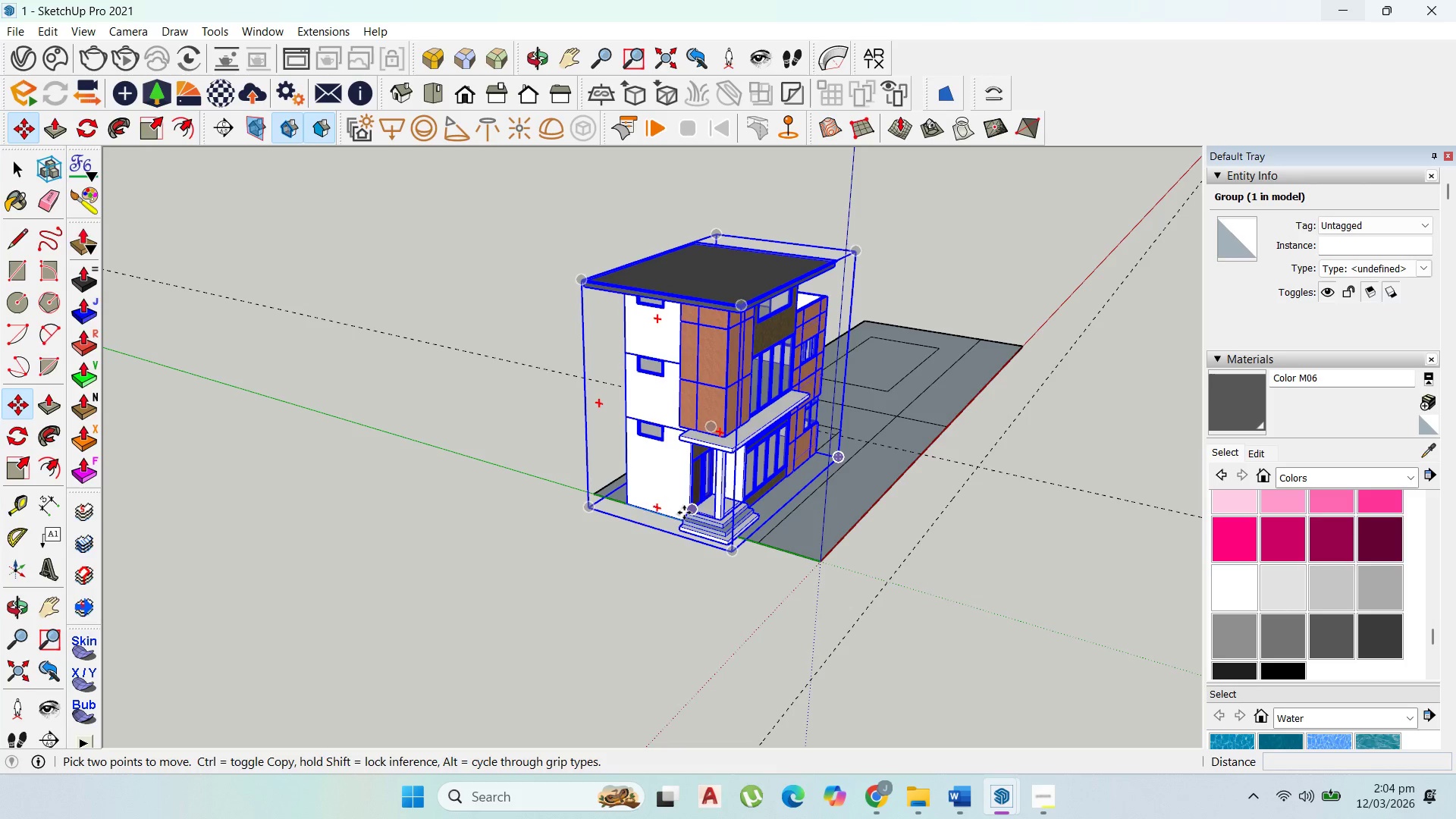 
scroll: coordinate [633, 513], scroll_direction: up, amount: 2.0
 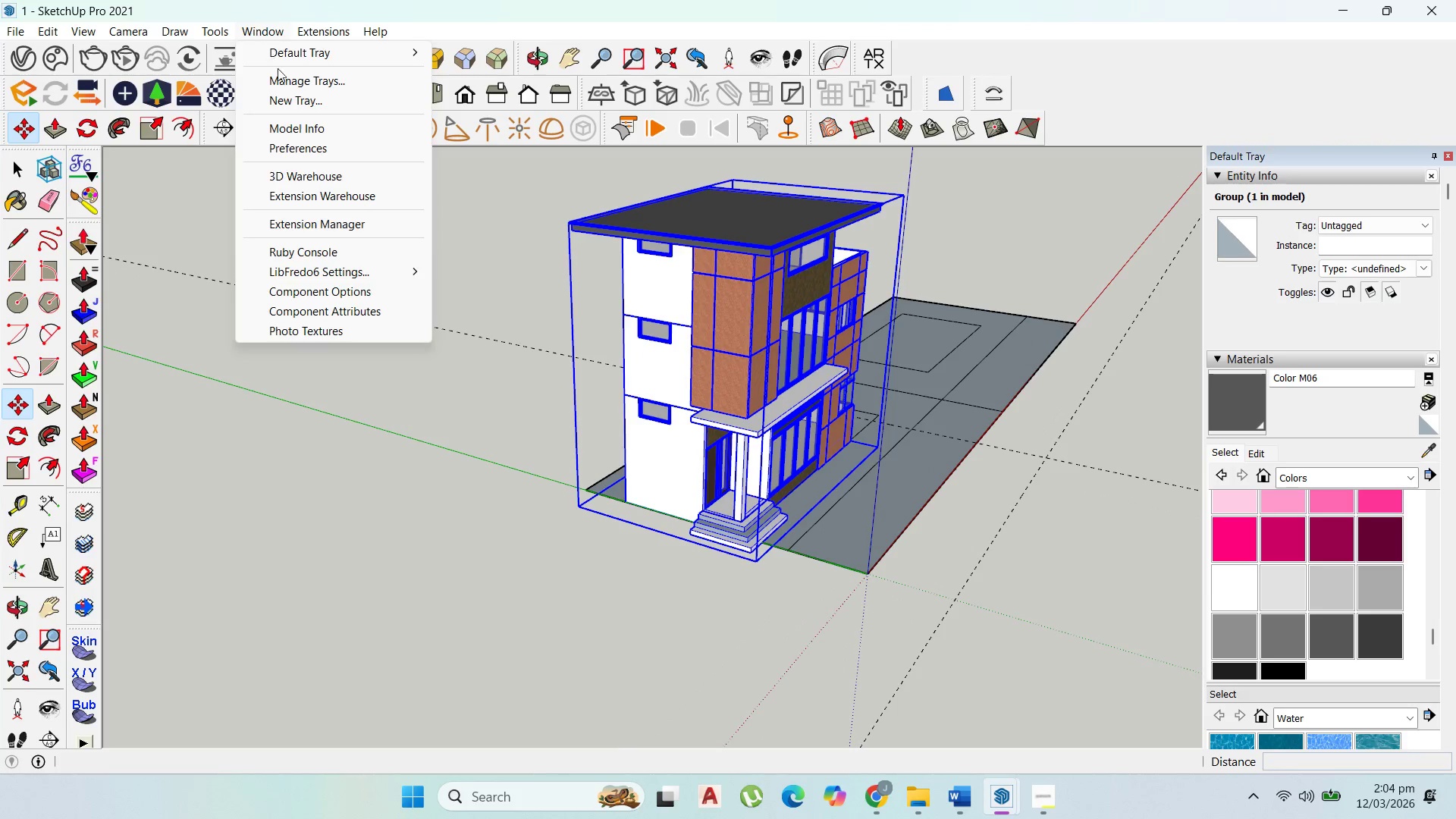 
left_click([304, 133])
 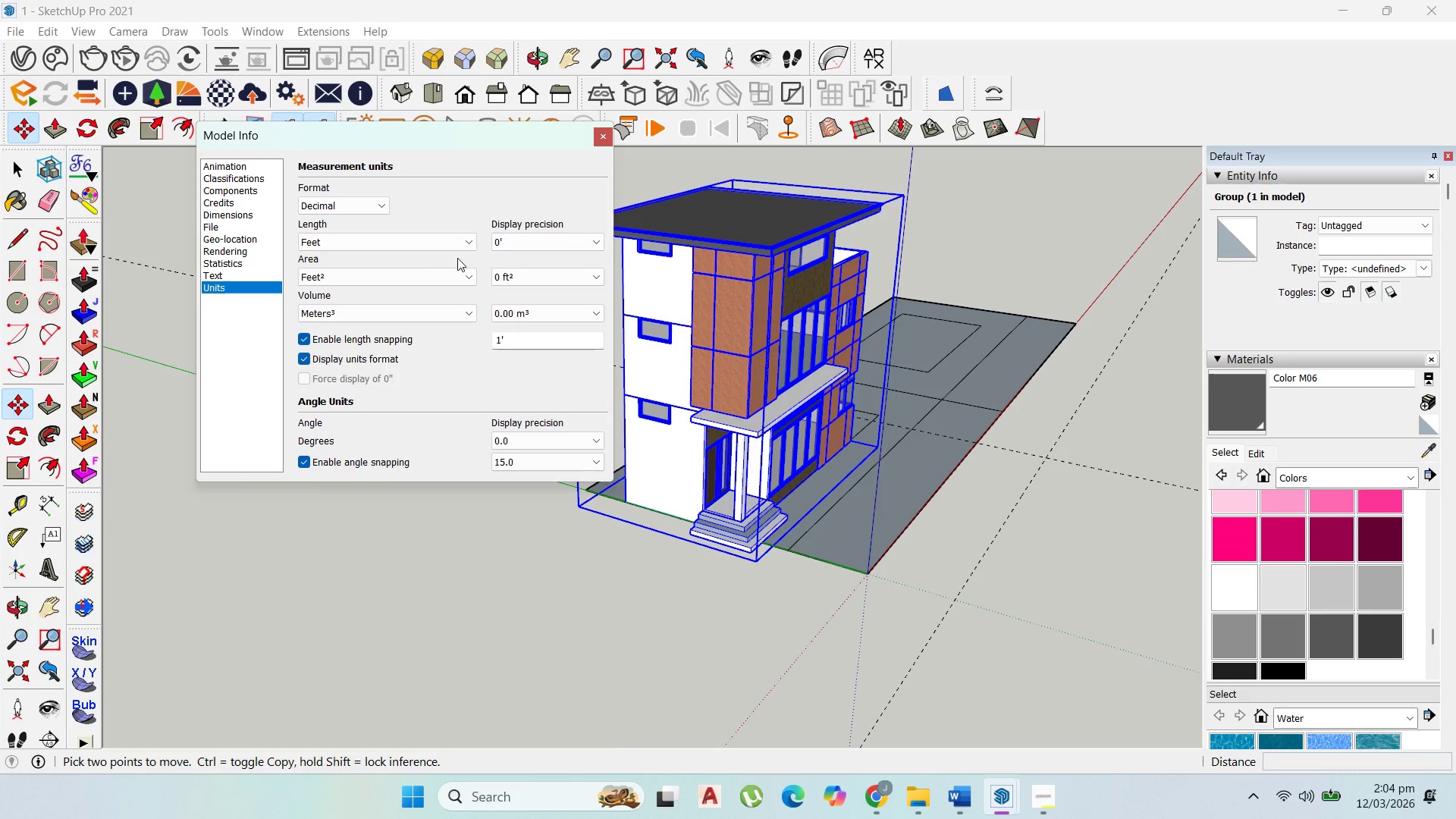 
left_click([434, 241])
 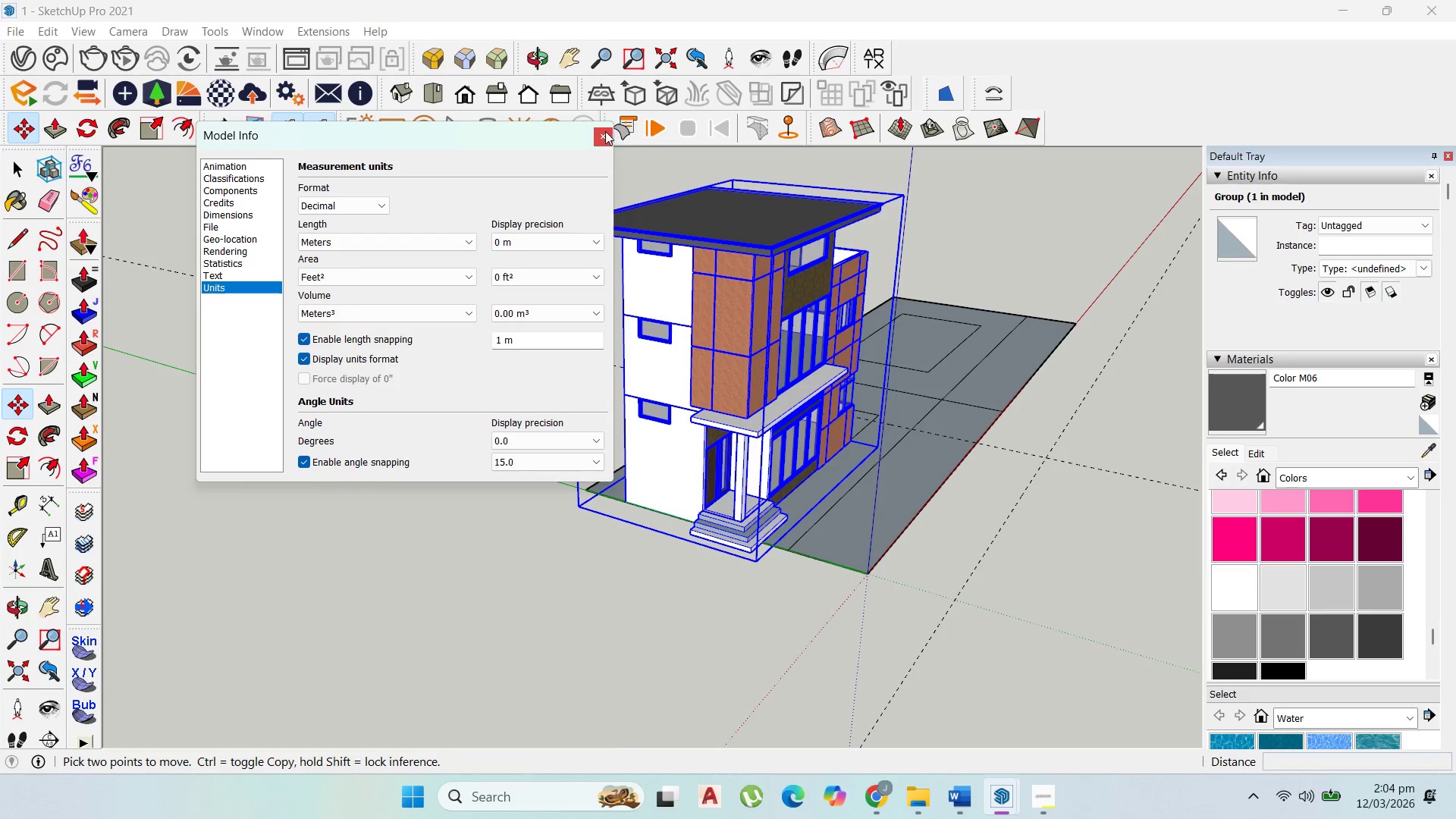 
left_click([435, 246])
 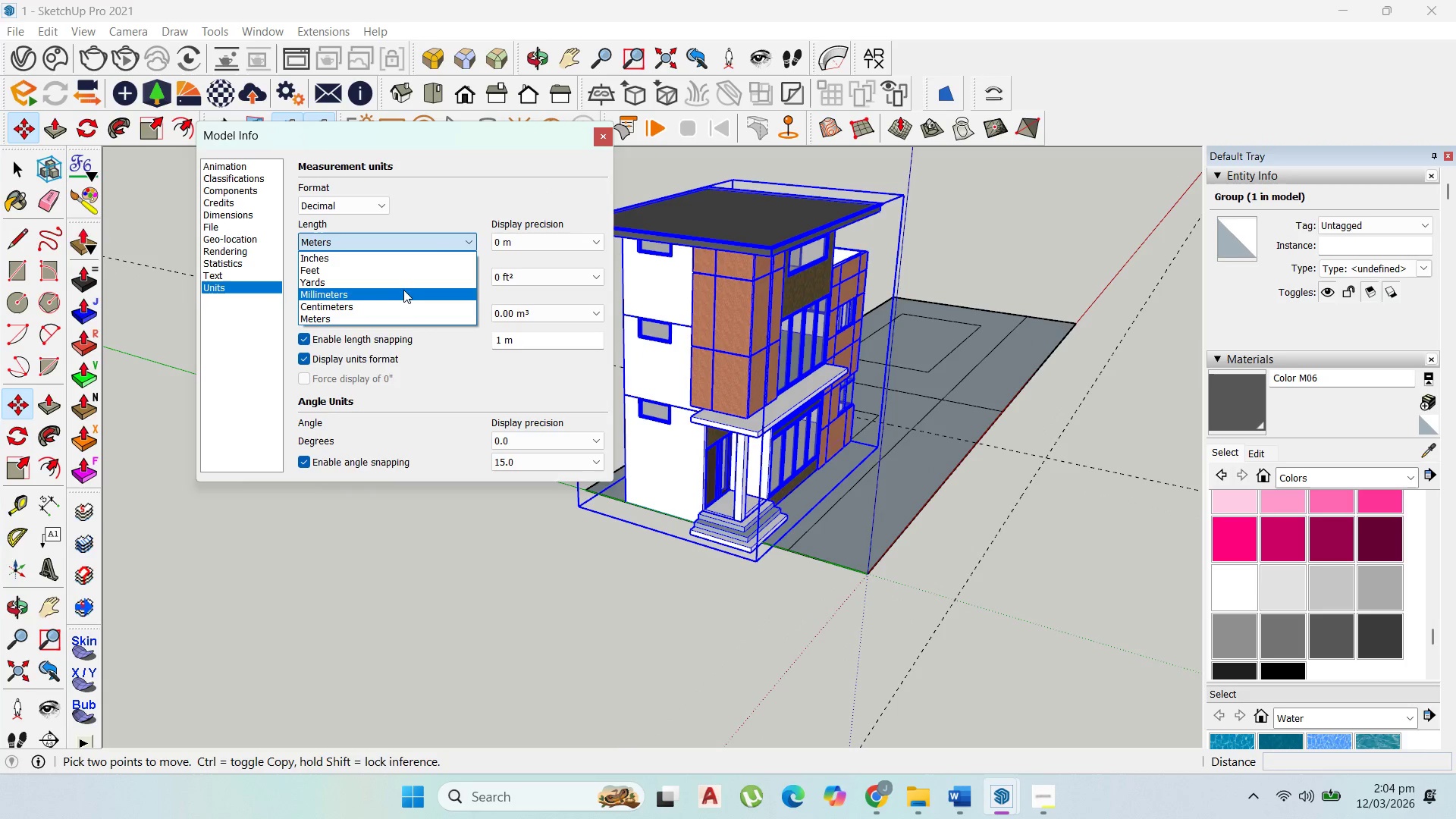 
left_click([403, 292])
 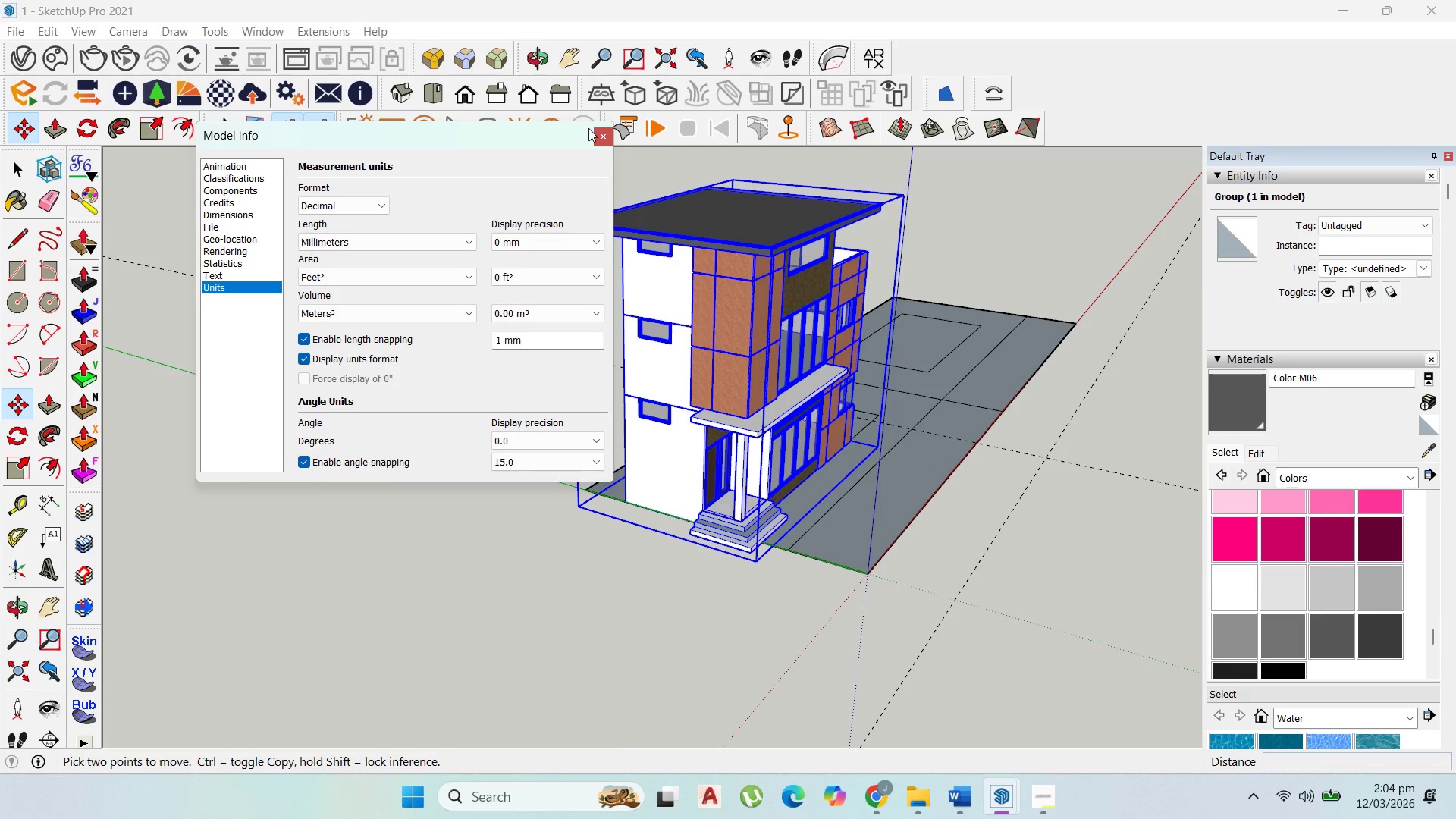 
left_click([594, 138])
 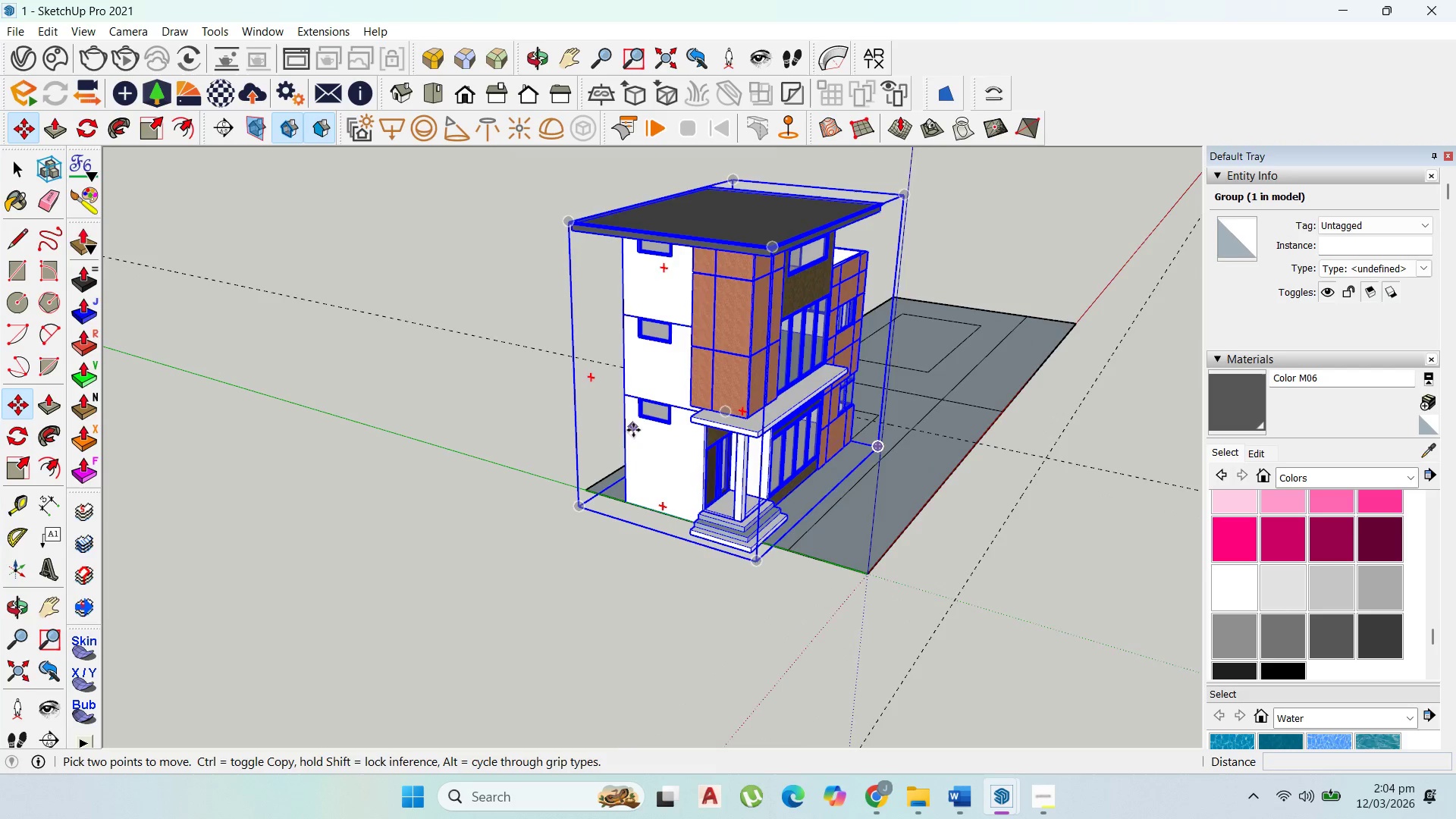 
scroll: coordinate [632, 465], scroll_direction: up, amount: 4.0
 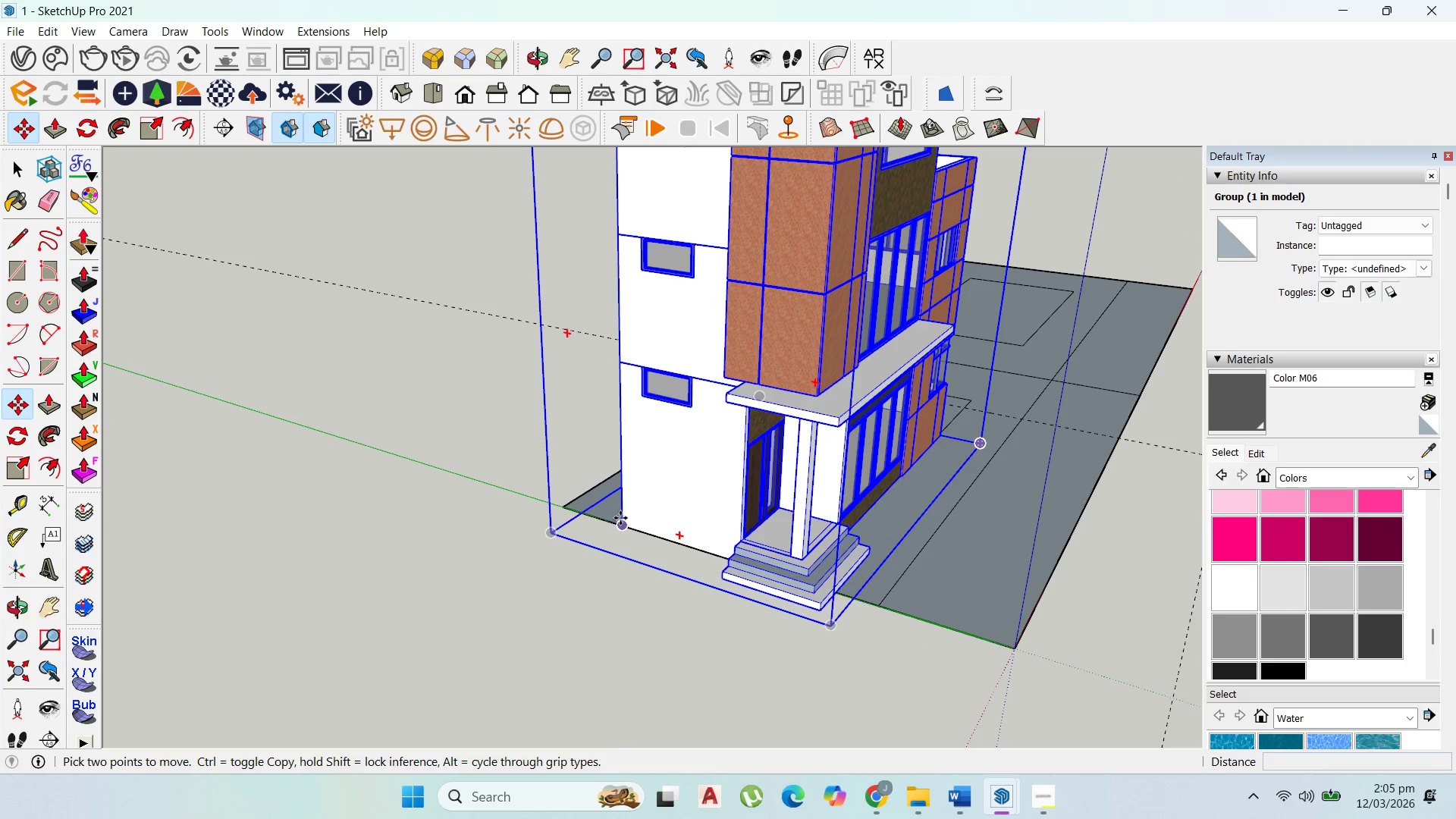 
left_click([620, 519])
 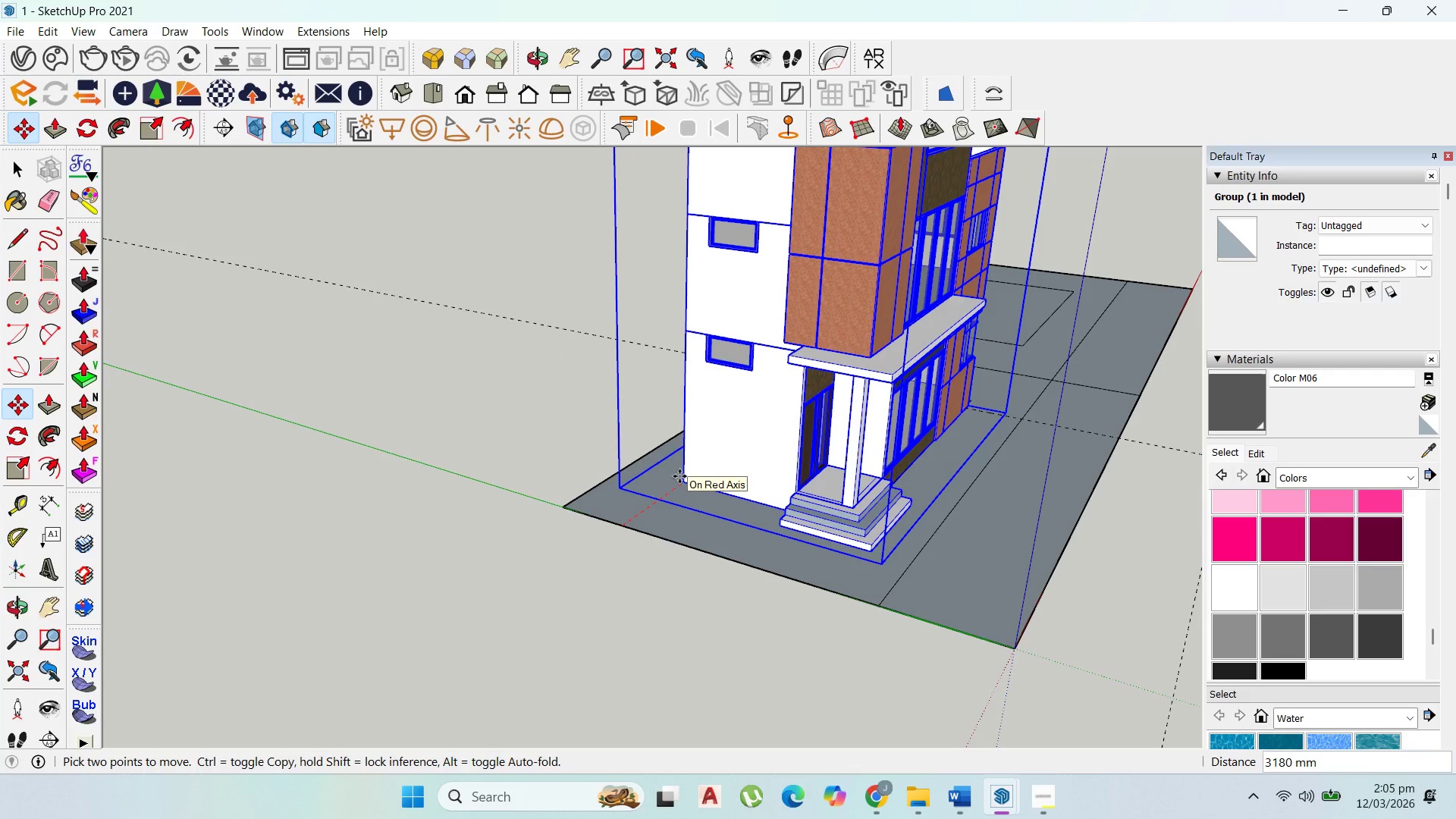 
type(2000)
 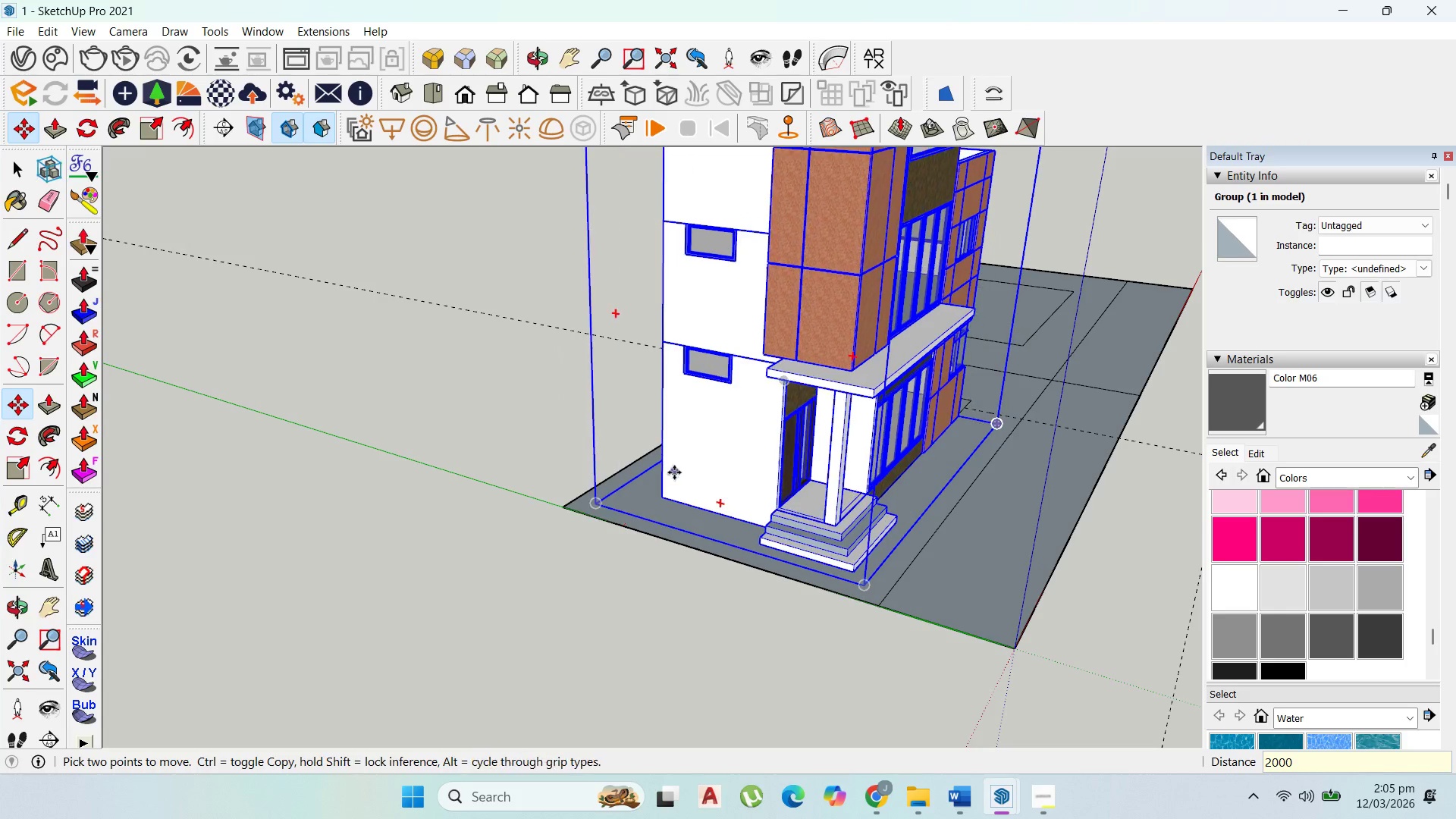 
key(Enter)
 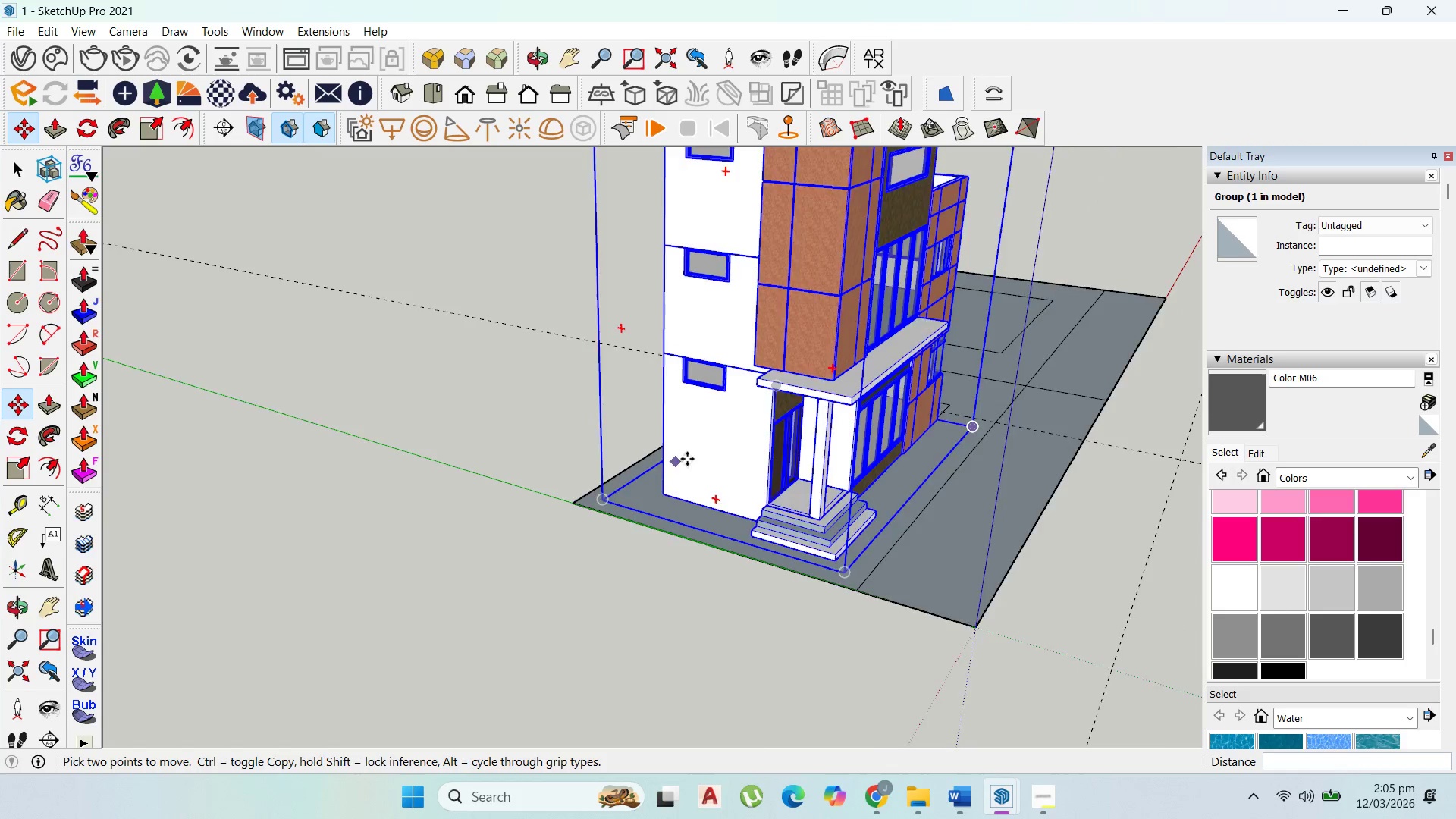 
scroll: coordinate [864, 359], scroll_direction: down, amount: 7.0
 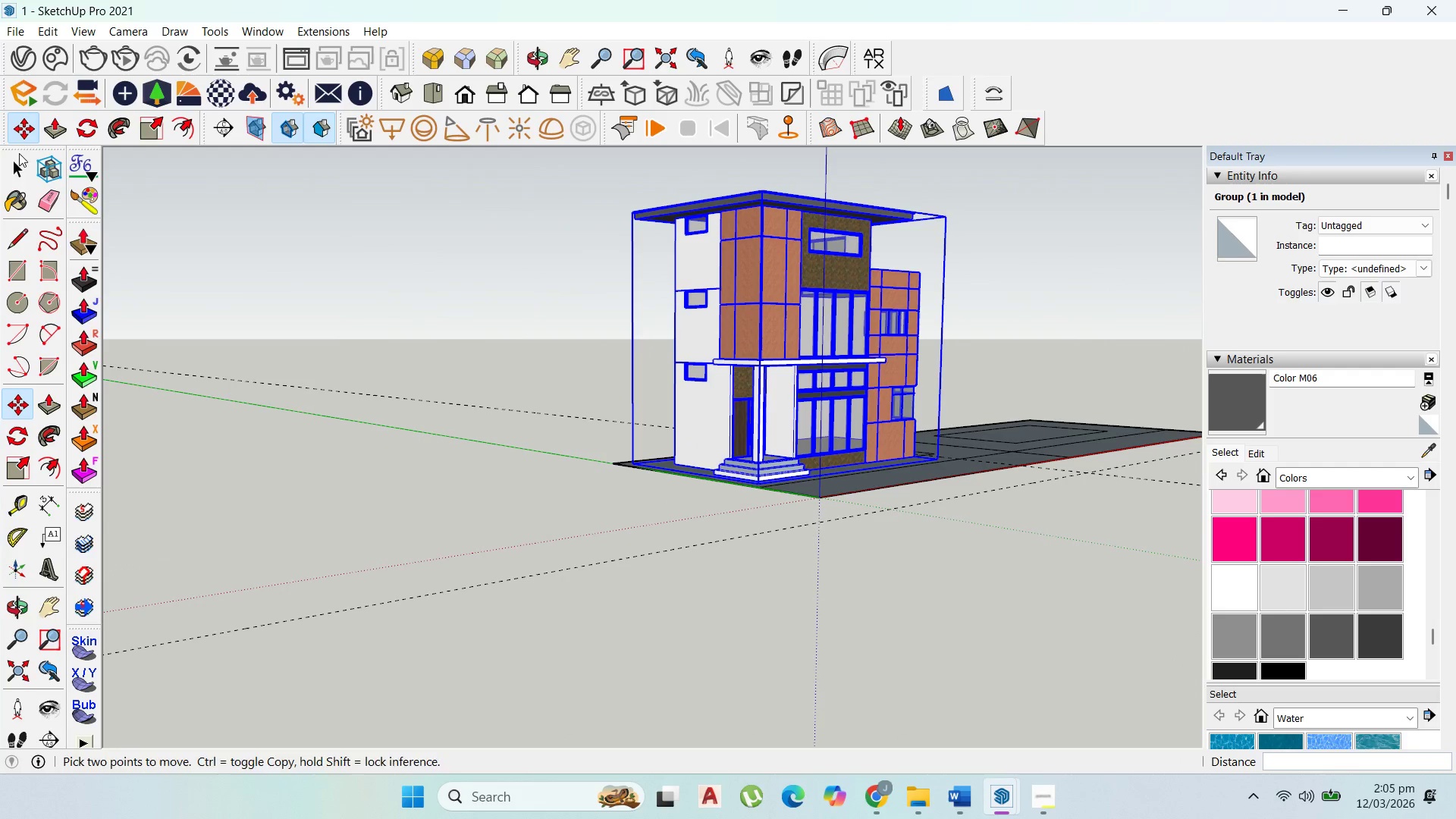 
scroll: coordinate [725, 391], scroll_direction: up, amount: 7.0
 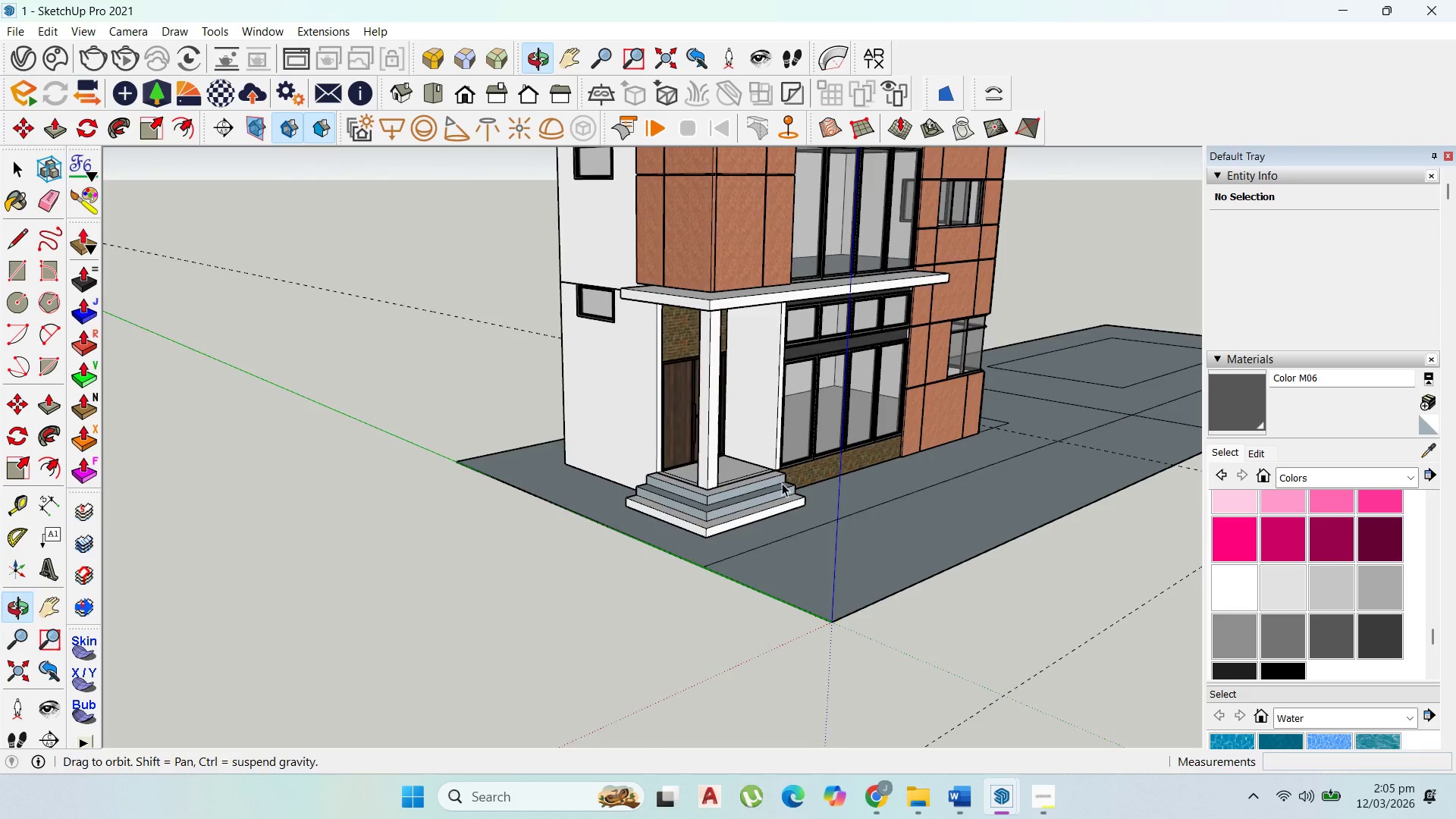 
scroll: coordinate [998, 431], scroll_direction: down, amount: 3.0
 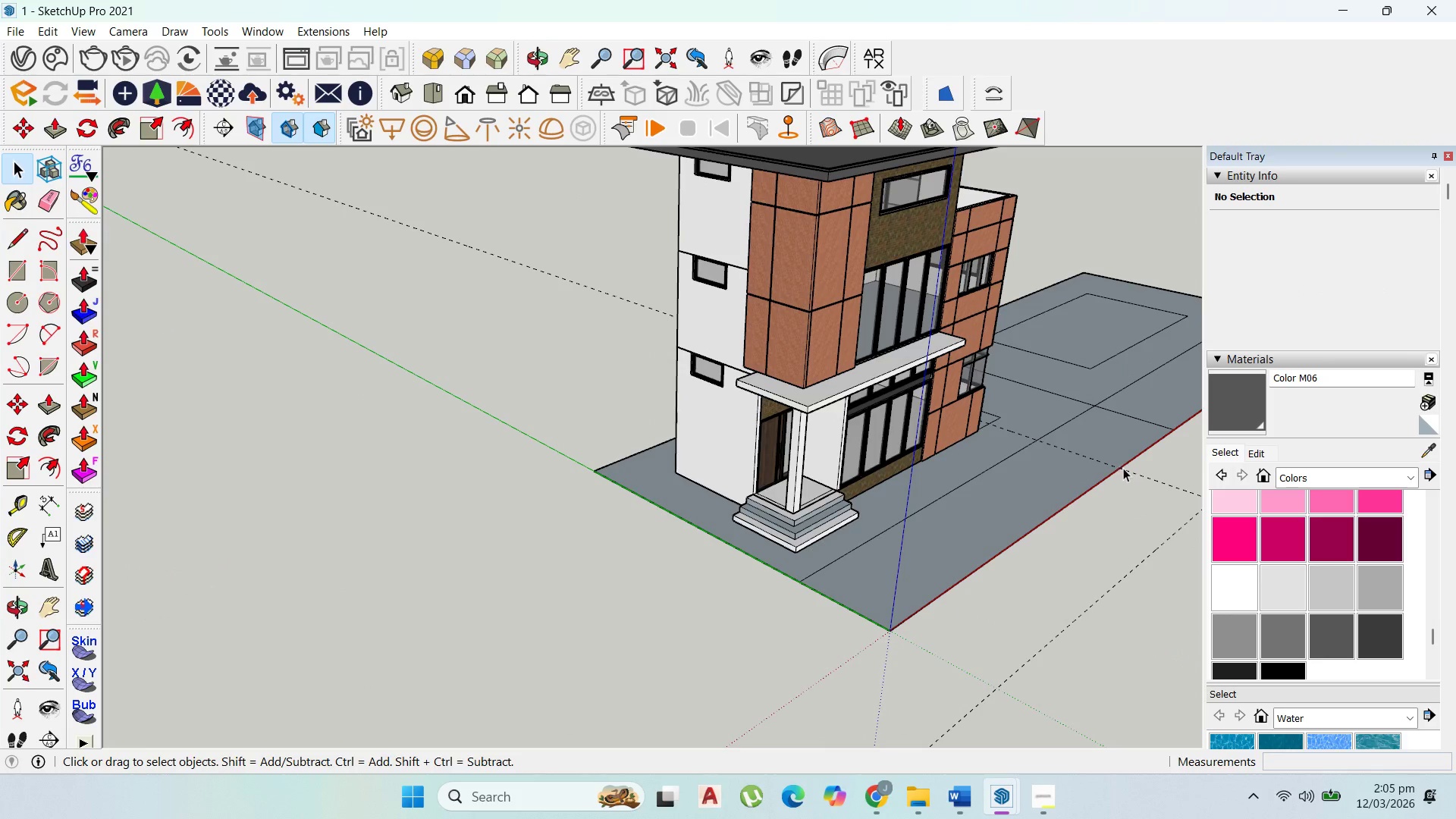 
left_click([1125, 471])
 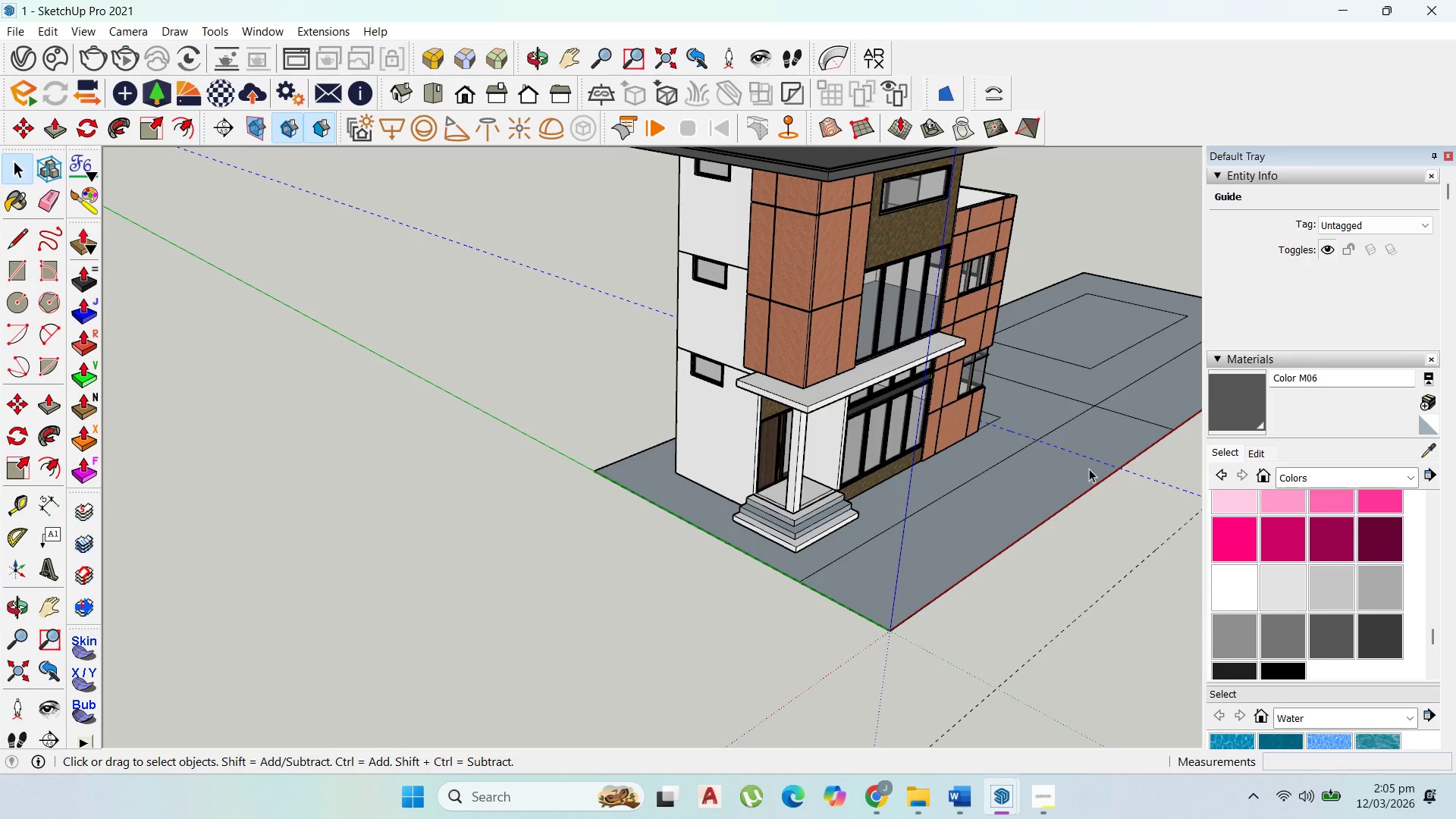 
key(Delete)
 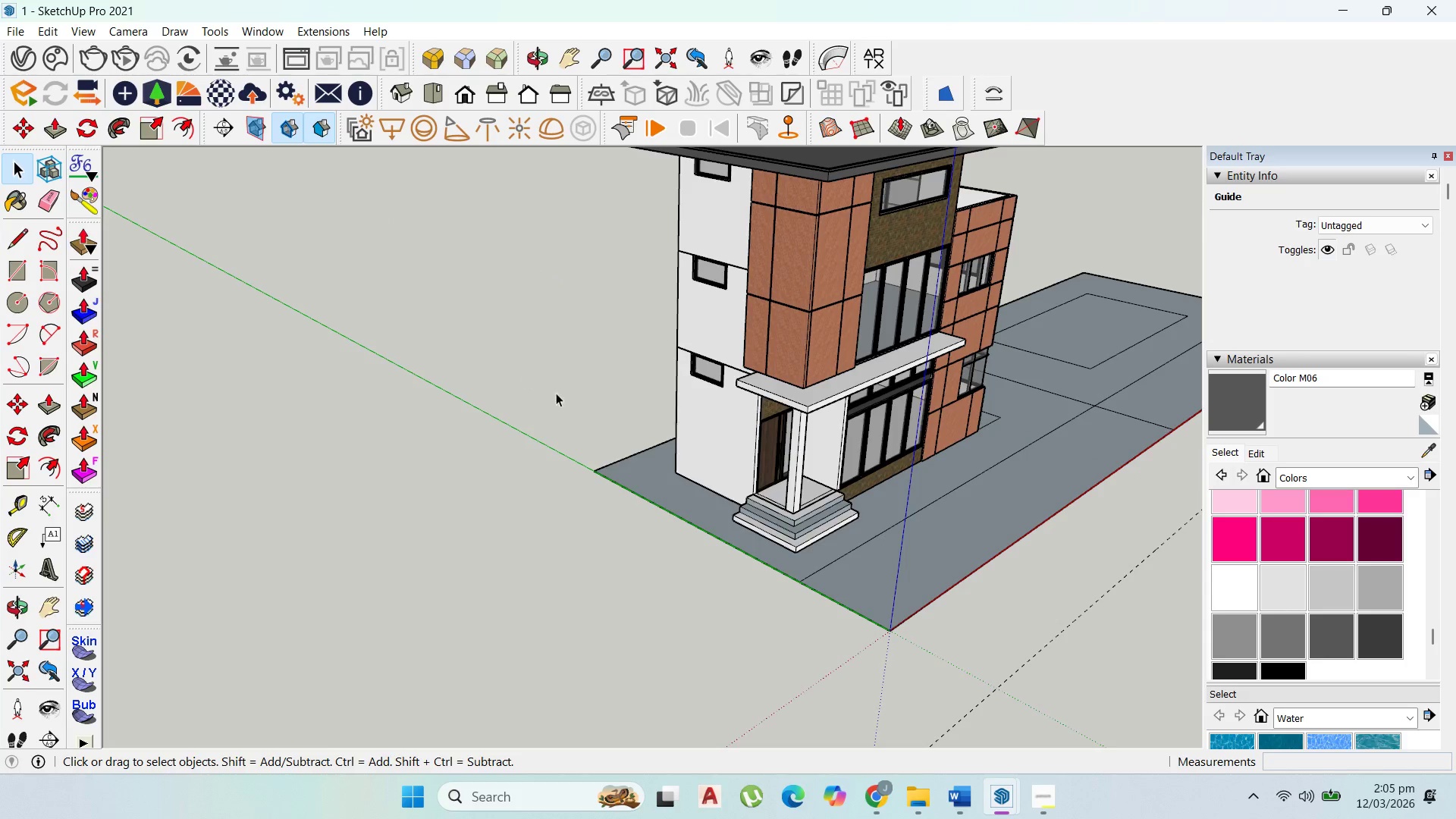 
scroll: coordinate [570, 399], scroll_direction: down, amount: 1.0
 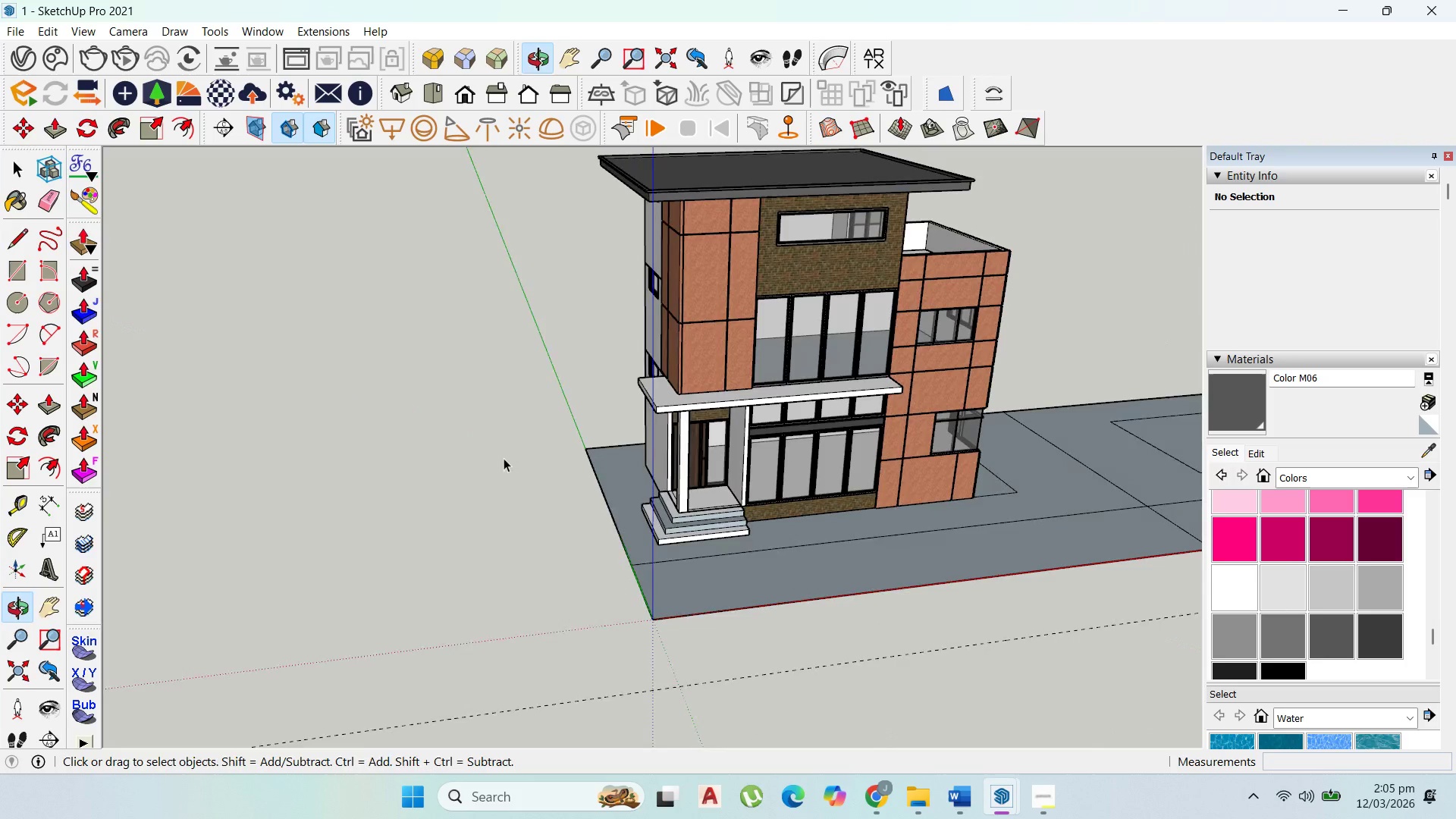 
left_click([784, 460])
 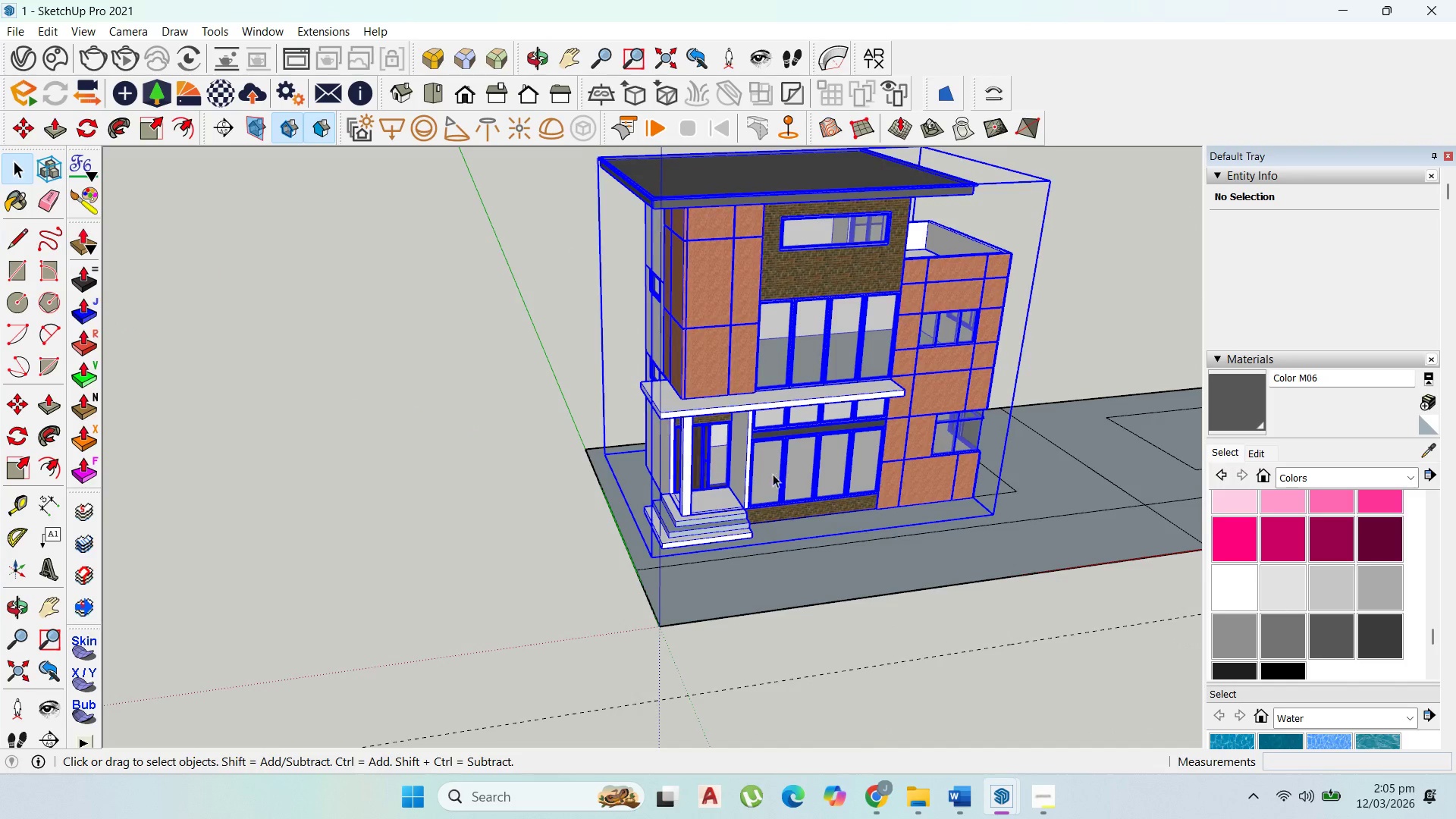 
scroll: coordinate [764, 480], scroll_direction: up, amount: 3.0
 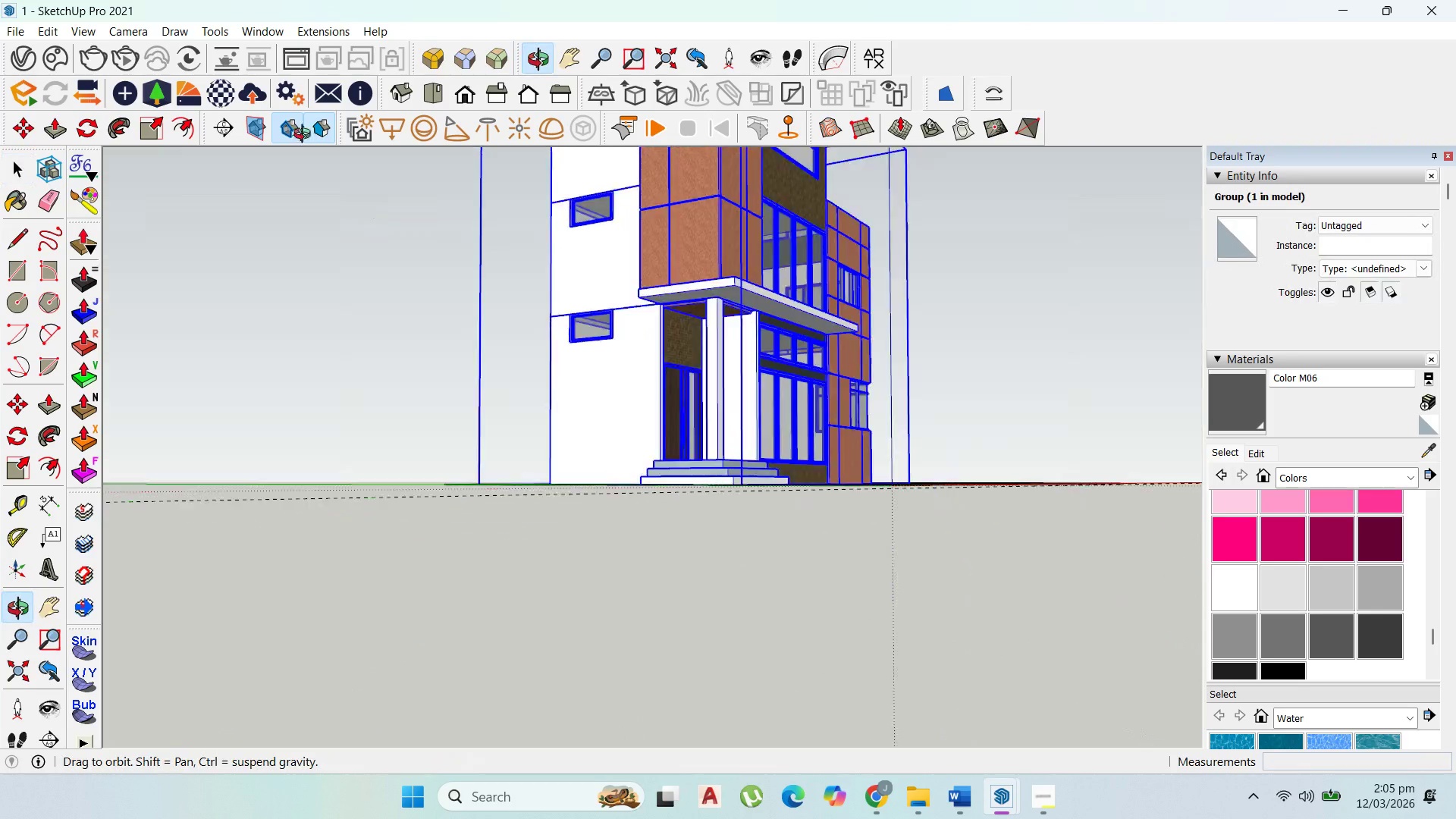 
scroll: coordinate [559, 500], scroll_direction: down, amount: 6.0
 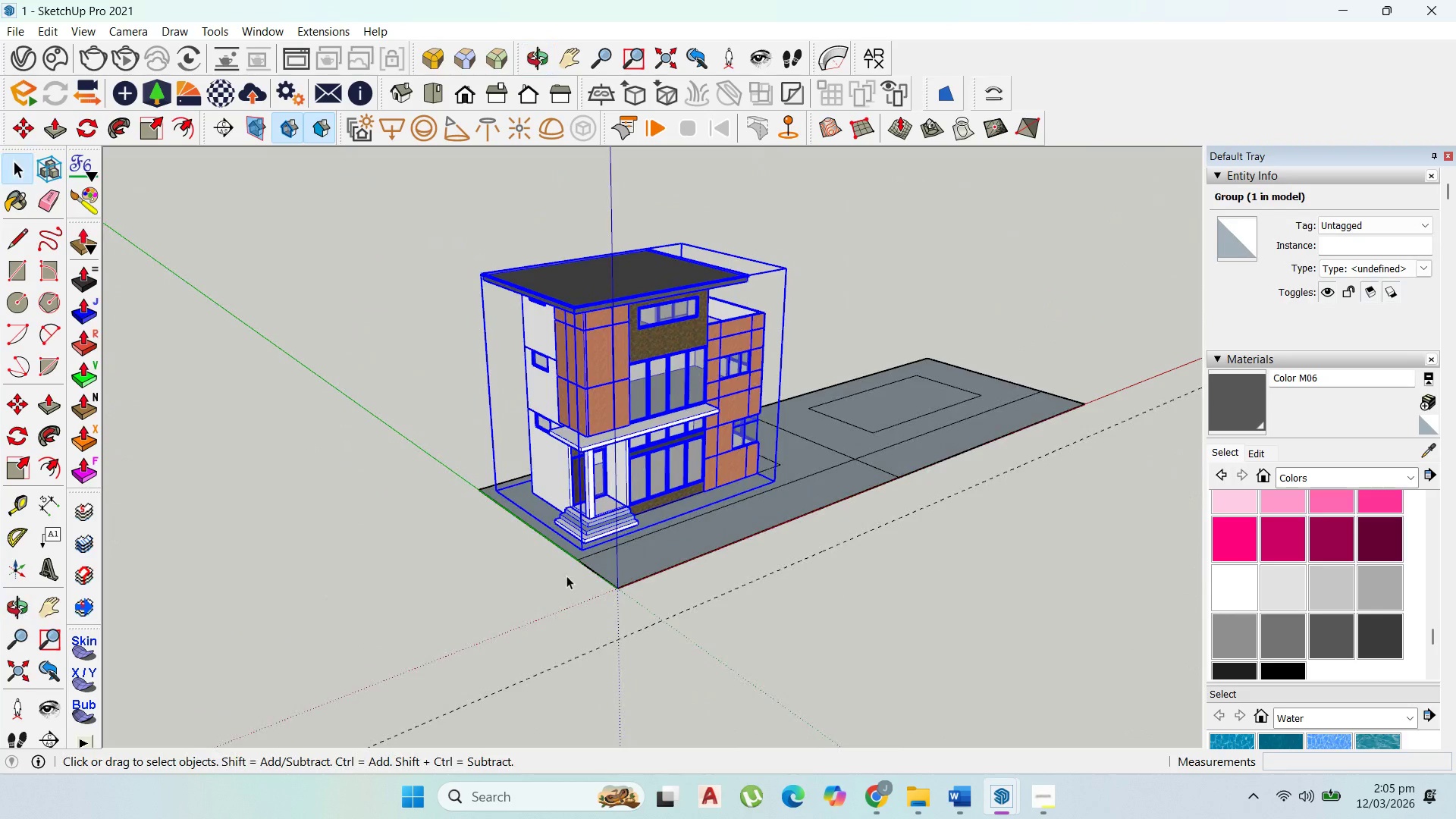 
scroll: coordinate [790, 463], scroll_direction: up, amount: 4.0
 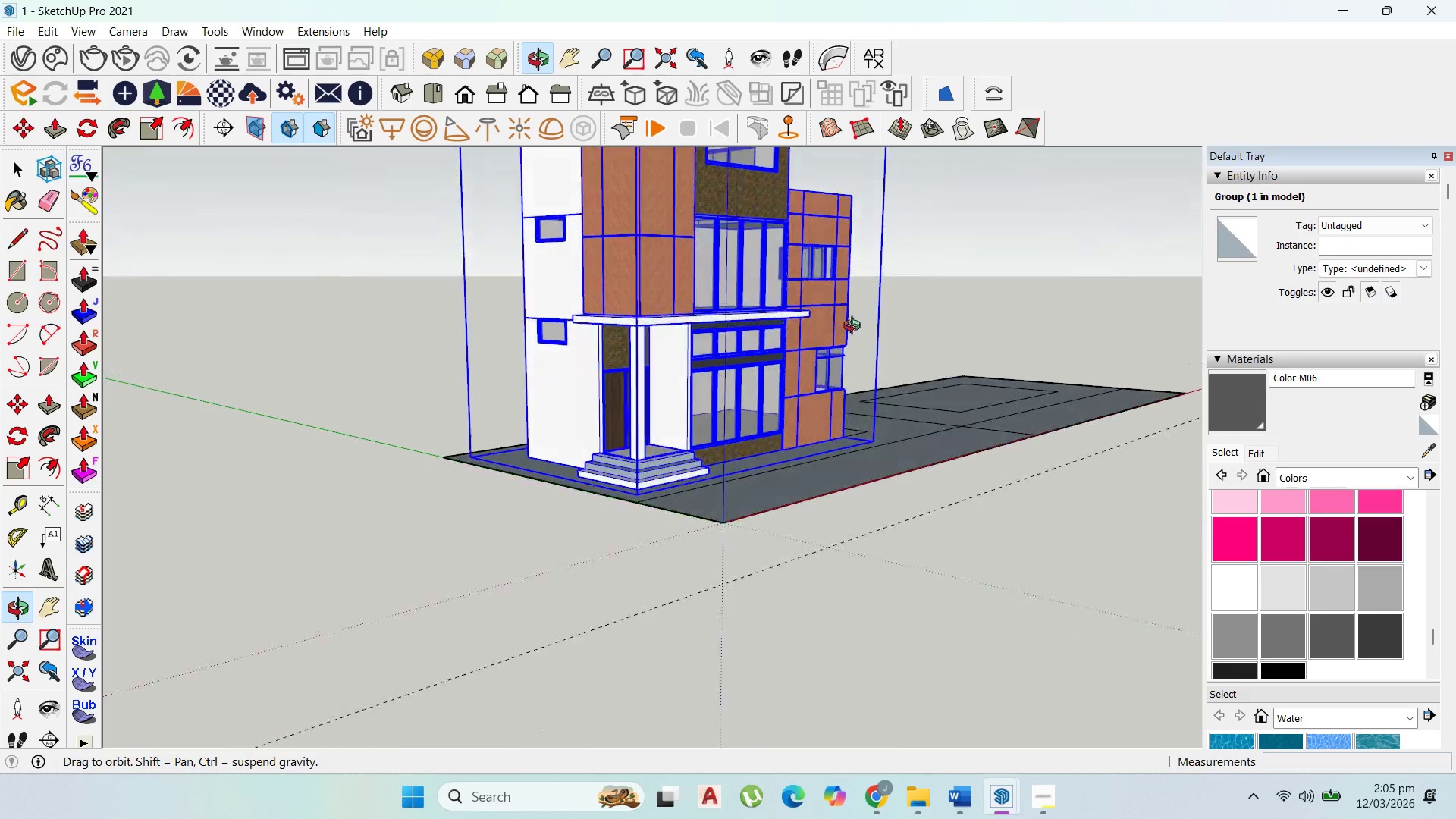 
scroll: coordinate [780, 556], scroll_direction: down, amount: 4.0
 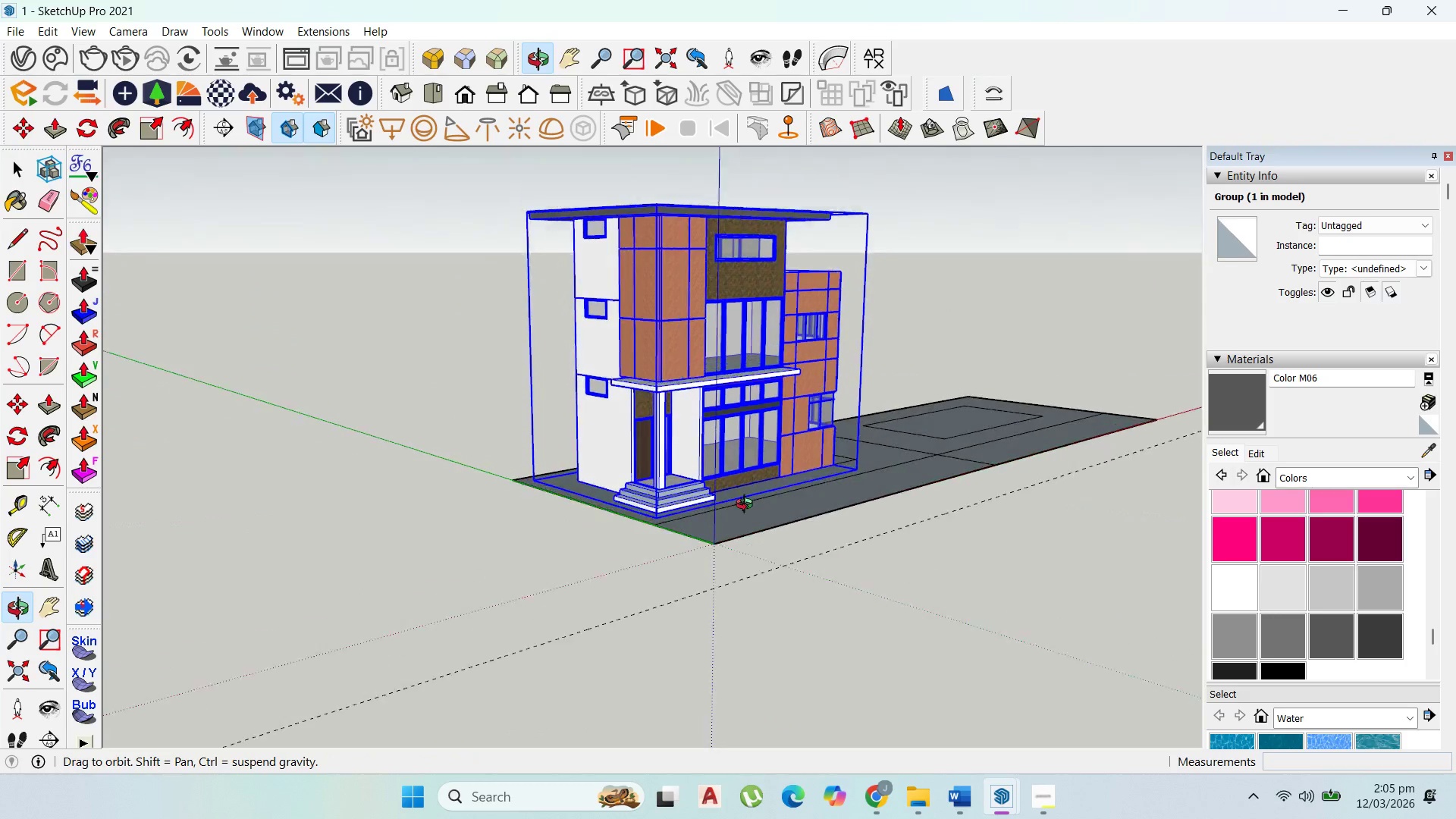 
scroll: coordinate [570, 328], scroll_direction: up, amount: 5.0
 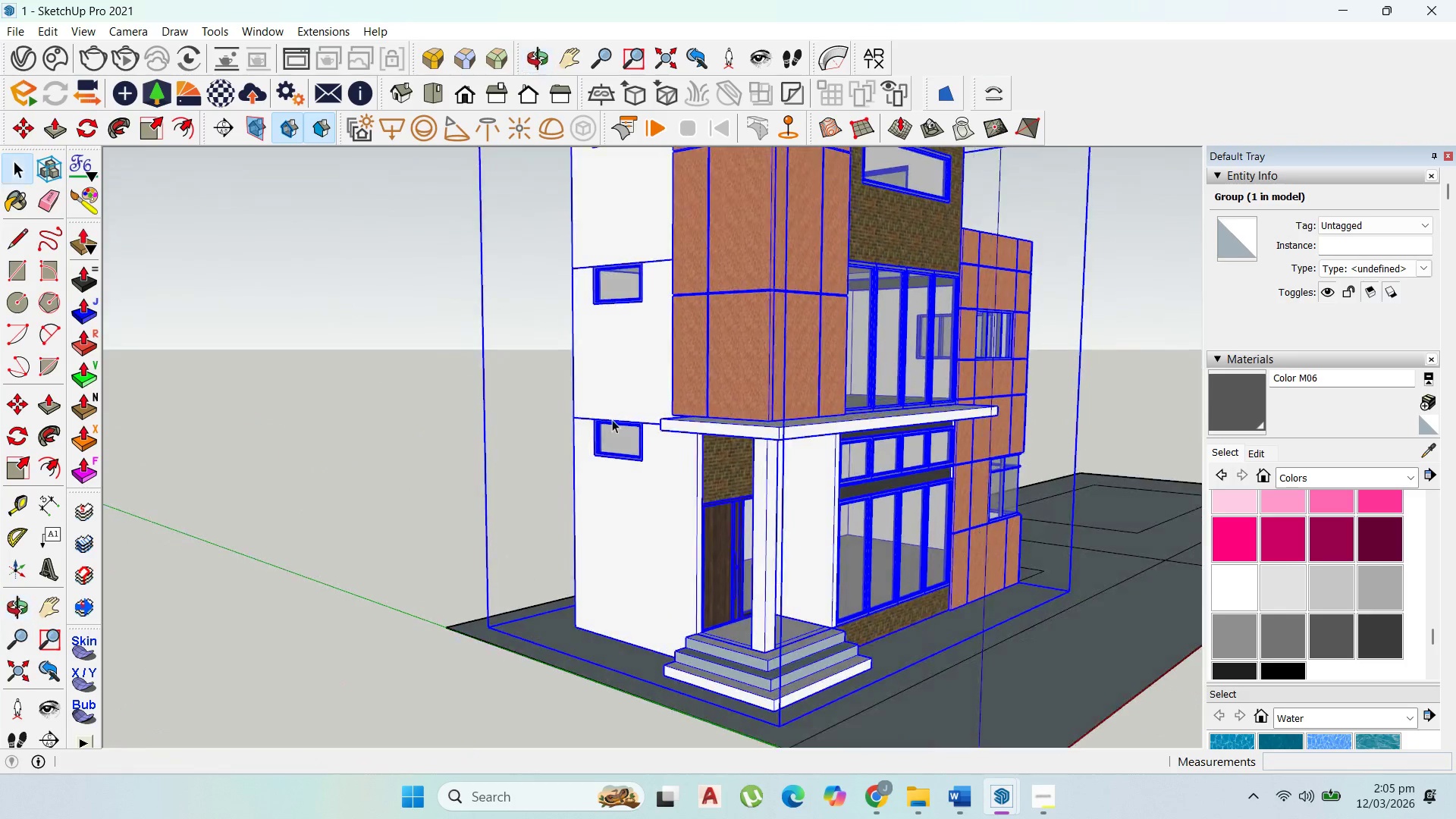 
left_click([559, 444])
 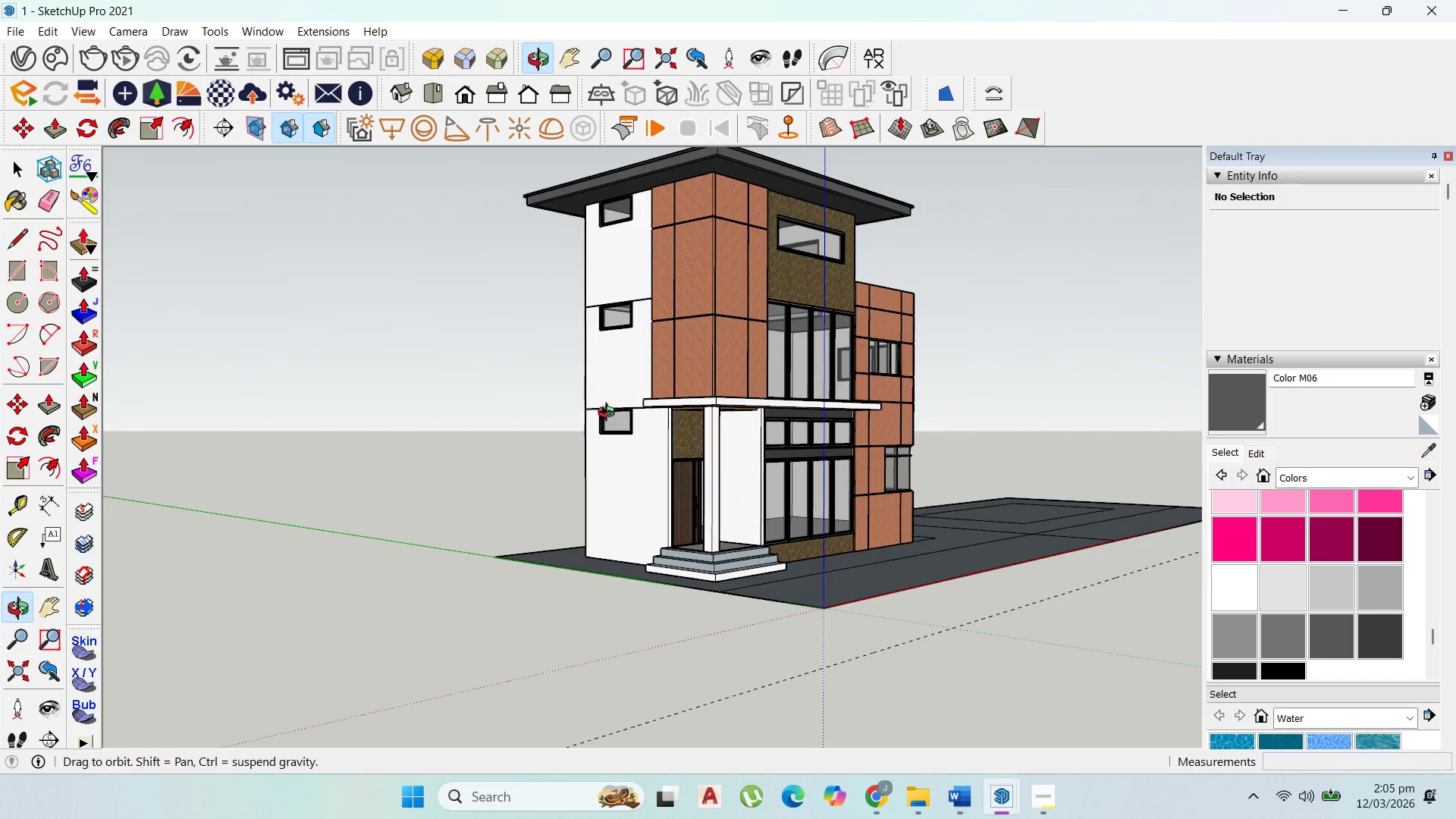 
scroll: coordinate [613, 421], scroll_direction: down, amount: 4.0
 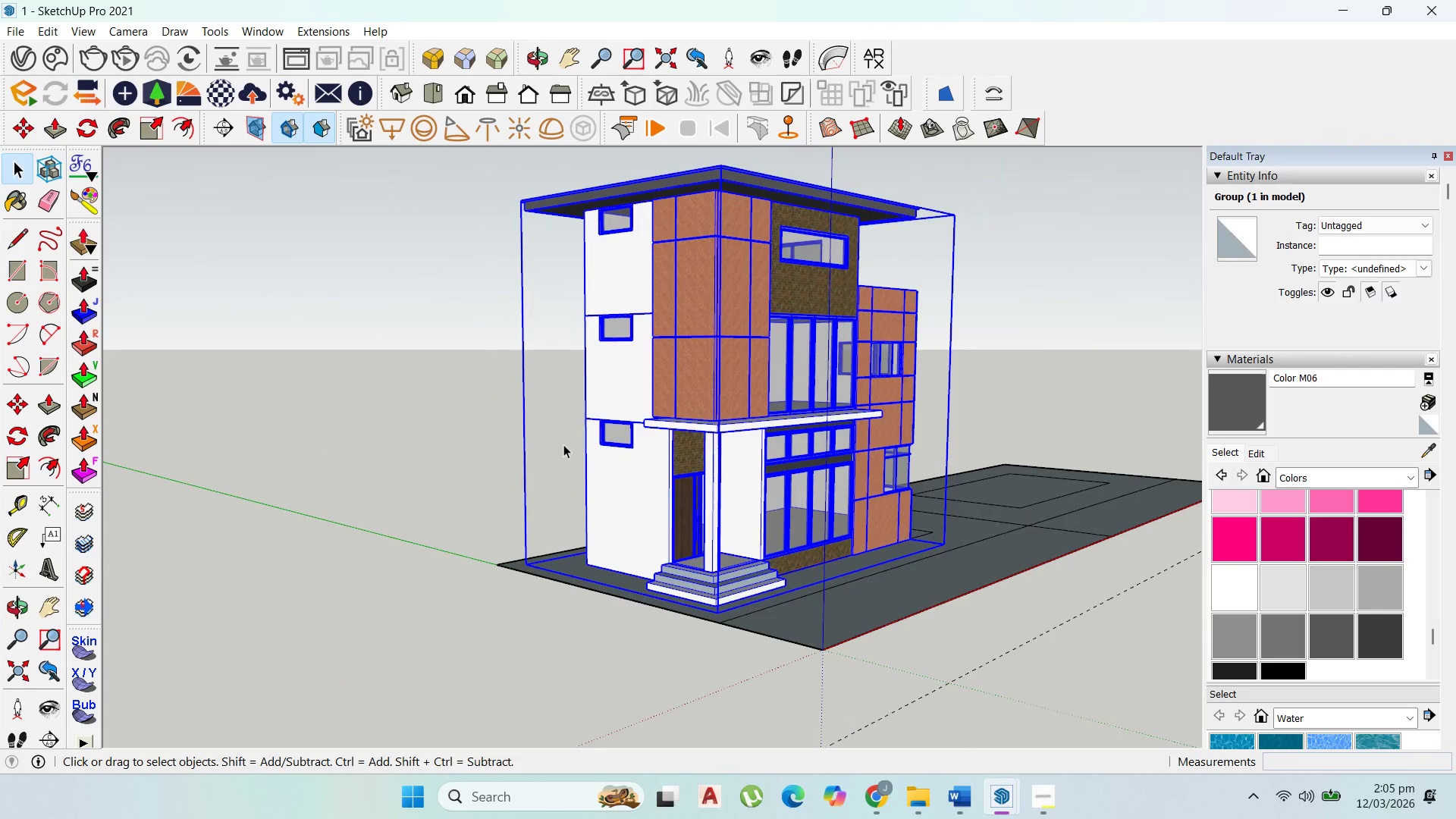 
scroll: coordinate [783, 461], scroll_direction: up, amount: 6.0
 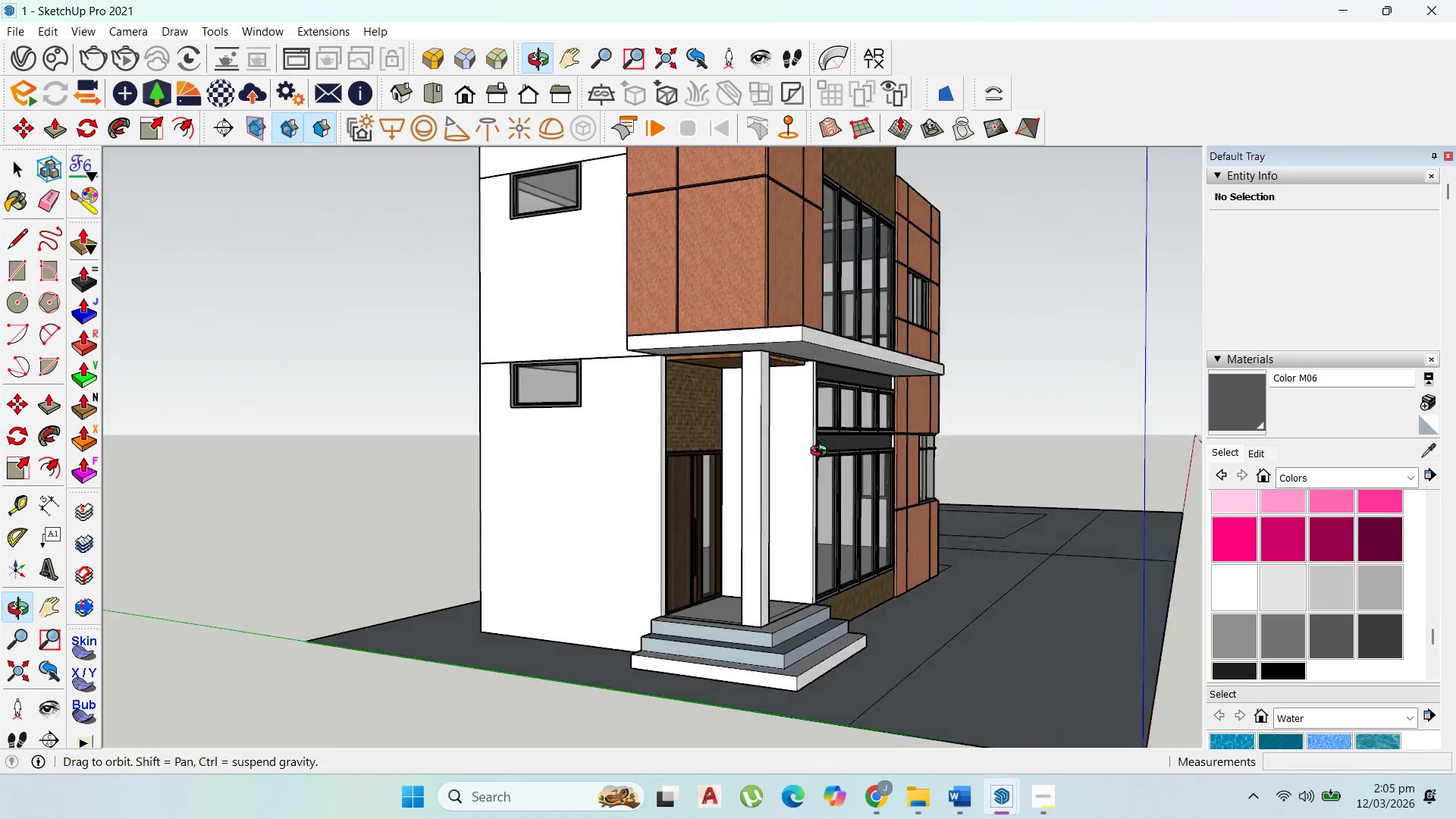 
scroll: coordinate [826, 466], scroll_direction: down, amount: 6.0
 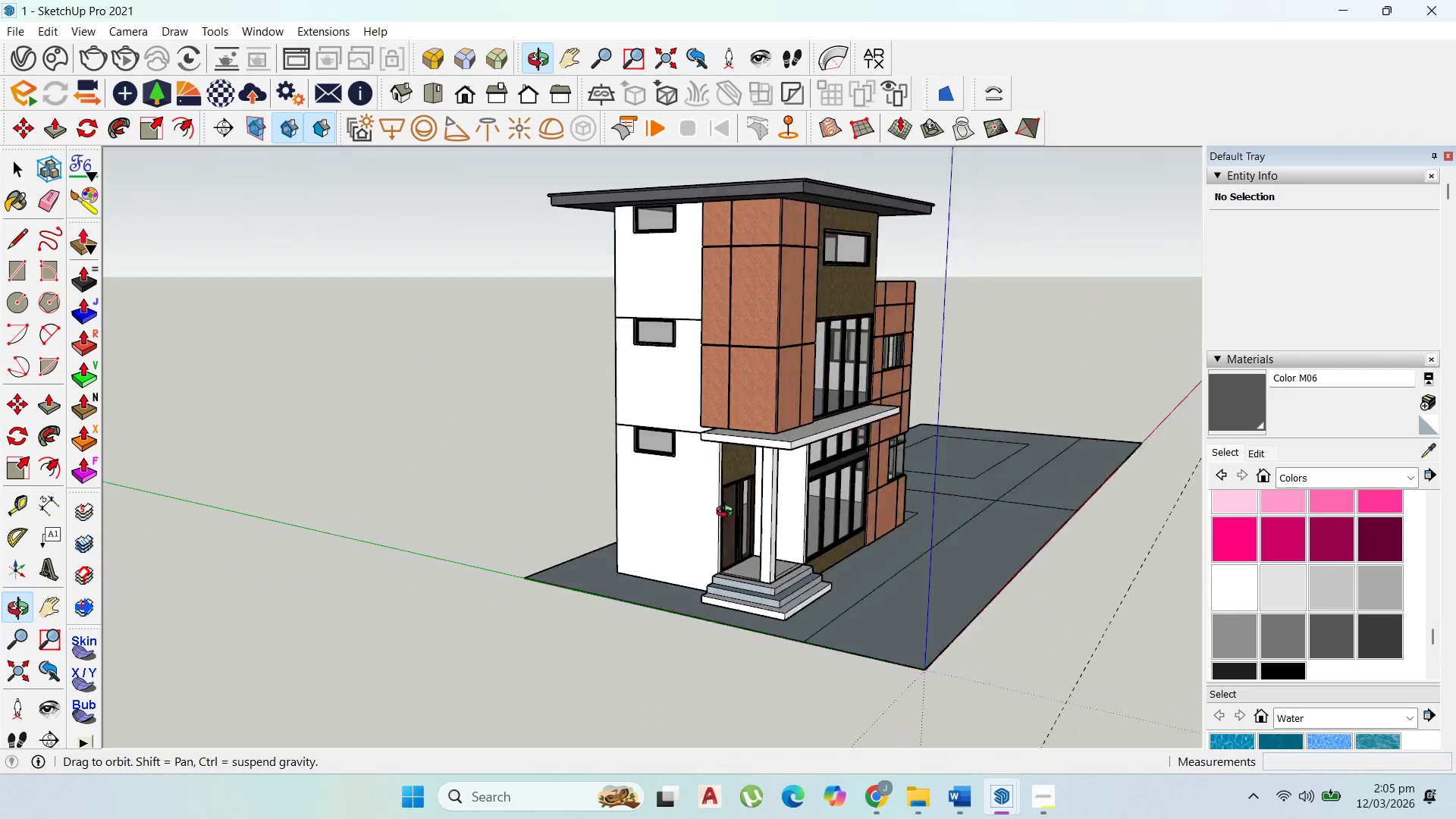 
wait(5.81)
 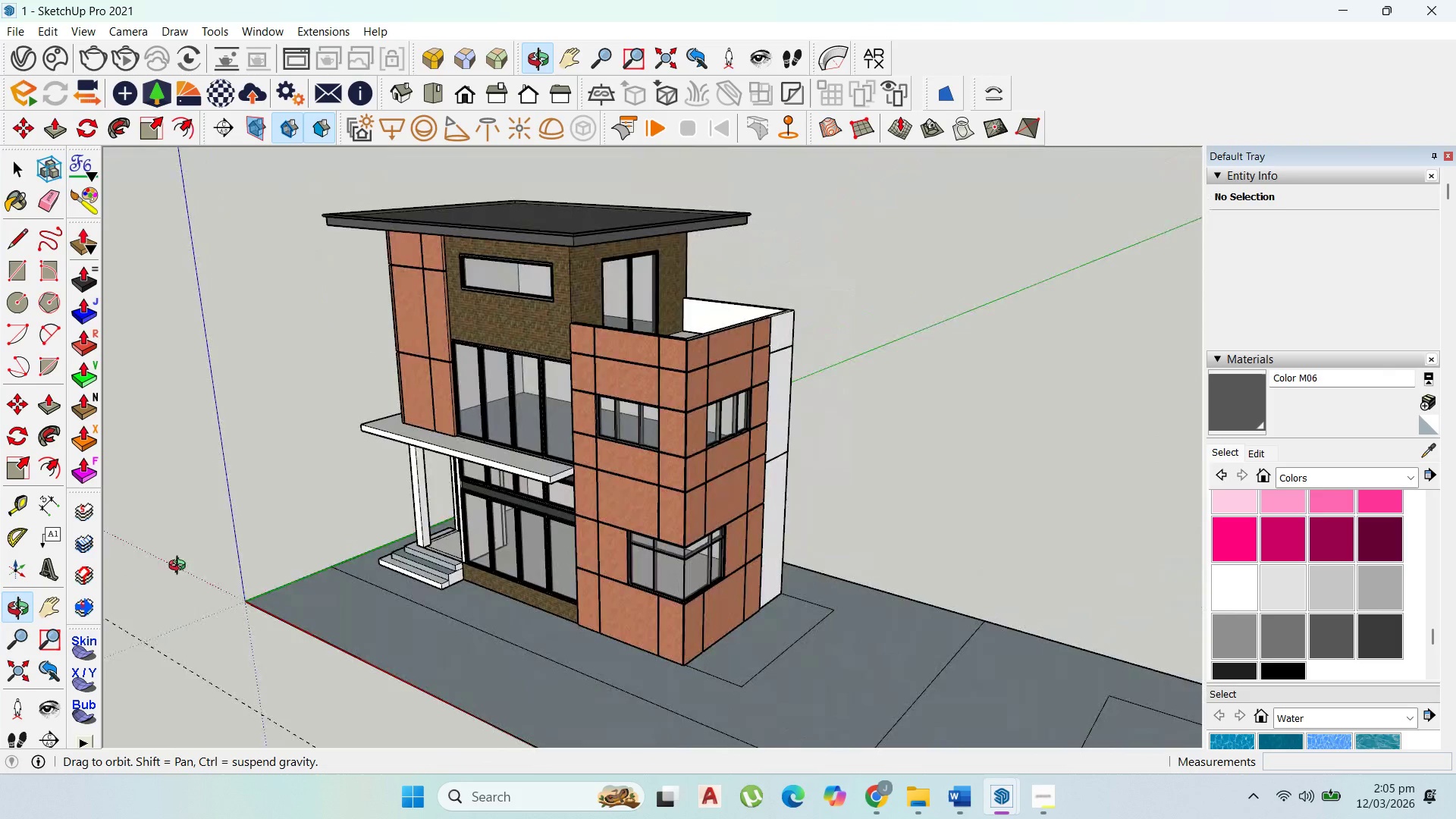 
left_click([800, 383])
 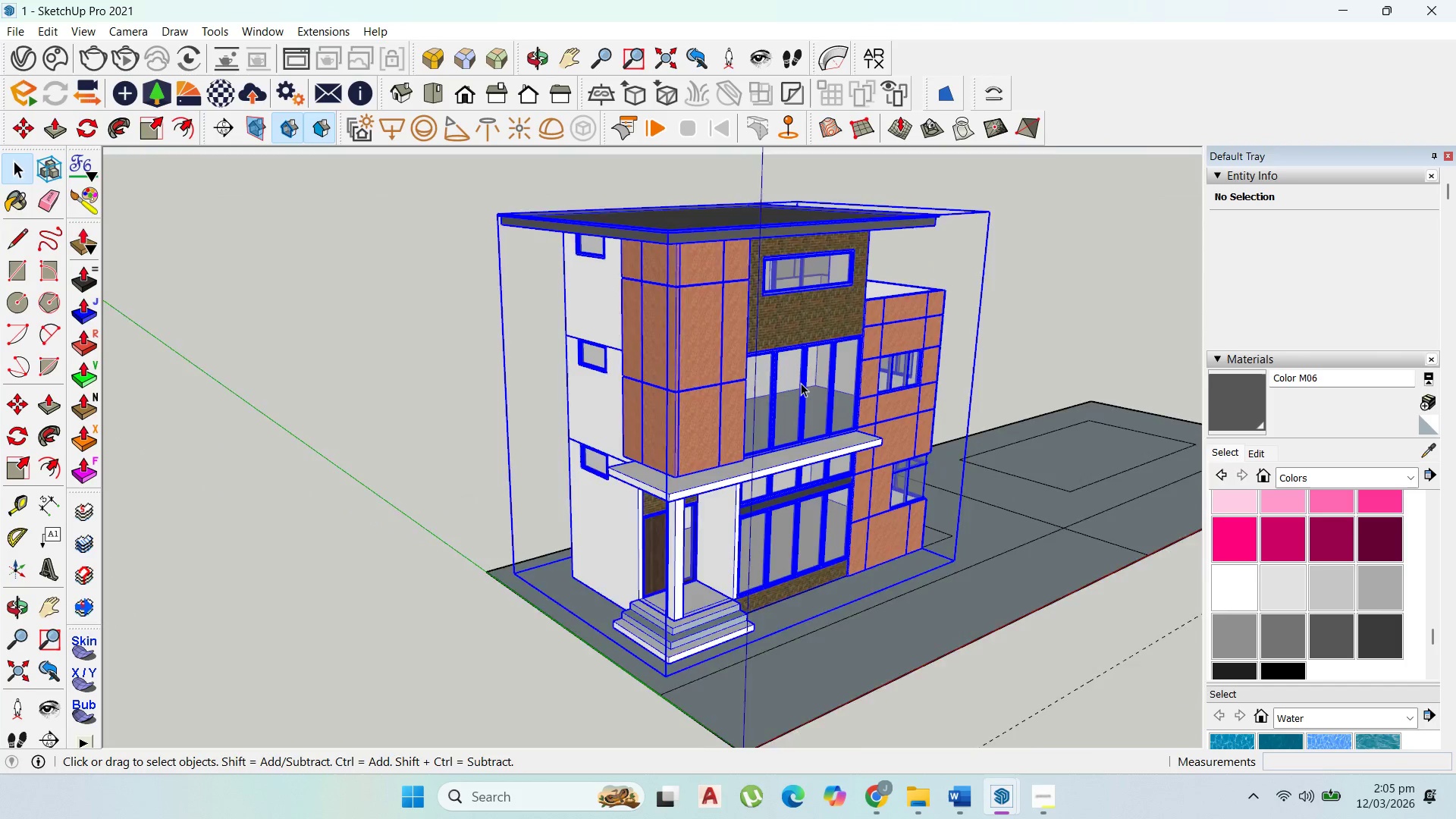 
double_click([811, 400])
 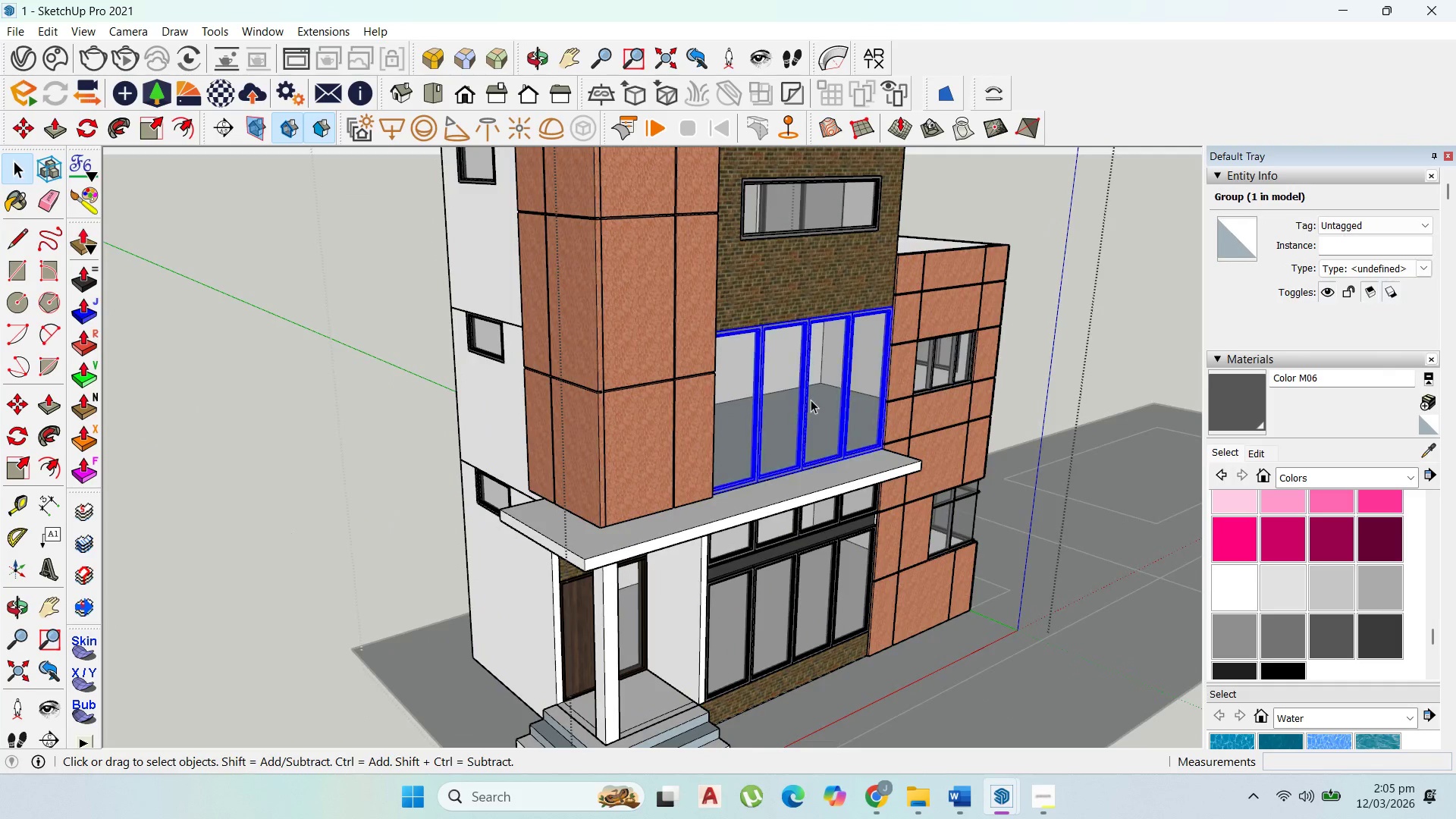 
scroll: coordinate [802, 397], scroll_direction: up, amount: 4.0
 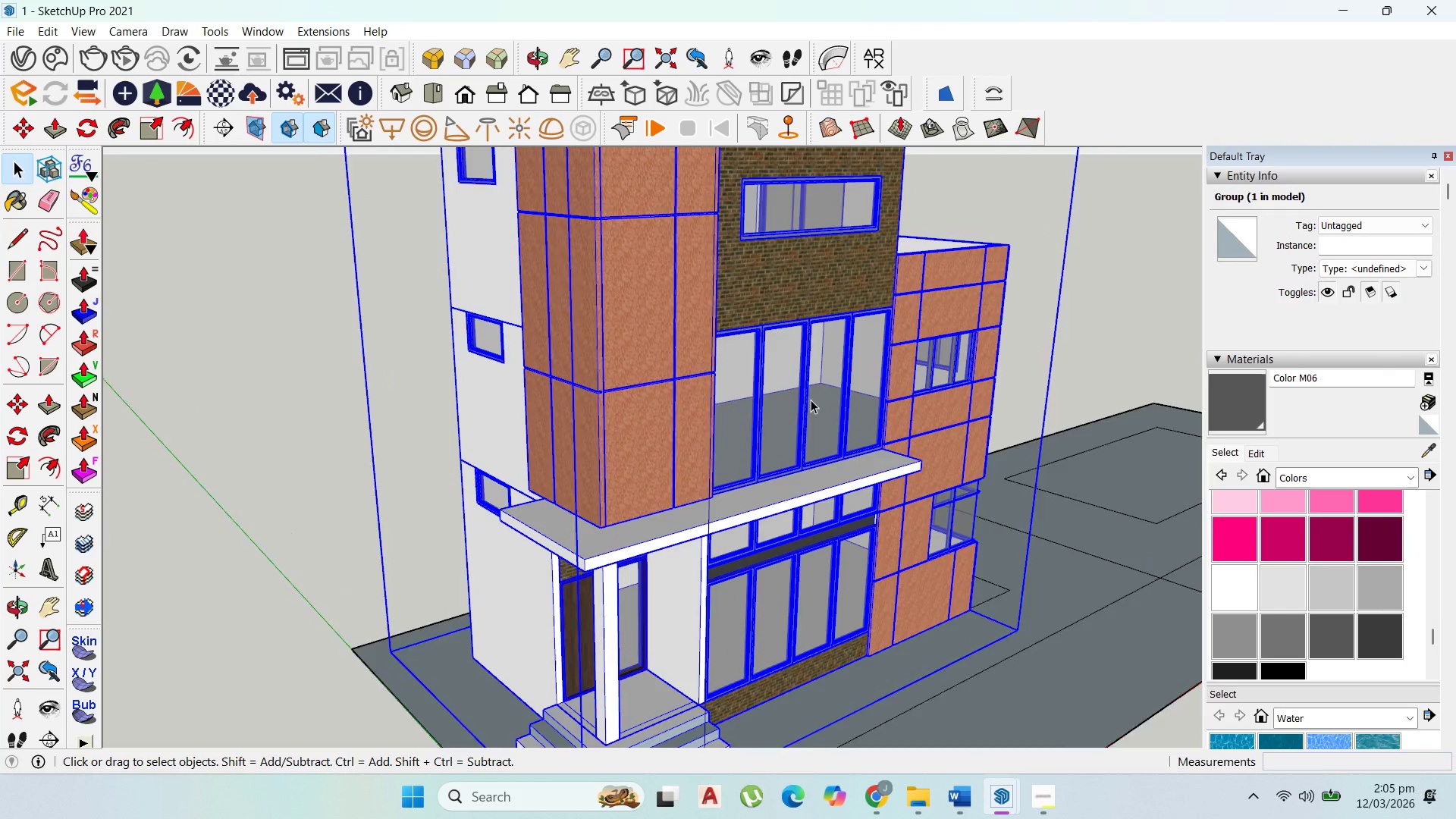 
triple_click([811, 400])
 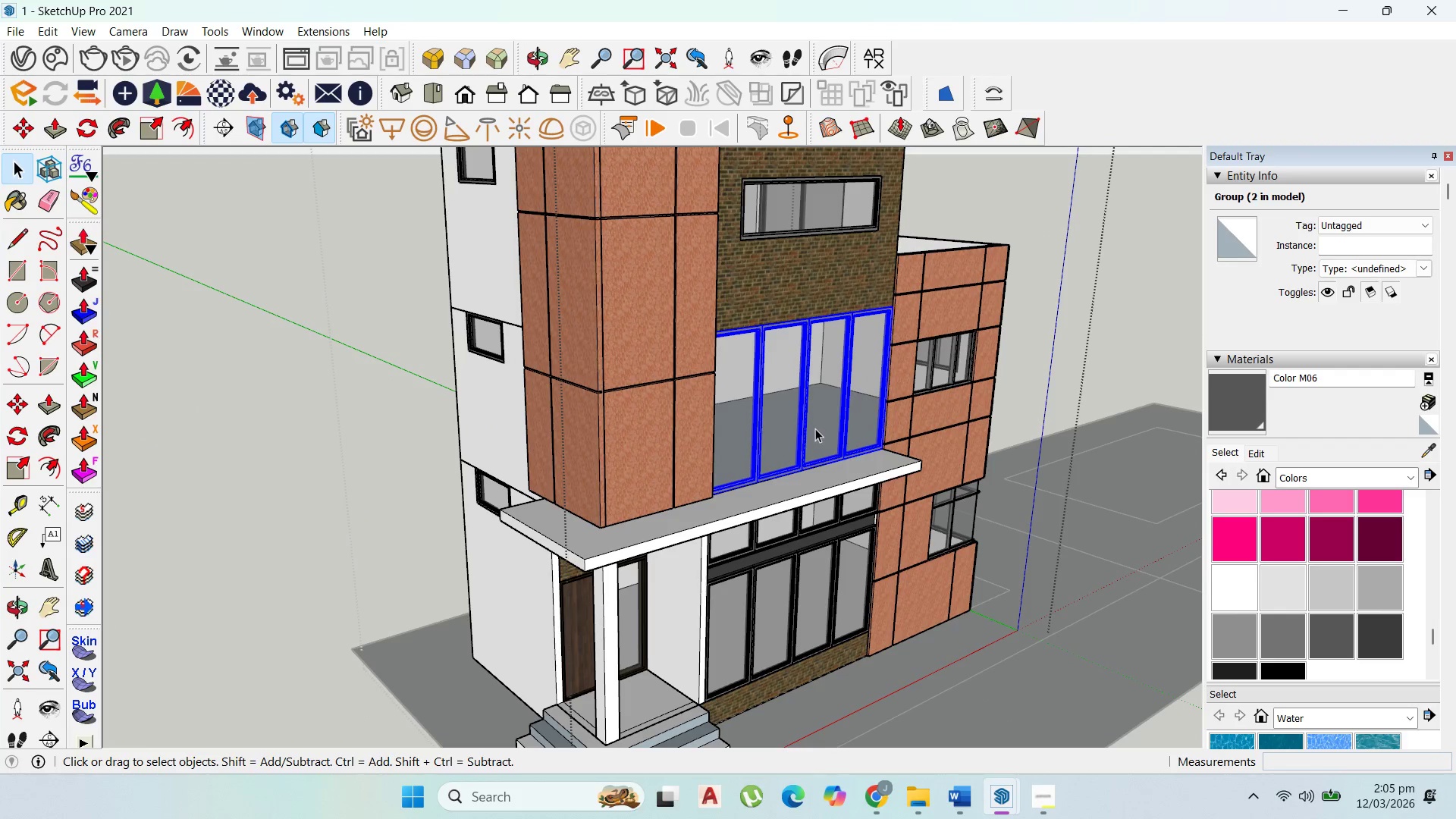 
key(M)
 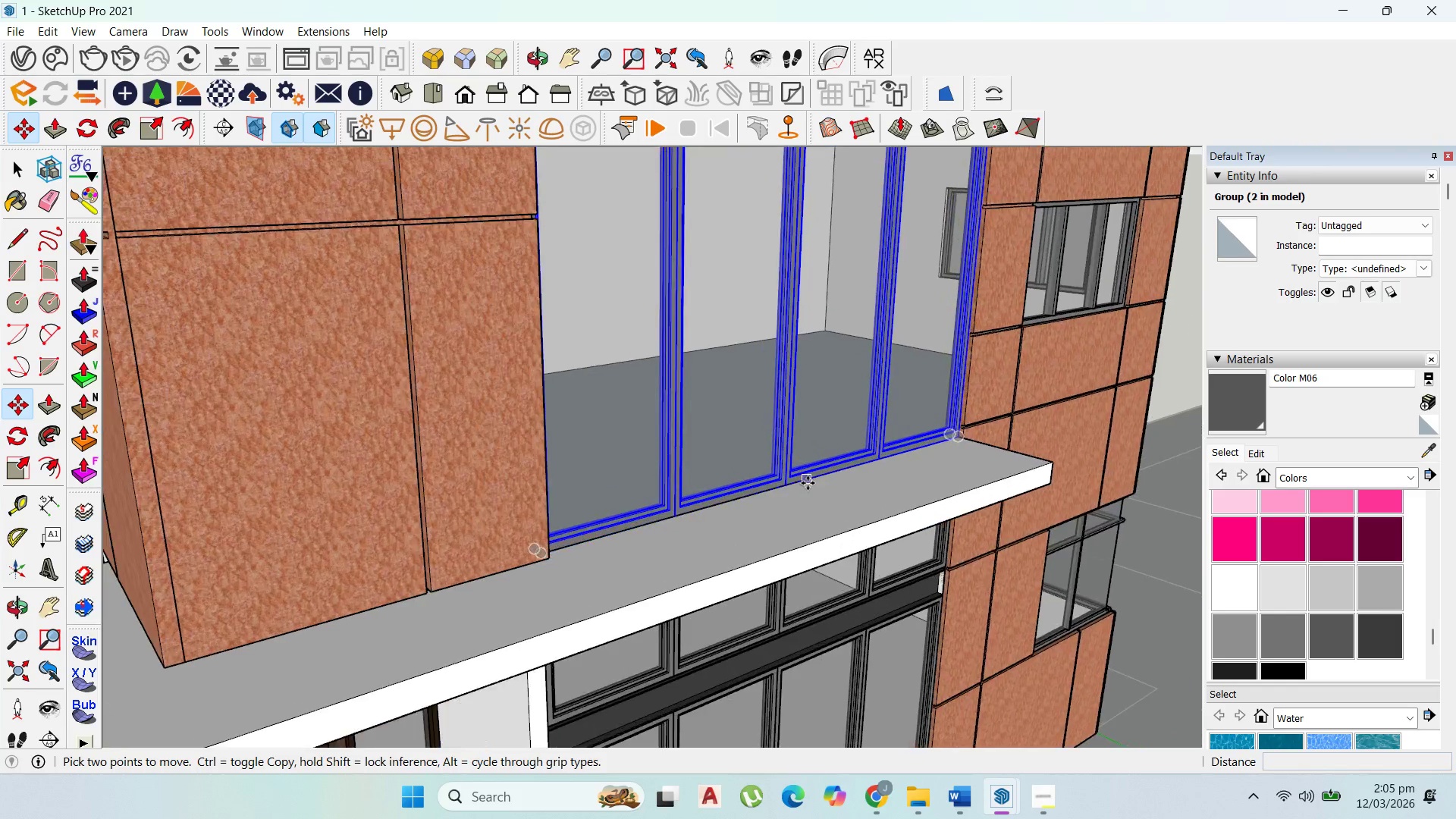 
left_click([808, 483])
 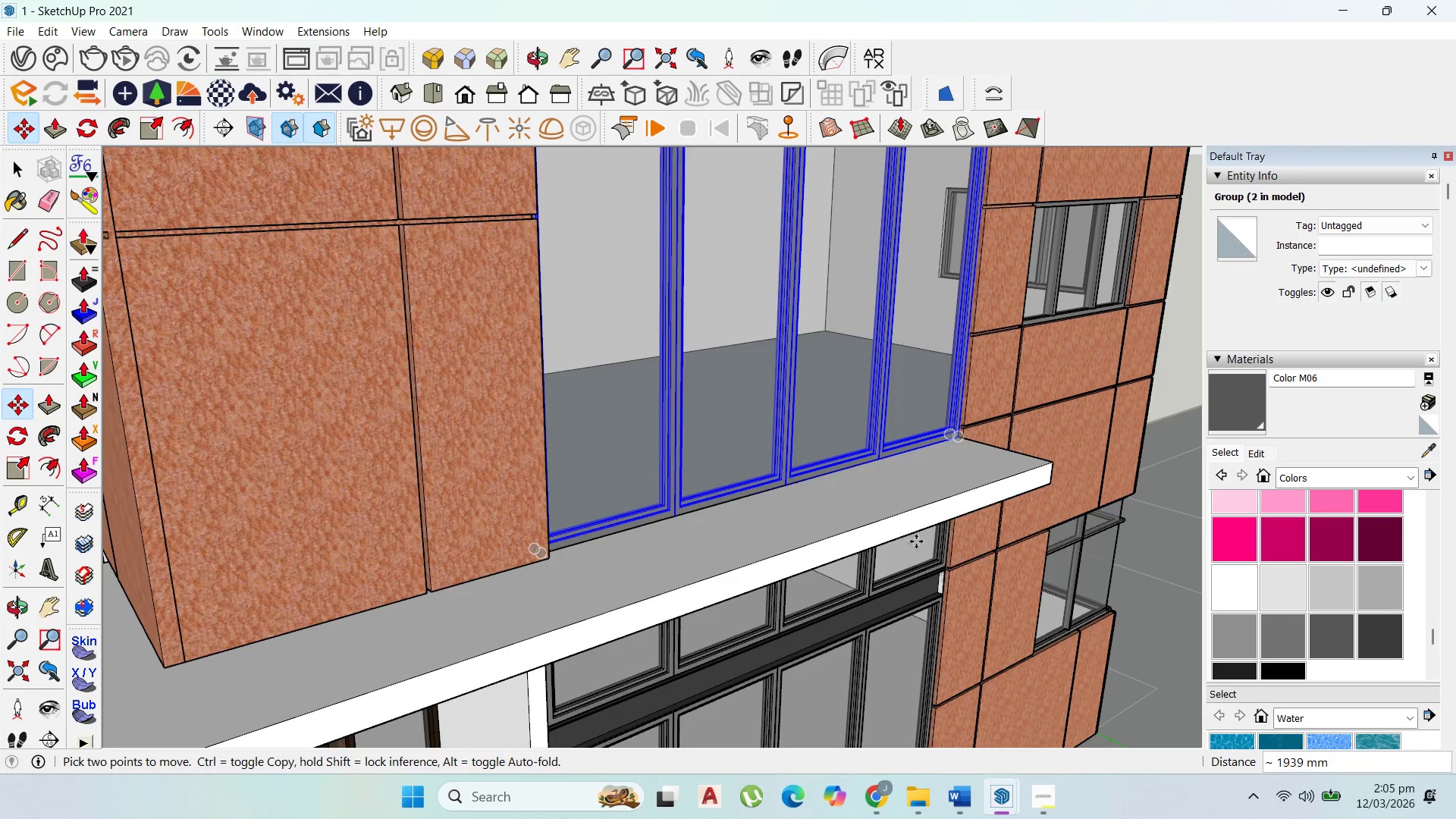 
scroll: coordinate [808, 483], scroll_direction: up, amount: 8.0
 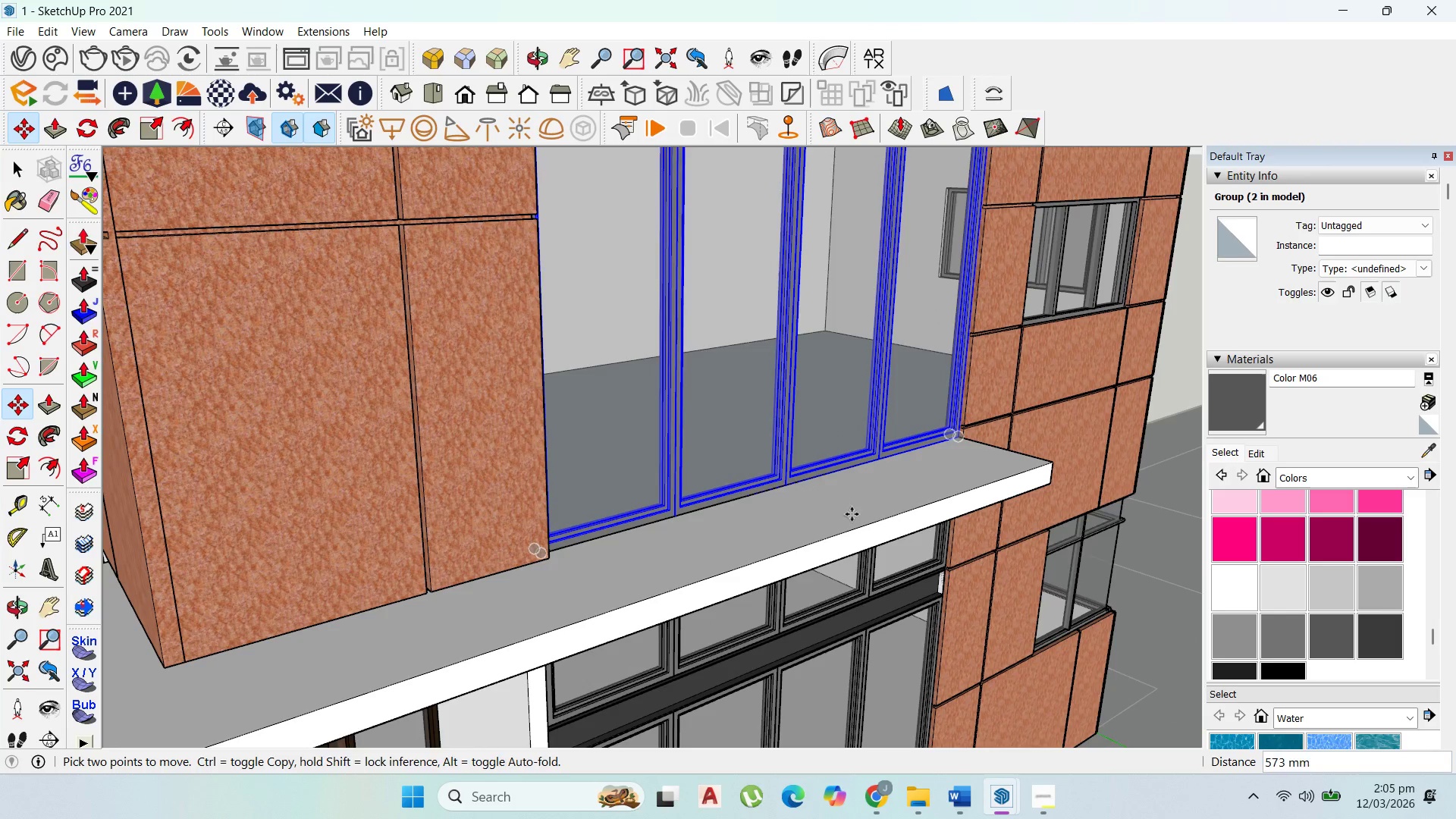 
scroll: coordinate [916, 541], scroll_direction: down, amount: 1.0
 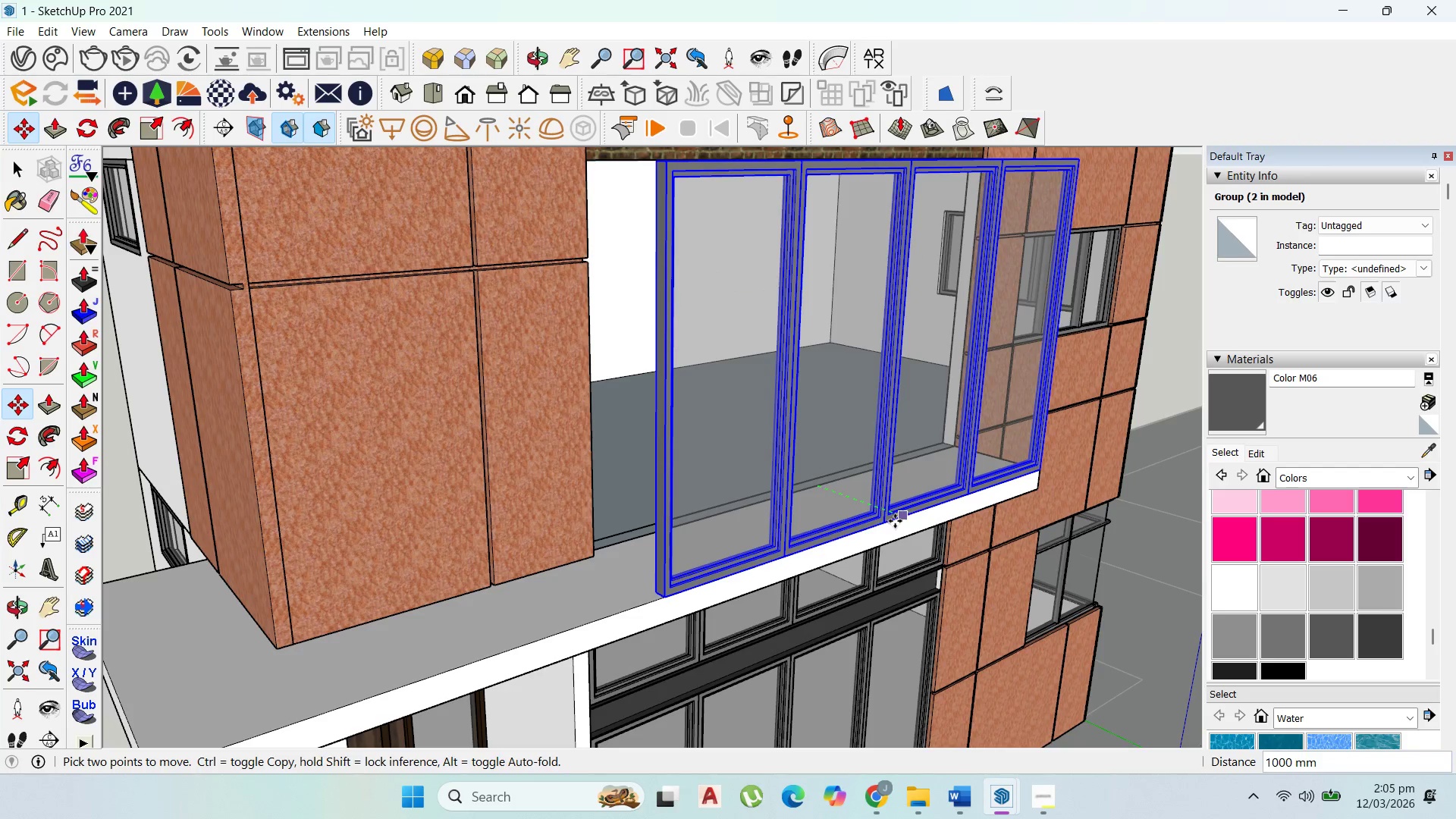 
key(Escape)
 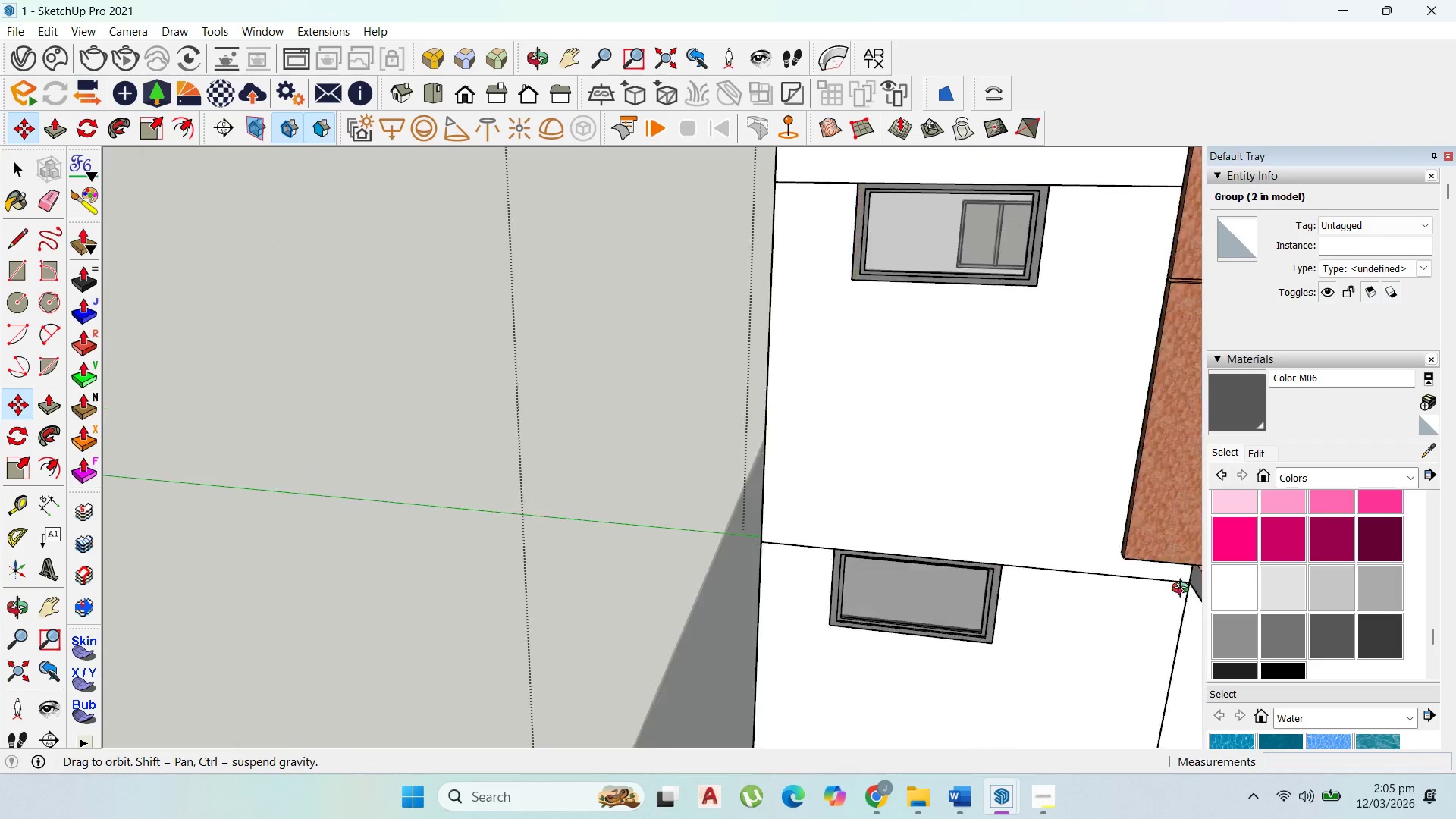 
scroll: coordinate [1093, 565], scroll_direction: down, amount: 3.0
 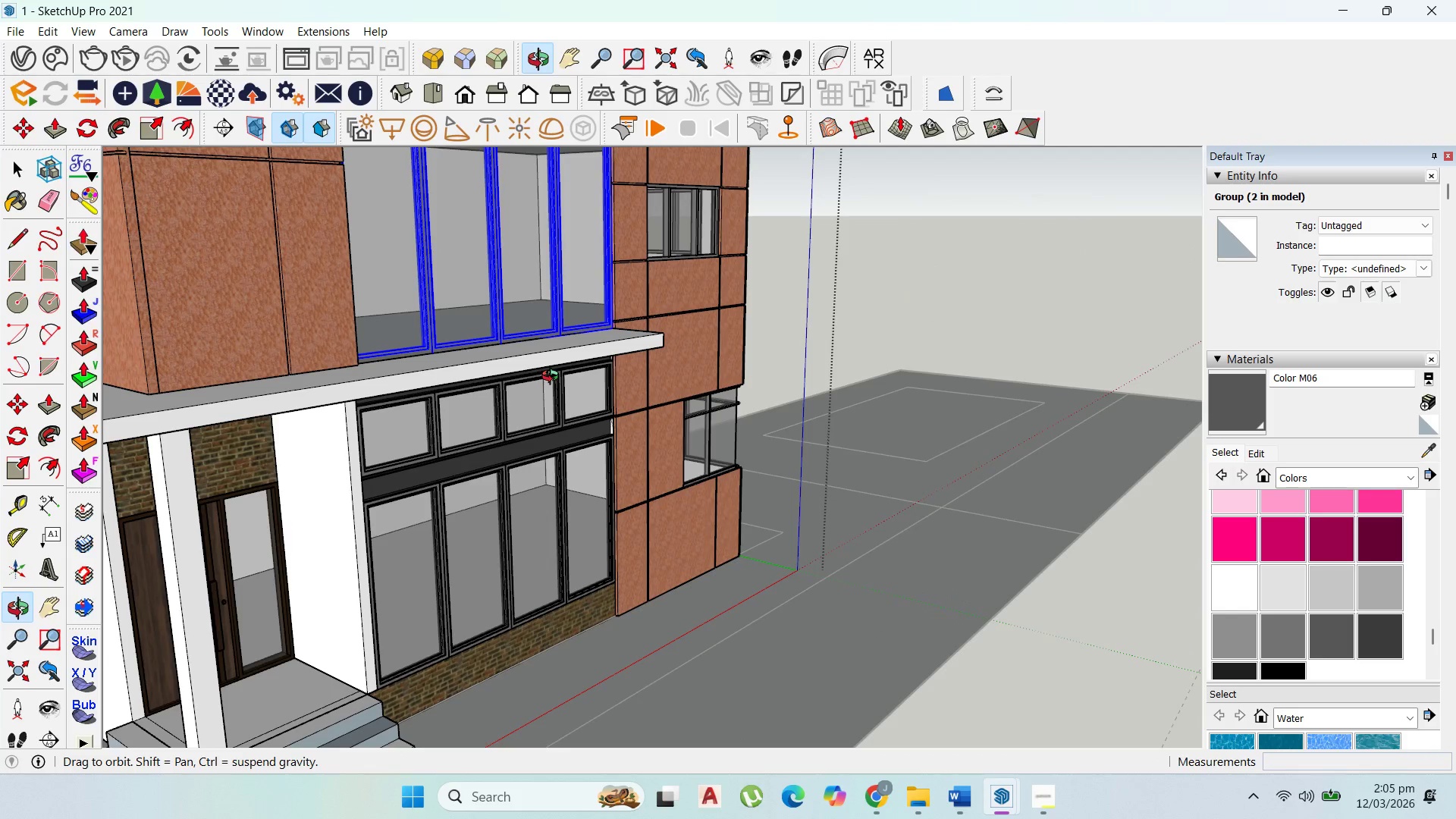 
key(Escape)
 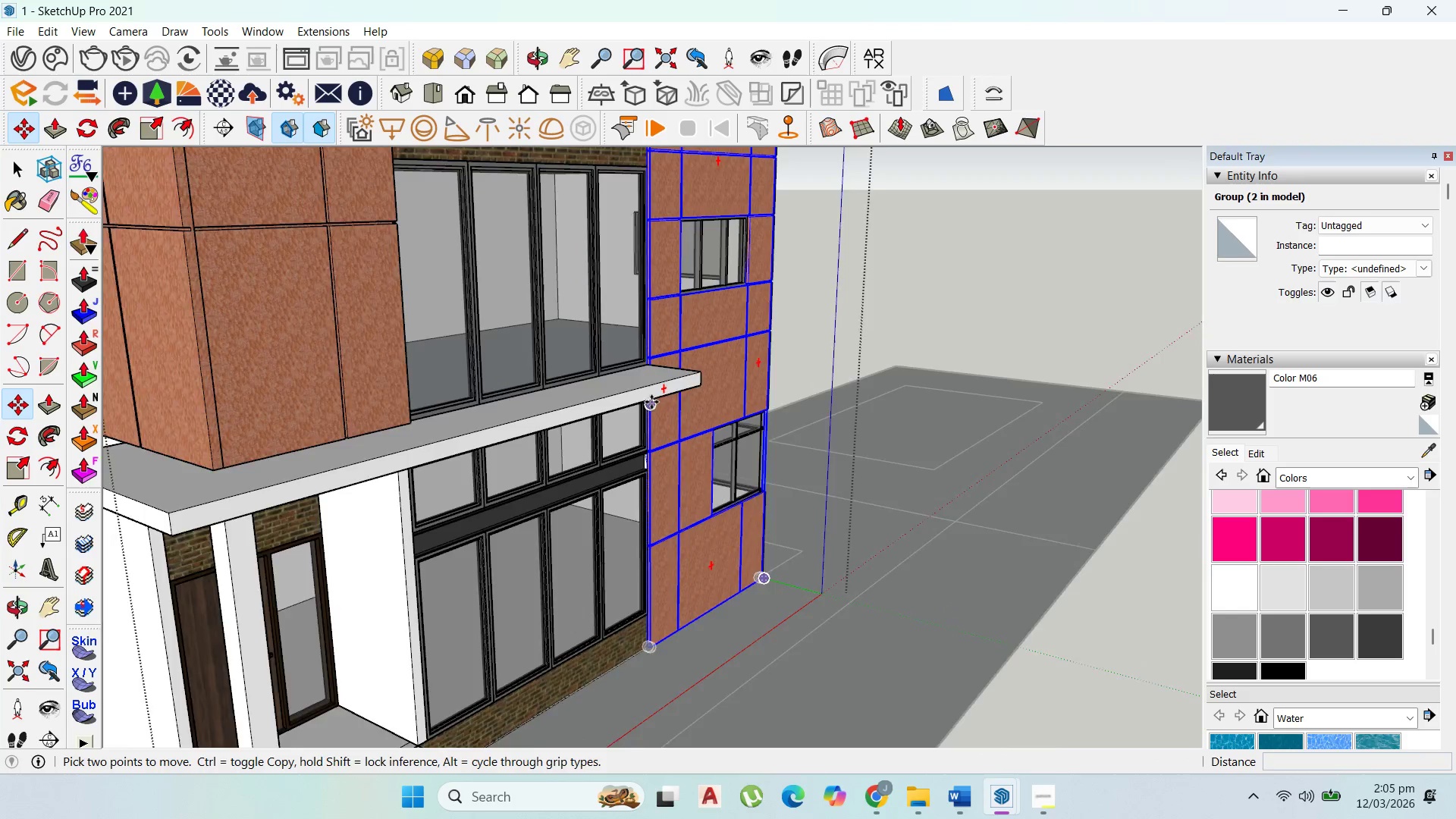 
scroll: coordinate [551, 360], scroll_direction: up, amount: 10.0
 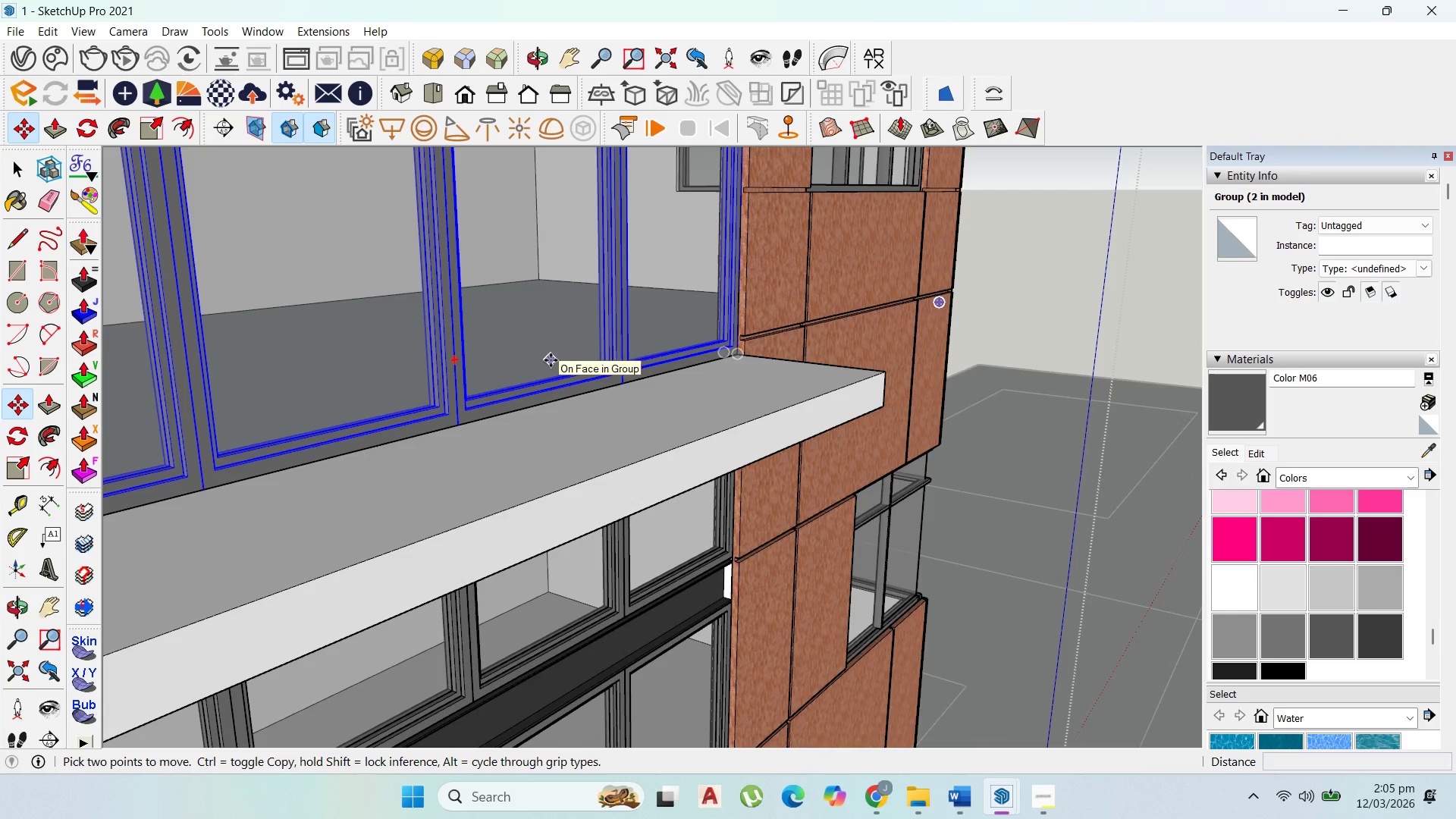 
left_click([551, 360])
 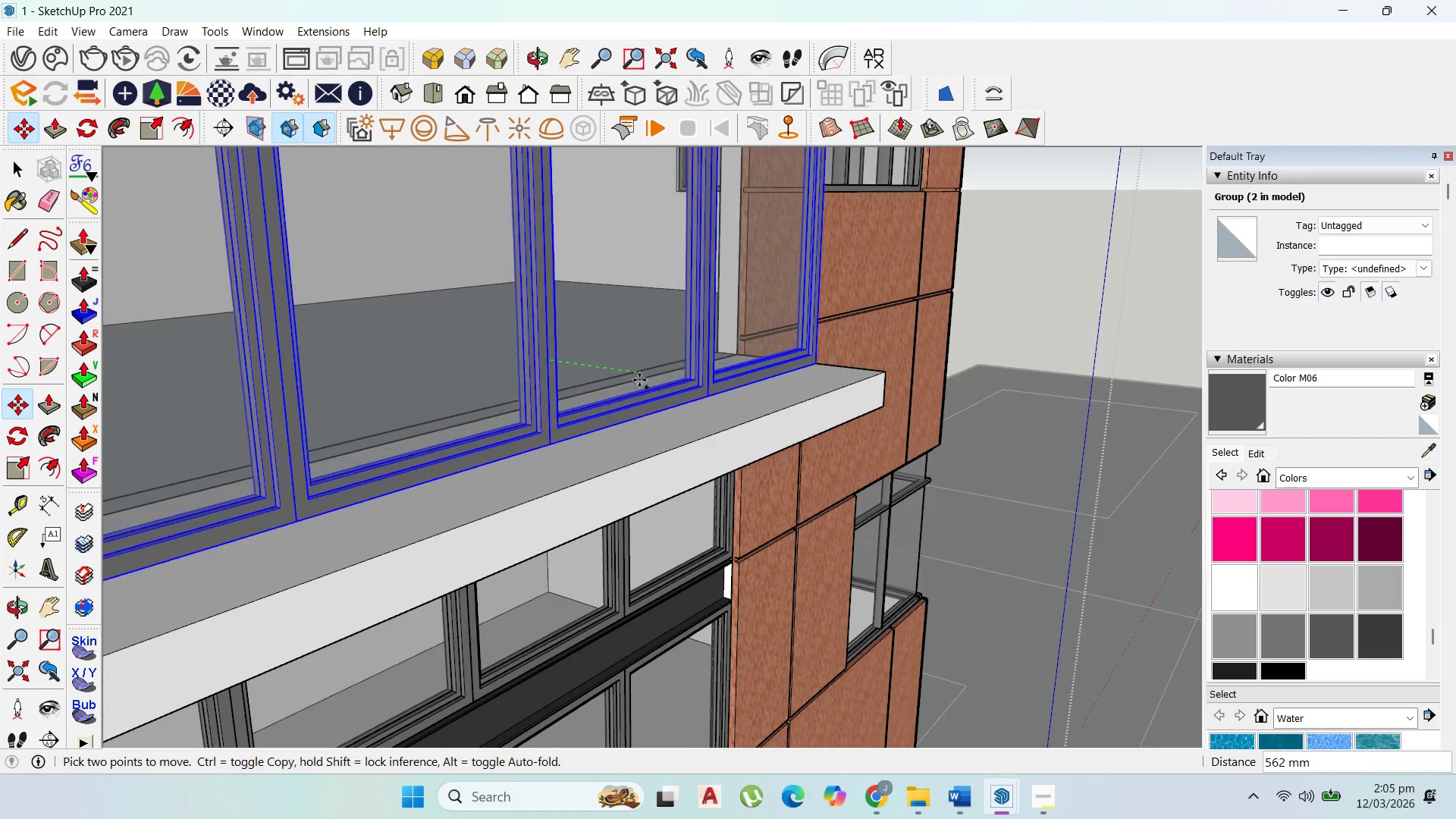 
key(Control+ControlLeft)
 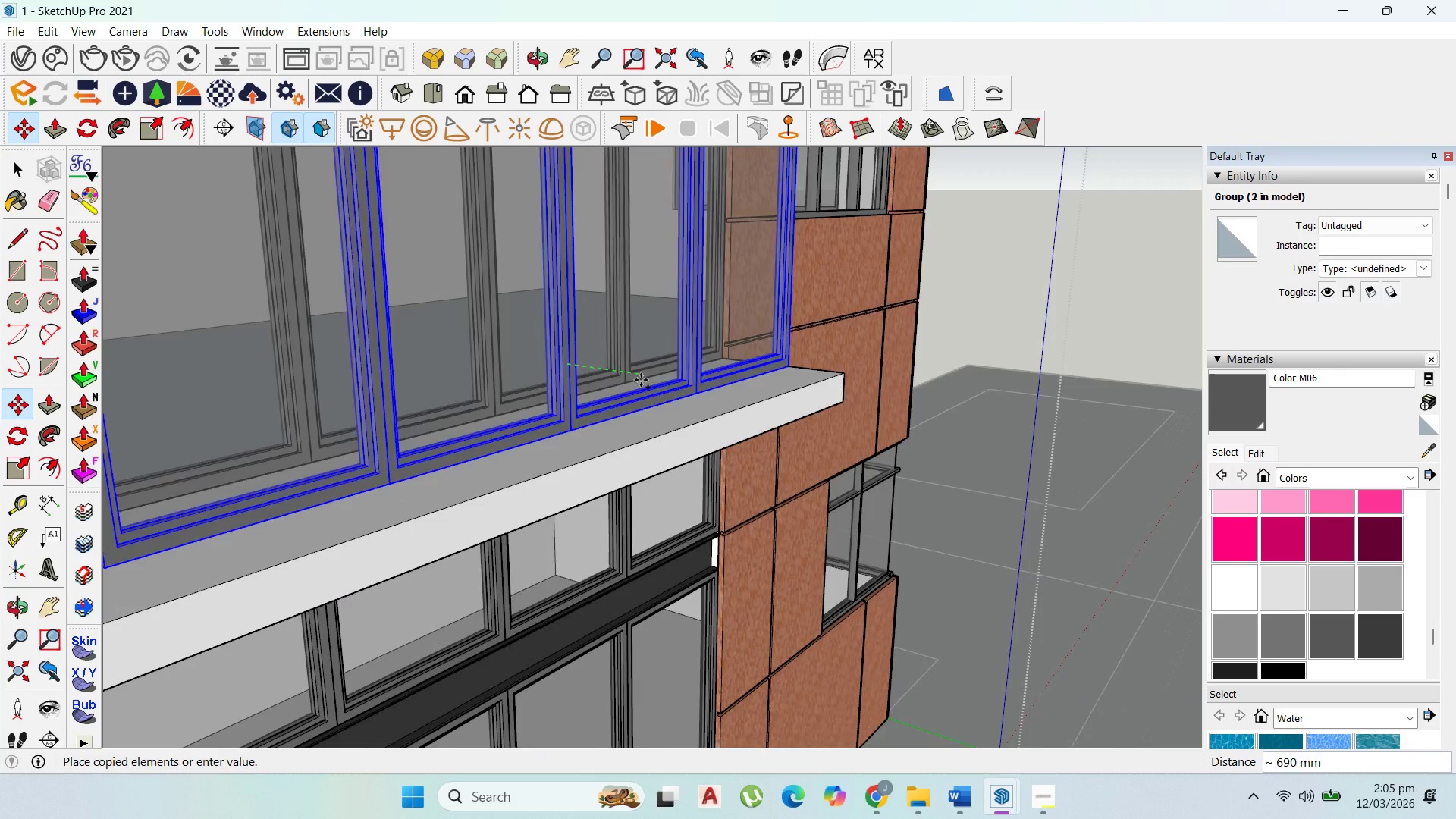 
scroll: coordinate [448, 352], scroll_direction: down, amount: 17.0
 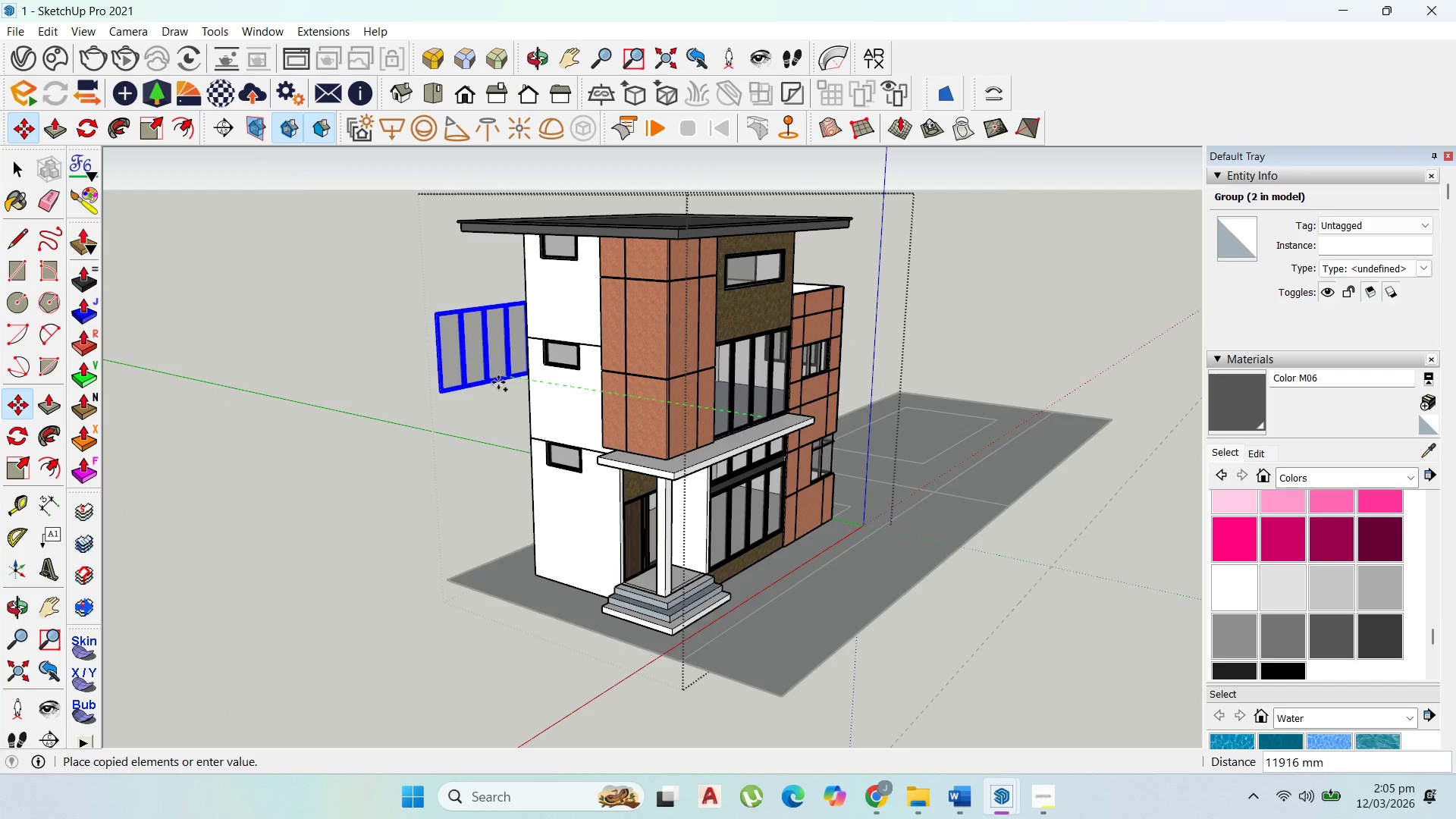 
left_click([498, 381])
 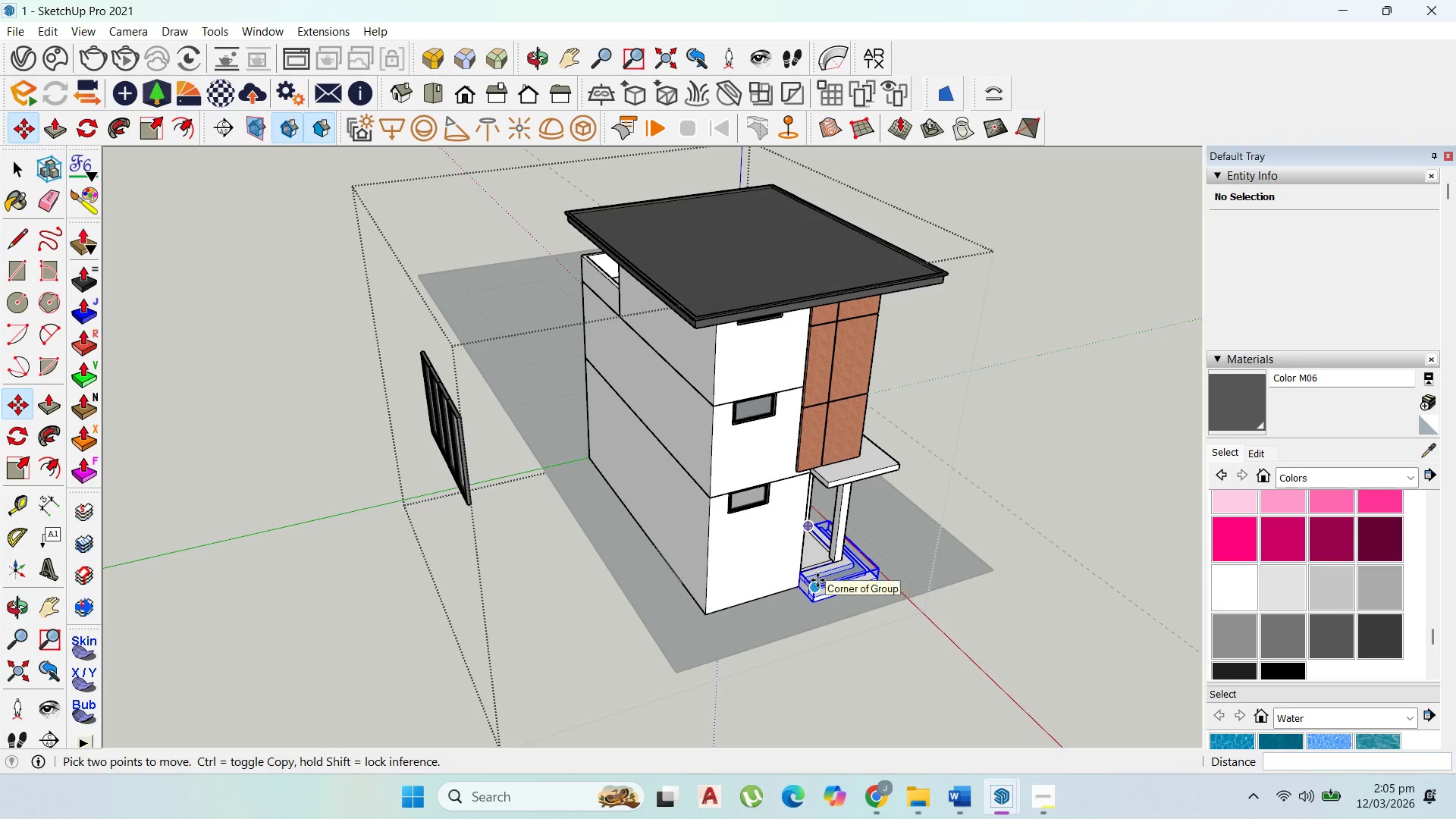 
scroll: coordinate [565, 416], scroll_direction: up, amount: 4.0
 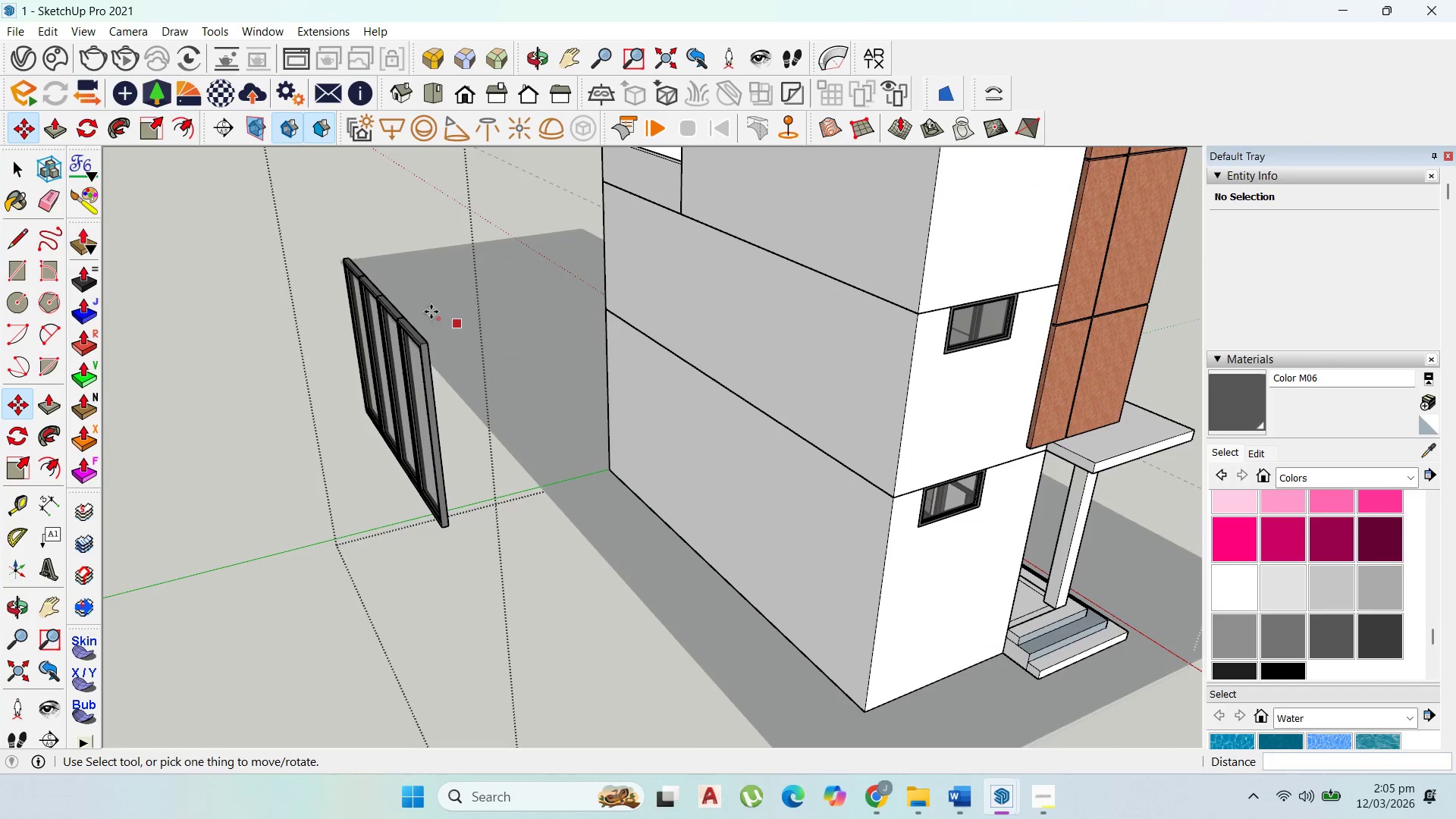 
left_click([416, 344])
 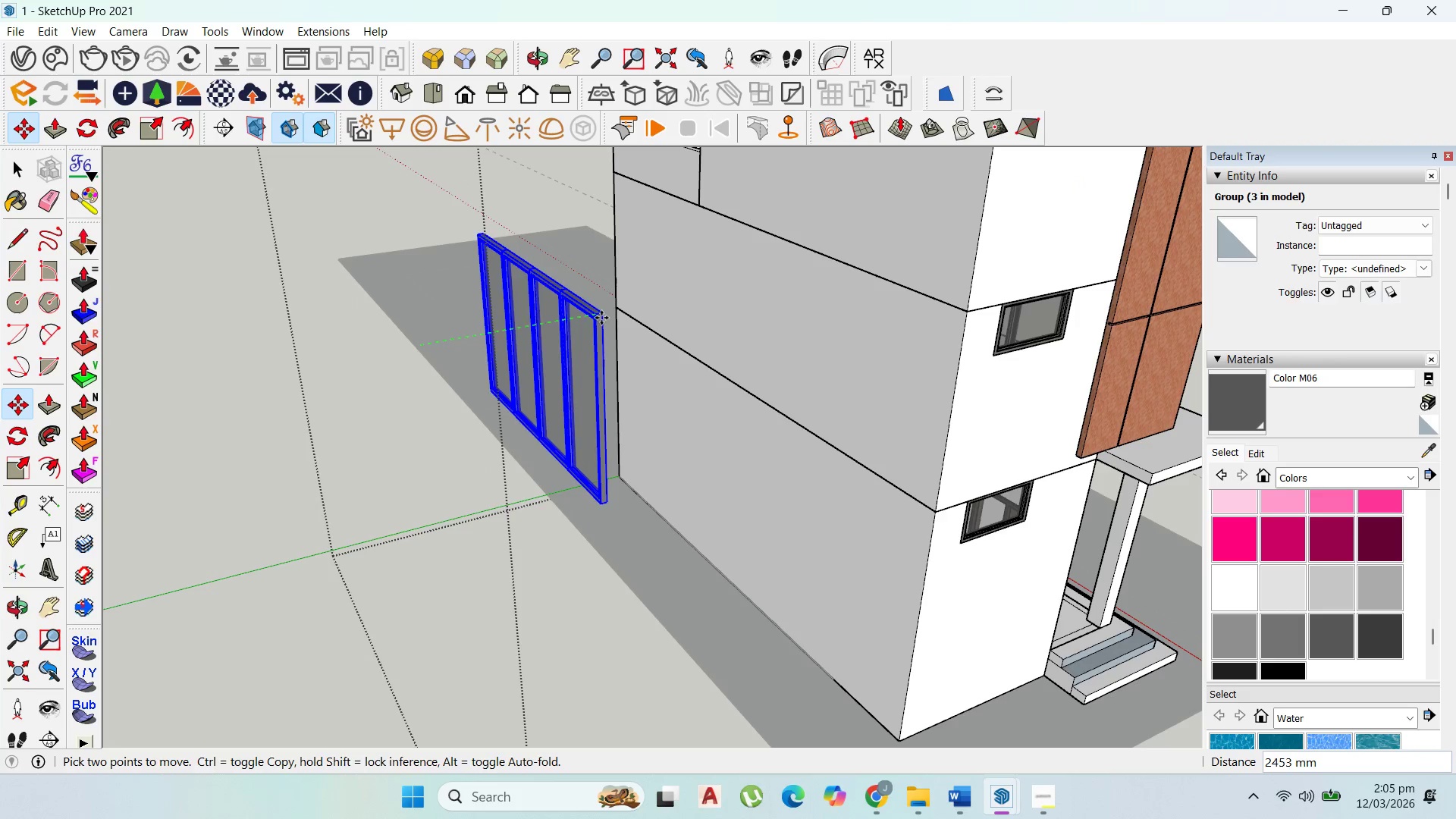 
scroll: coordinate [422, 337], scroll_direction: up, amount: 1.0
 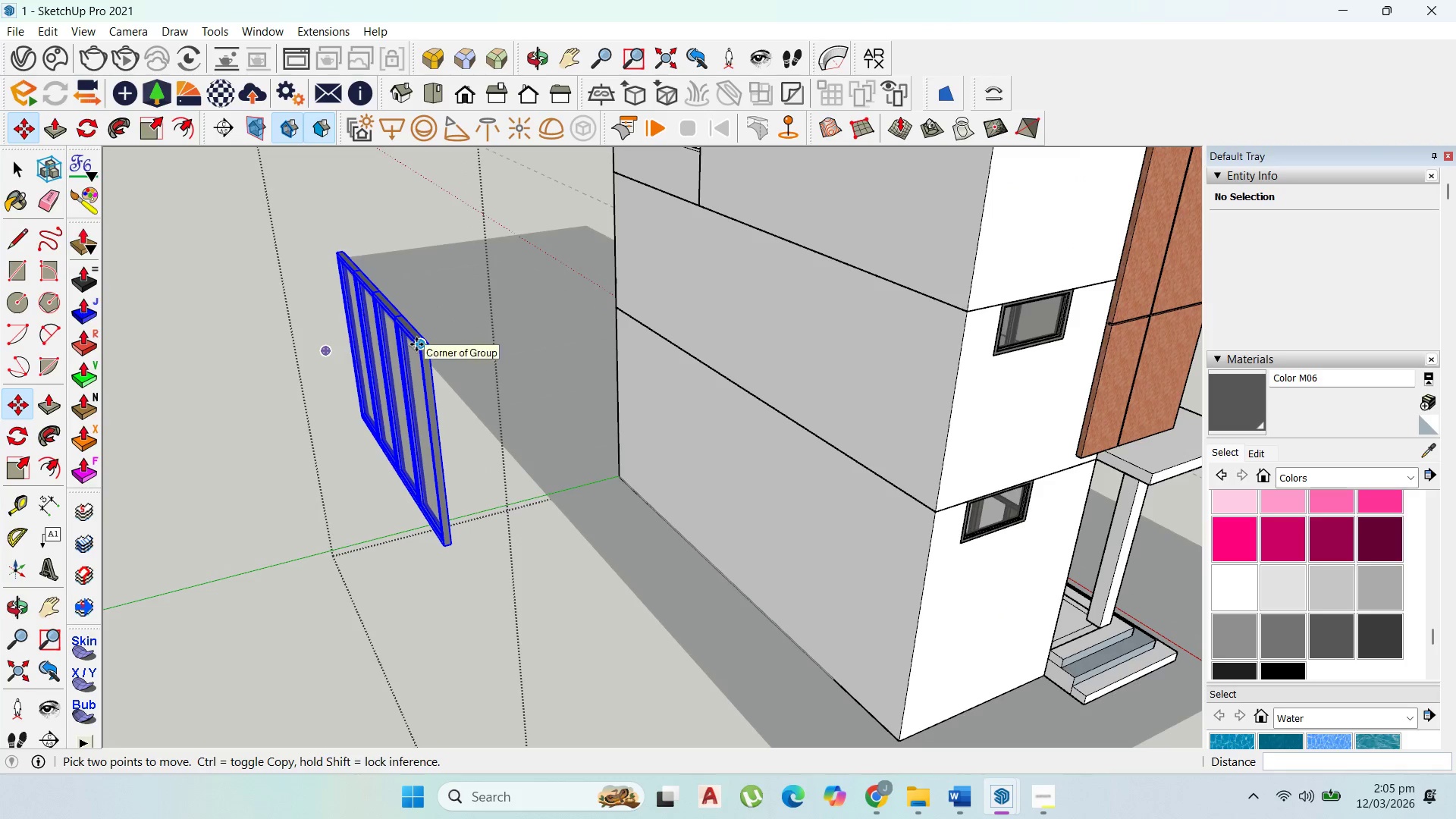 
hold_key(key=ShiftLeft, duration=1.0)
left_click([838, 316])
 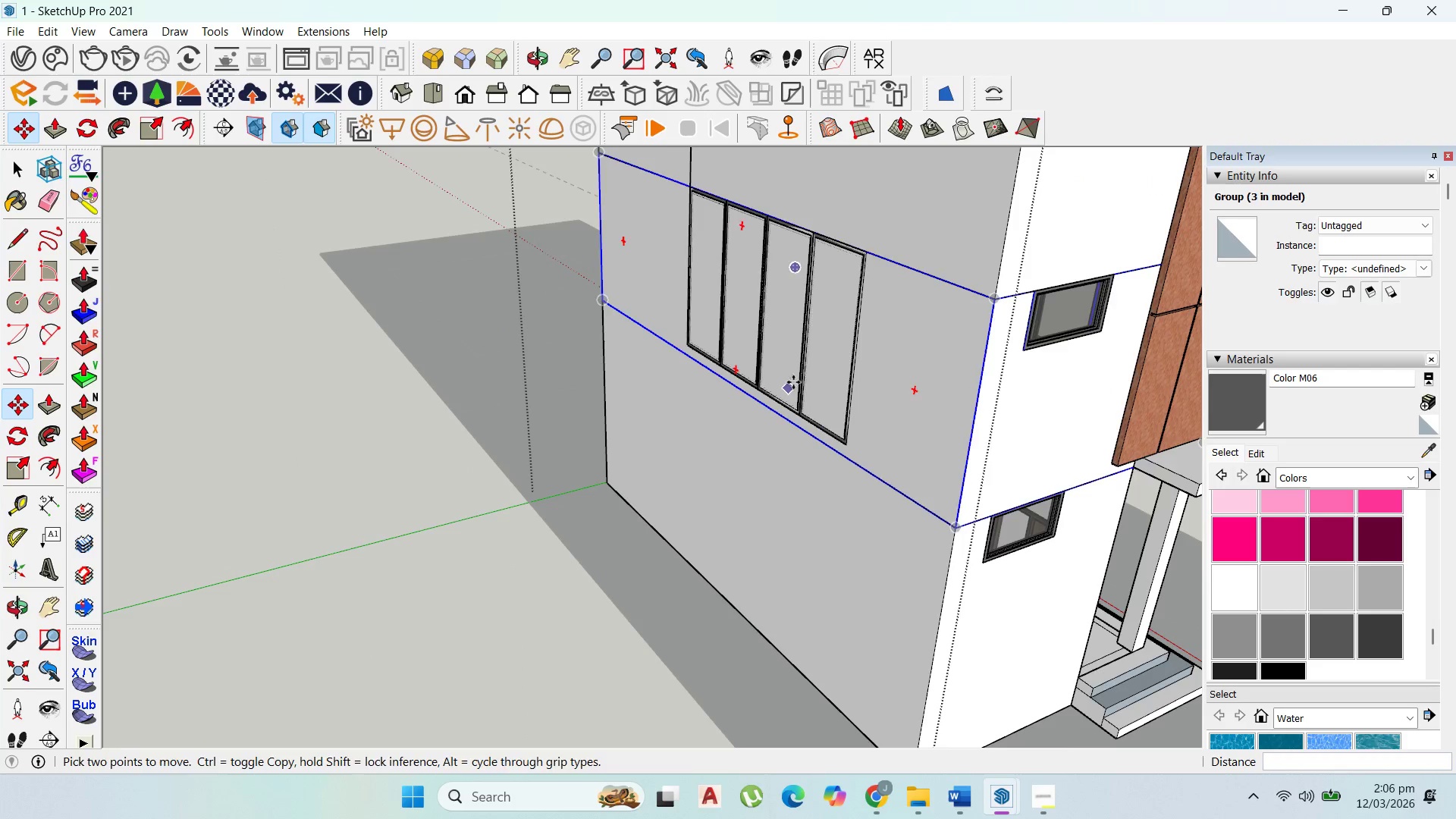 
scroll: coordinate [812, 366], scroll_direction: up, amount: 2.0
 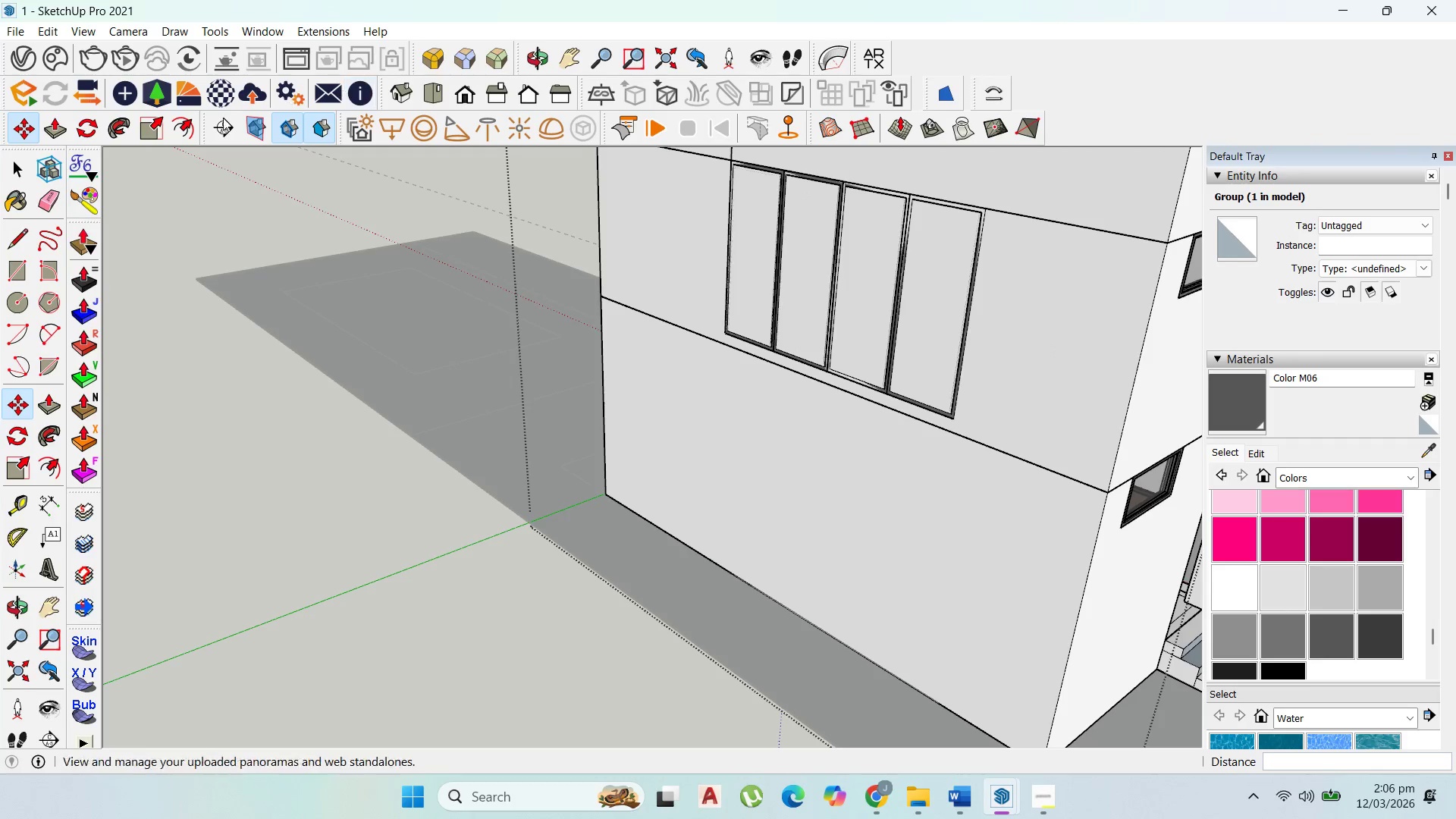 
wait(5.82)
 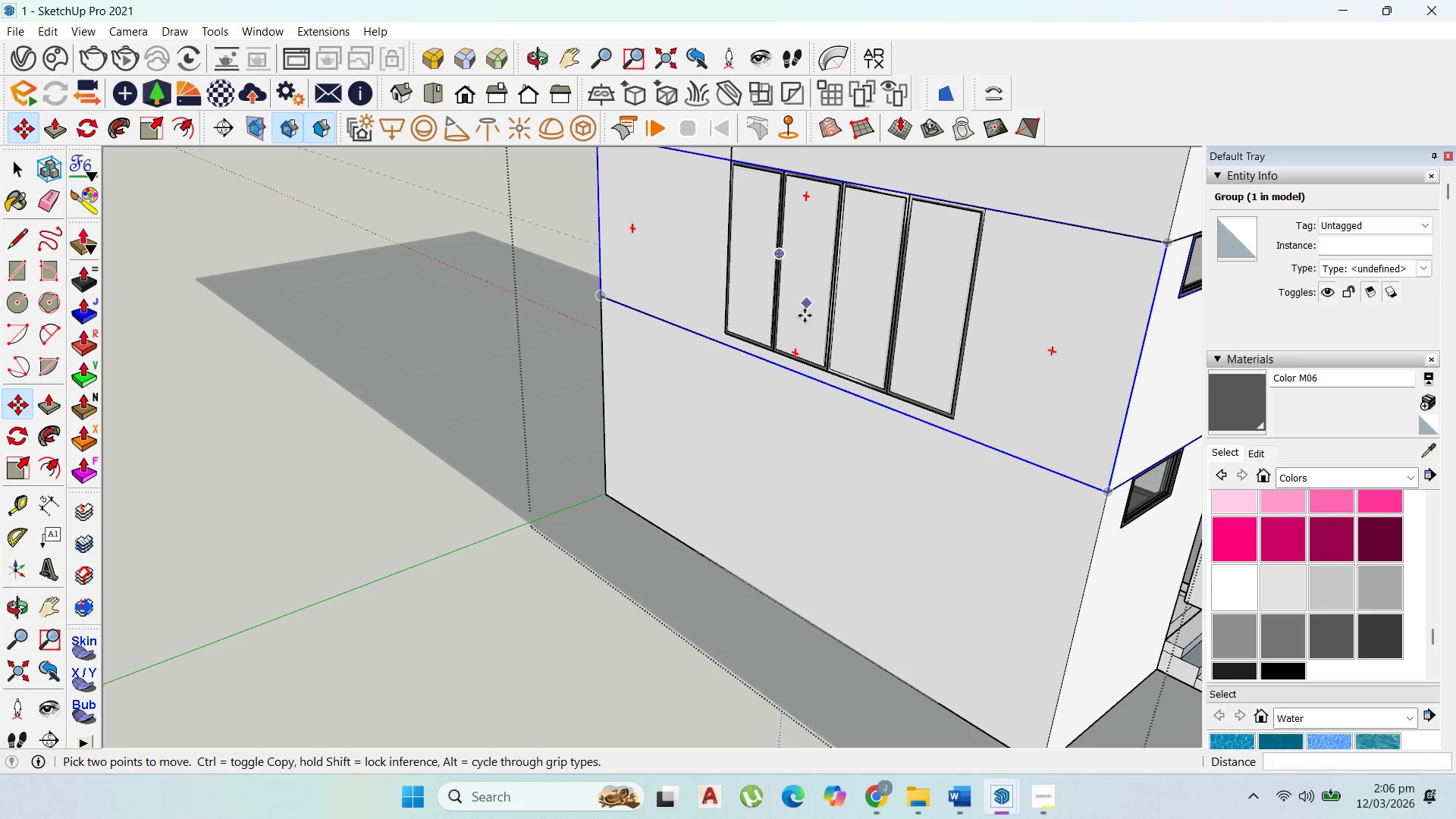 
double_click([998, 303])
 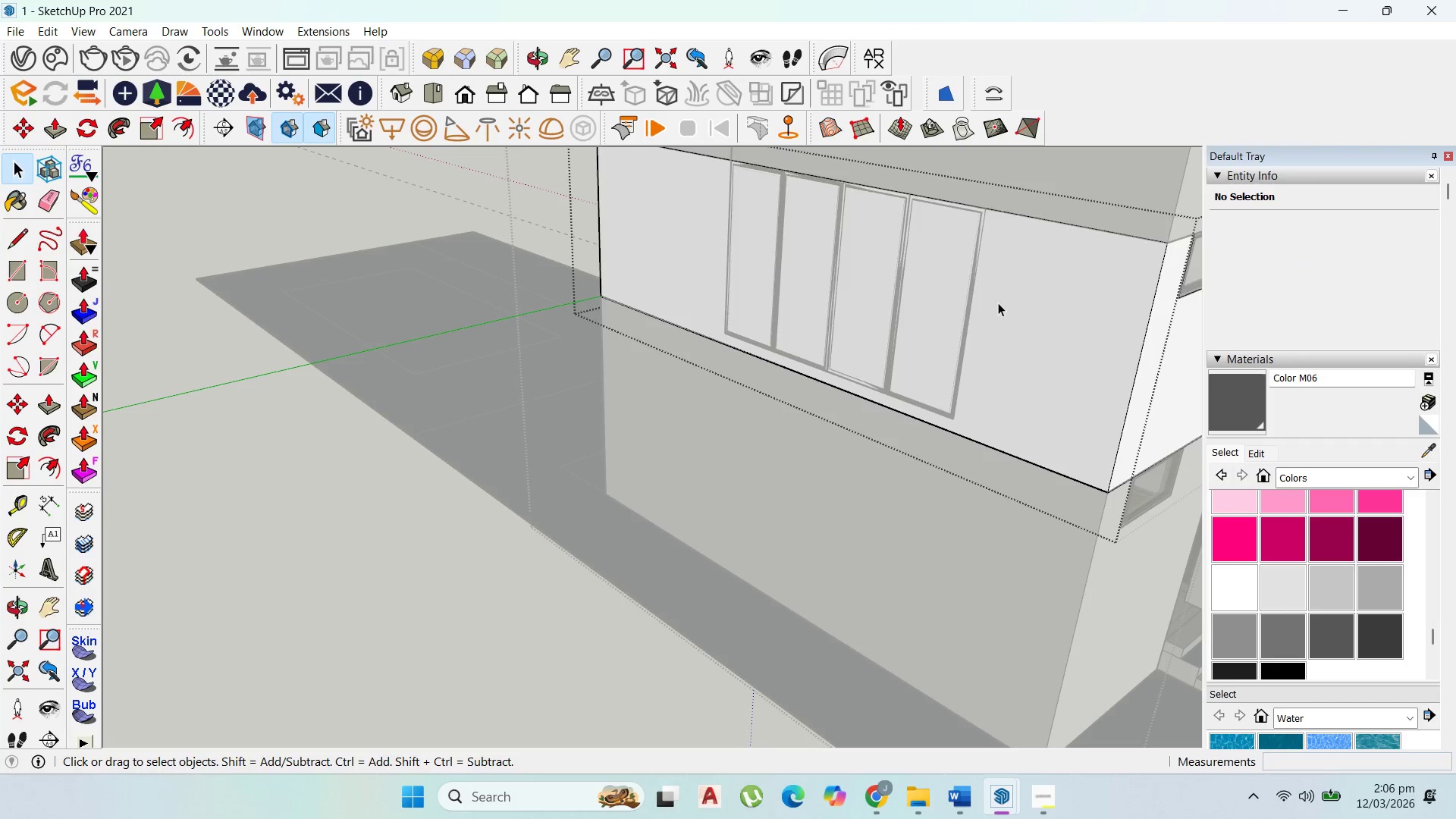 
triple_click([998, 303])
 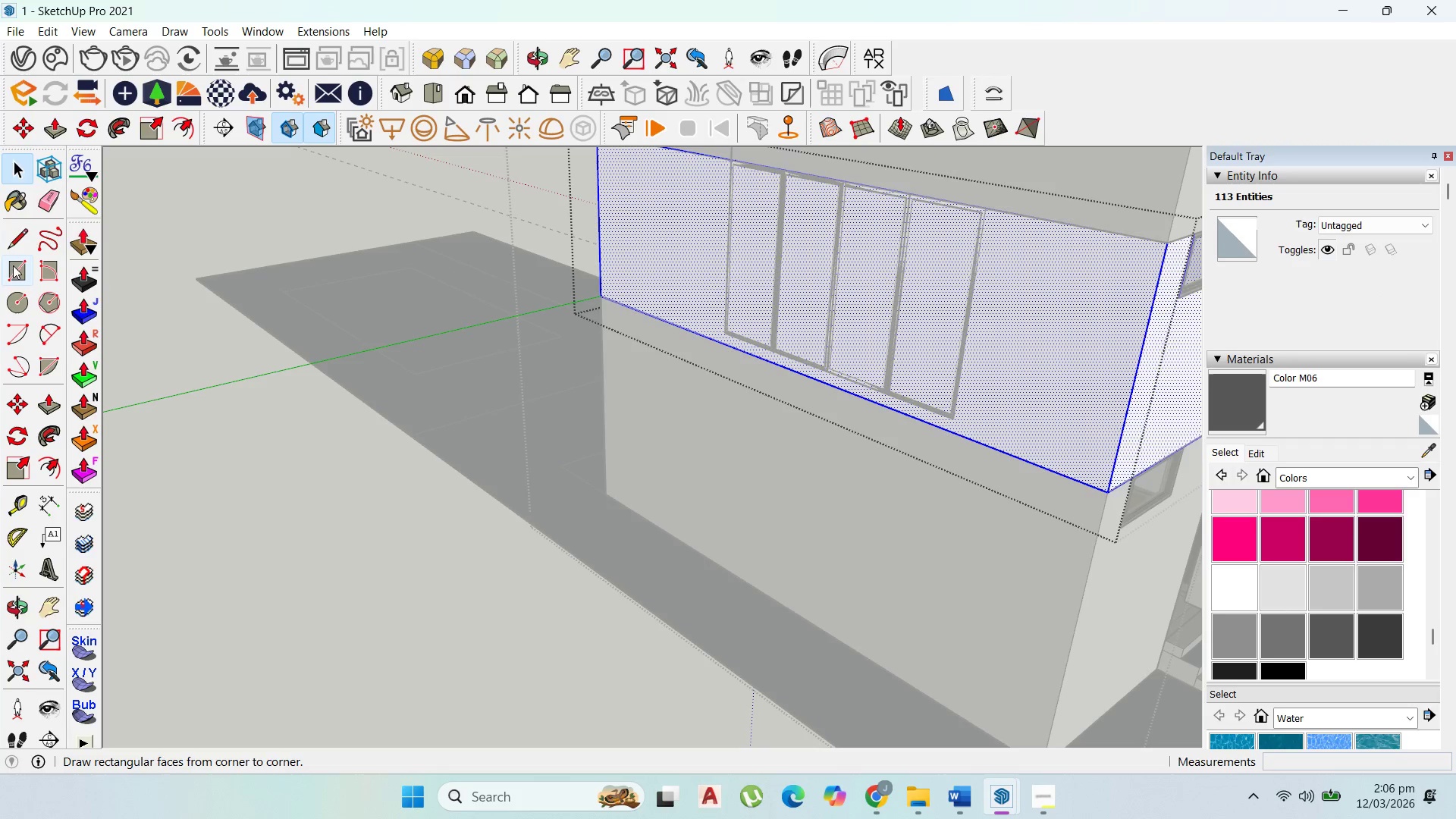 
left_click_drag(start_coordinate=[14, 273], to_coordinate=[23, 272])
 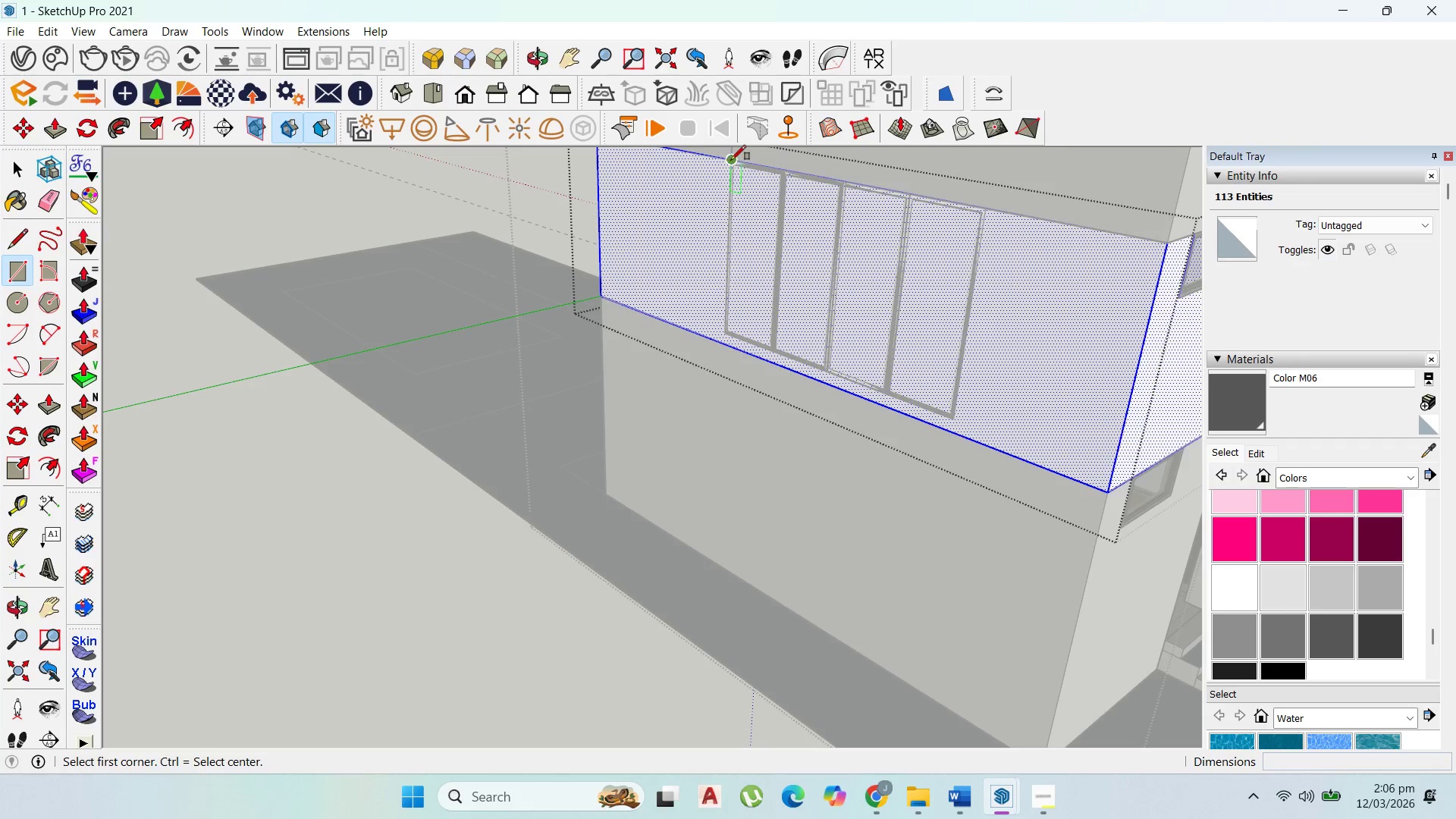 
left_click_drag(start_coordinate=[730, 160], to_coordinate=[732, 165])
 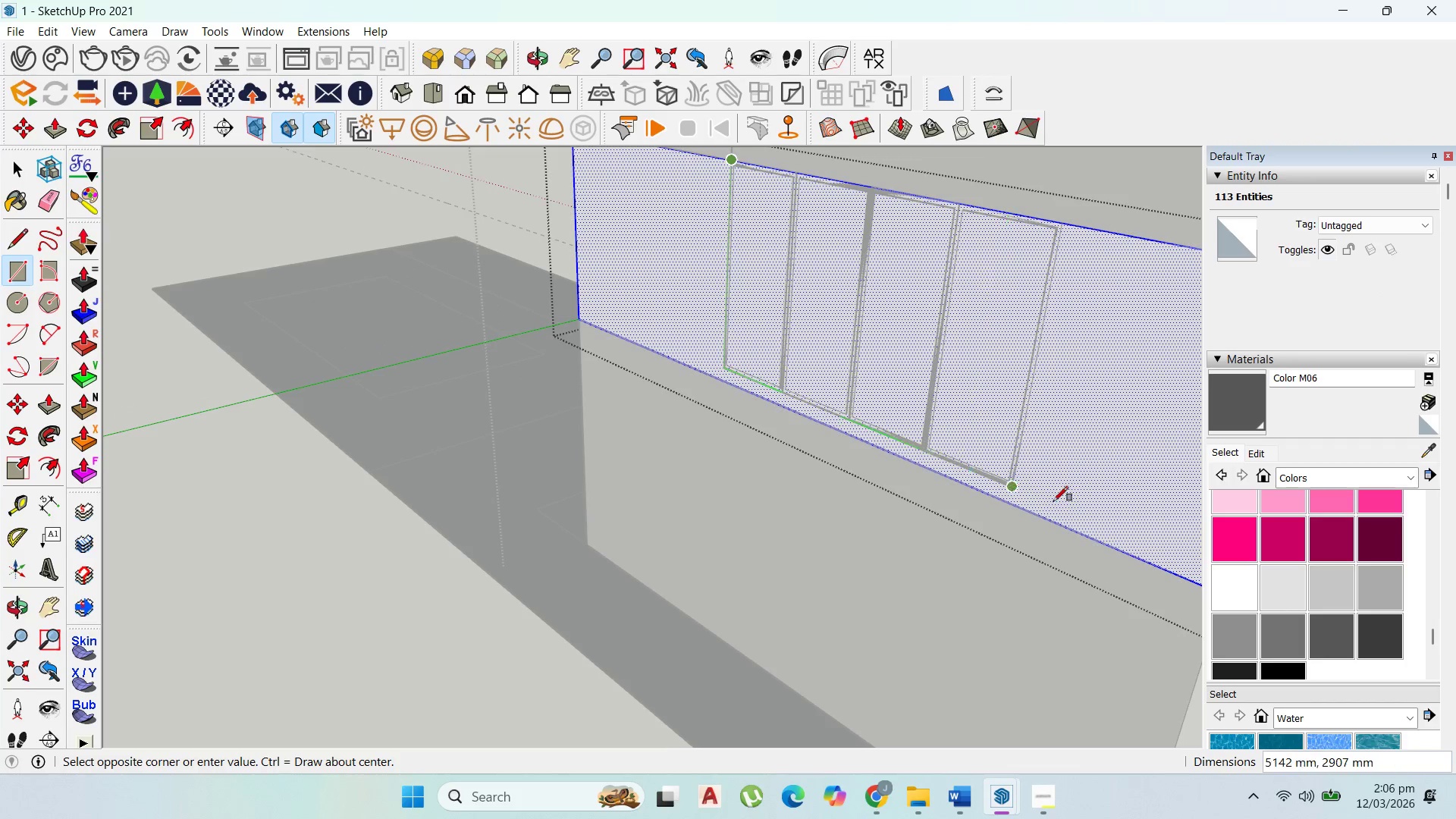 
scroll: coordinate [1049, 491], scroll_direction: up, amount: 4.0
 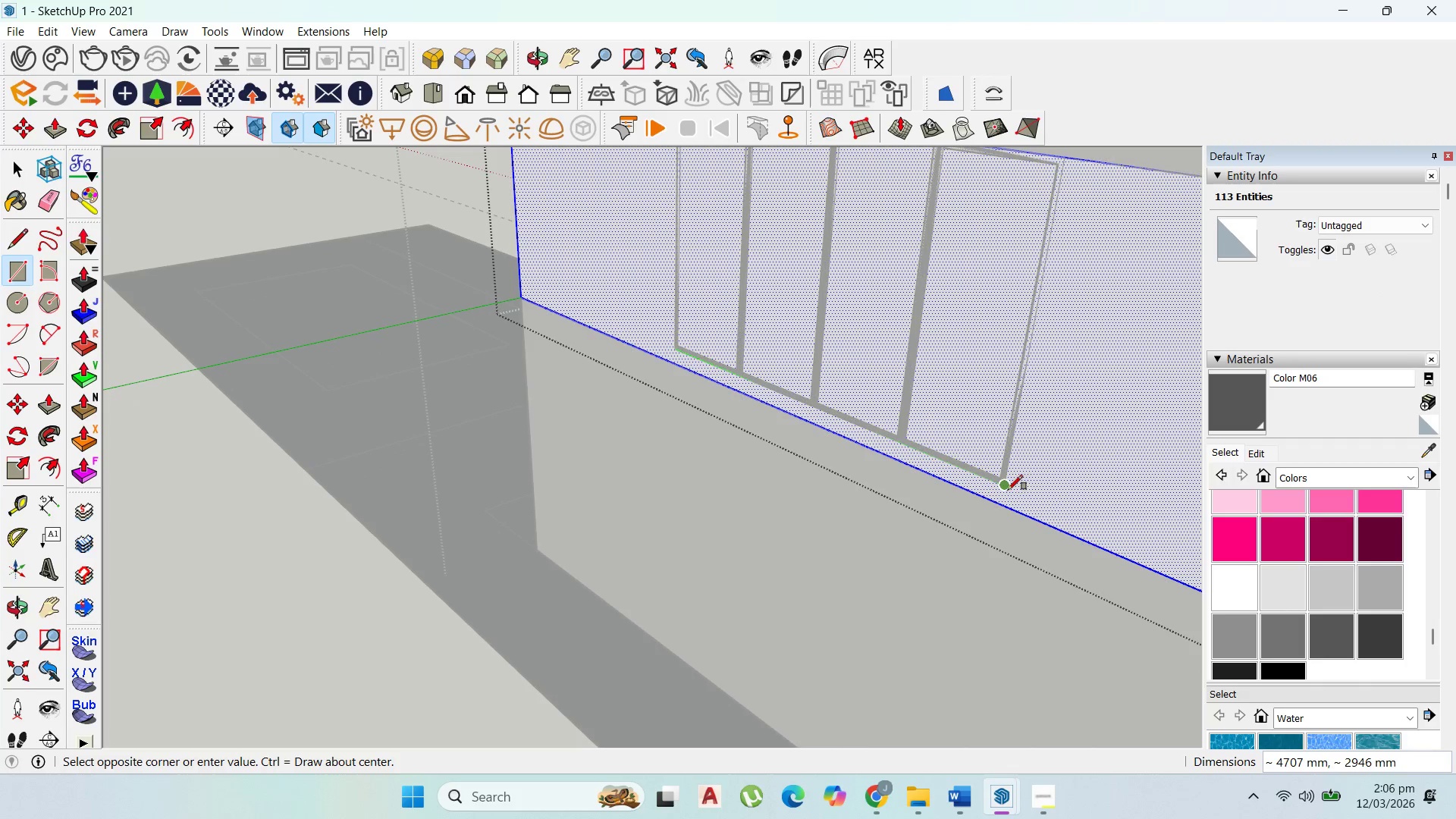 
left_click([1006, 489])
 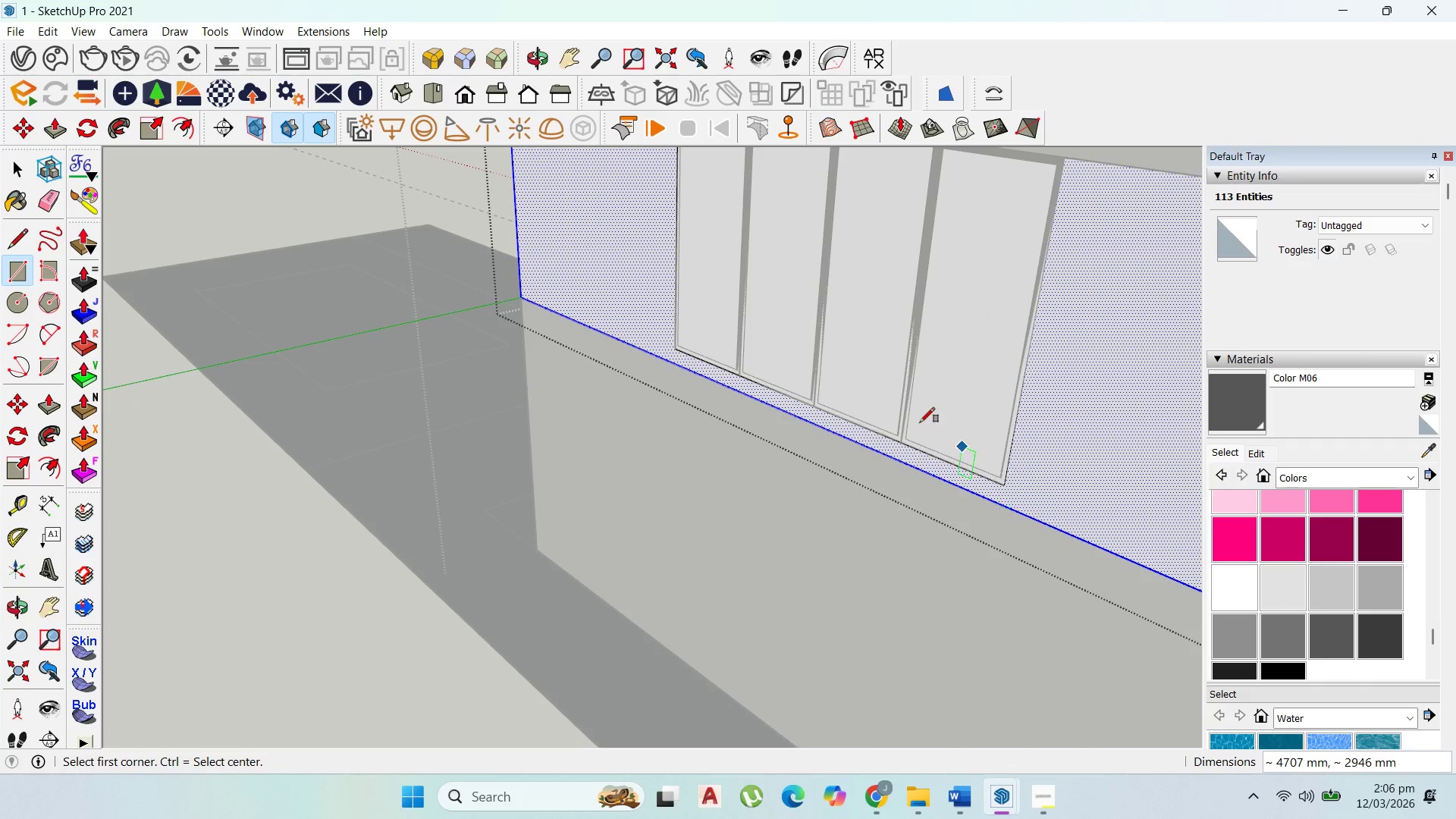 
key(P)
 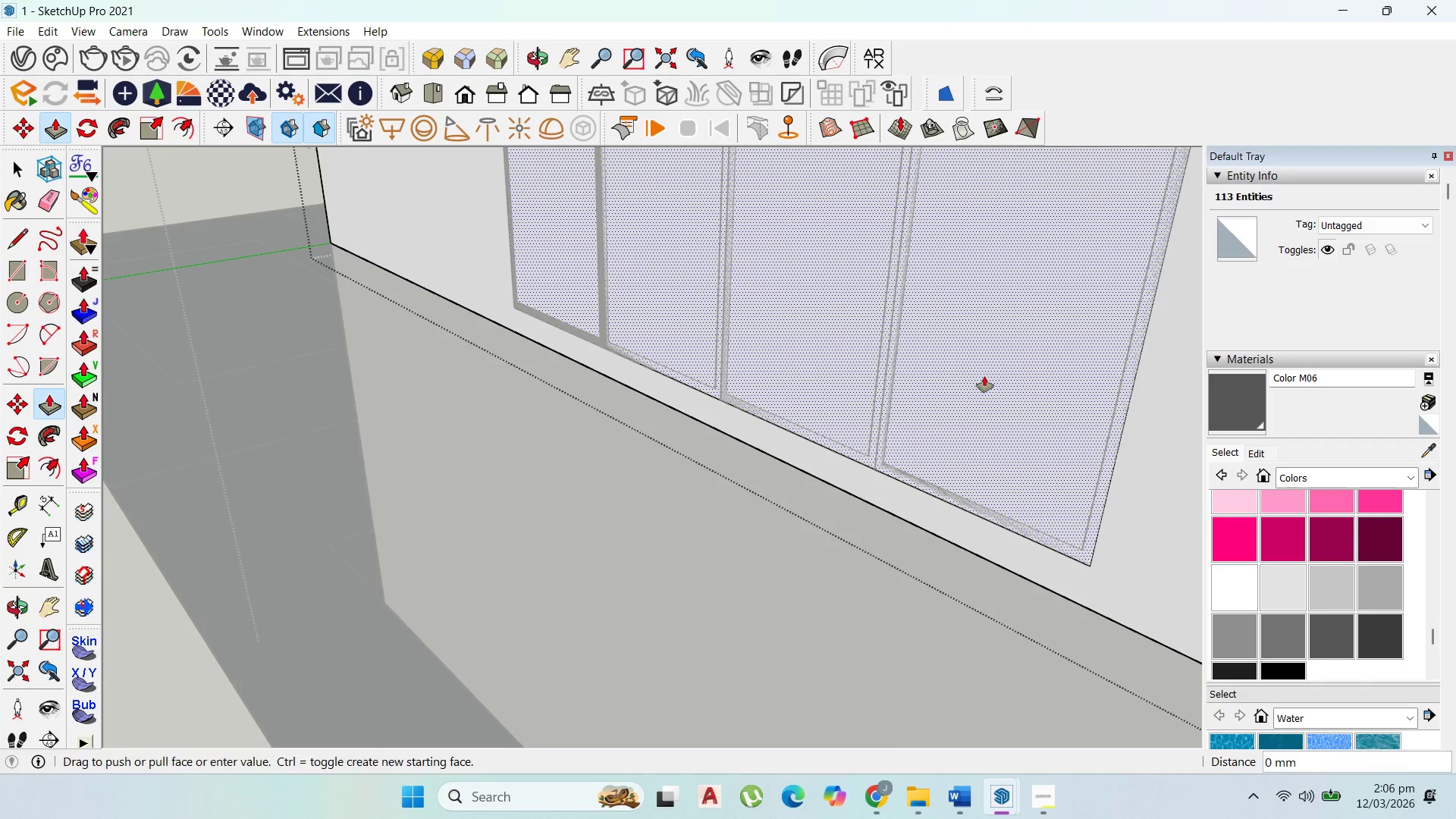 
scroll: coordinate [945, 403], scroll_direction: up, amount: 7.0
 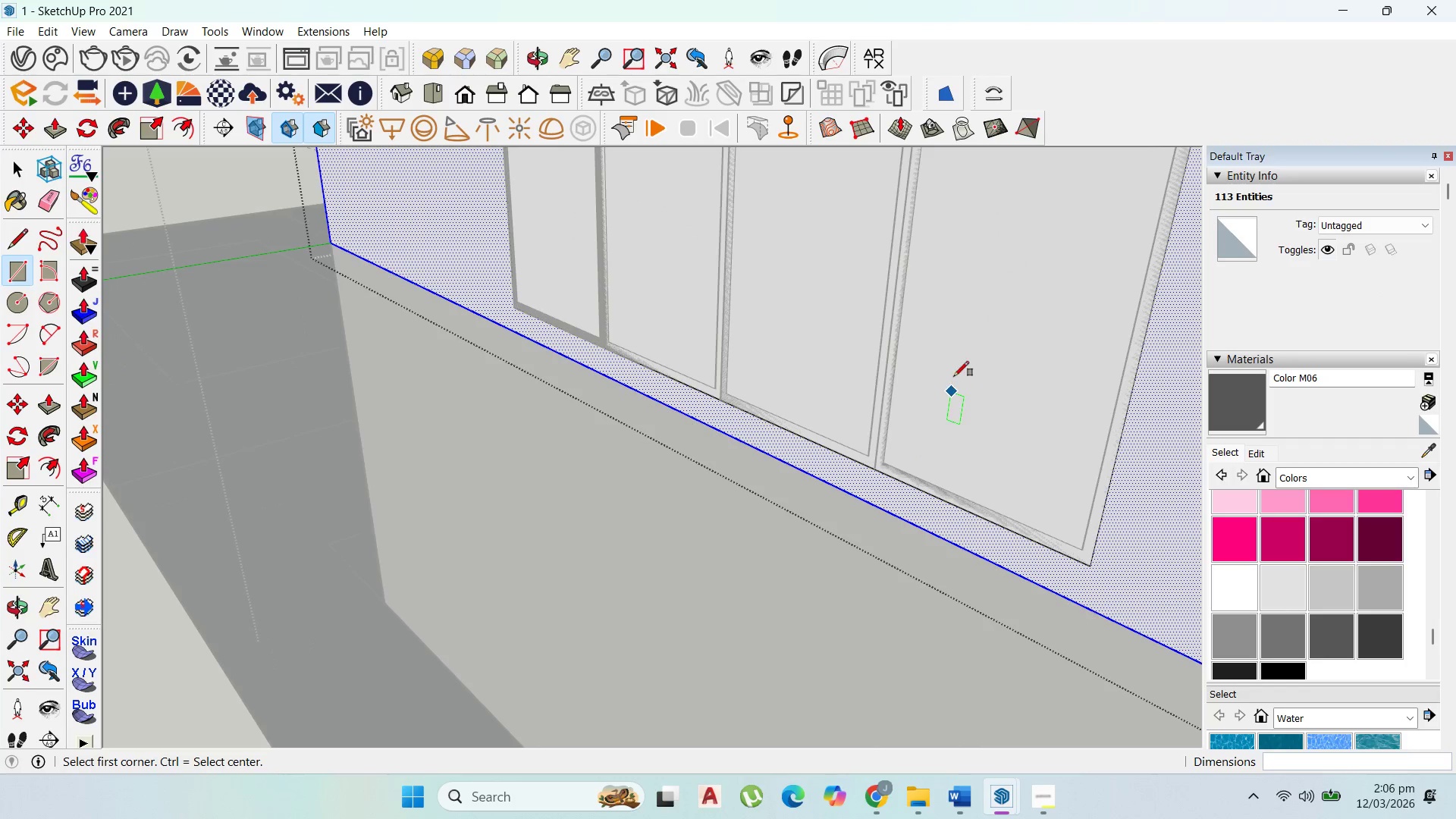 
left_click([984, 376])
 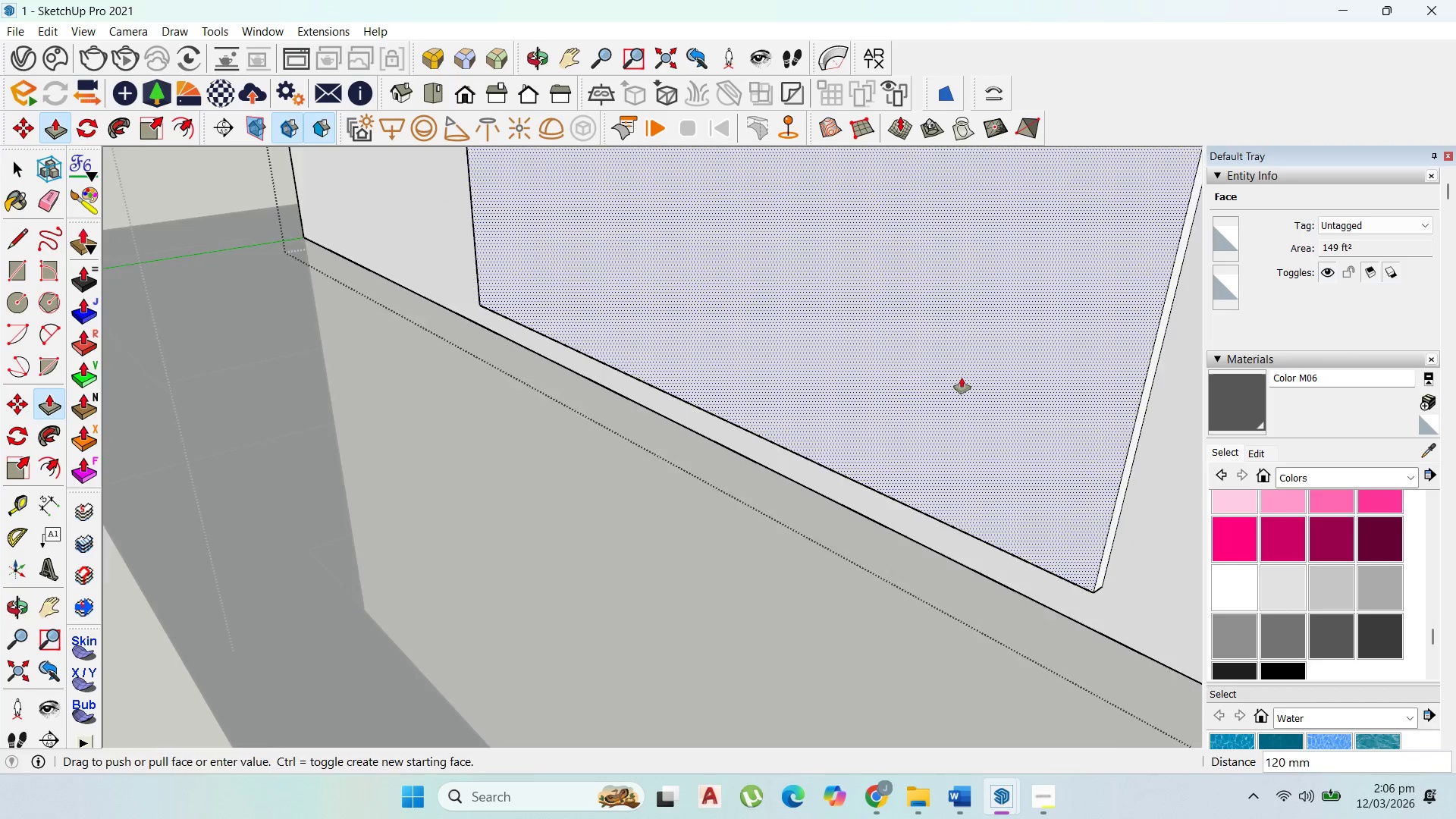 
scroll: coordinate [962, 378], scroll_direction: up, amount: 2.0
 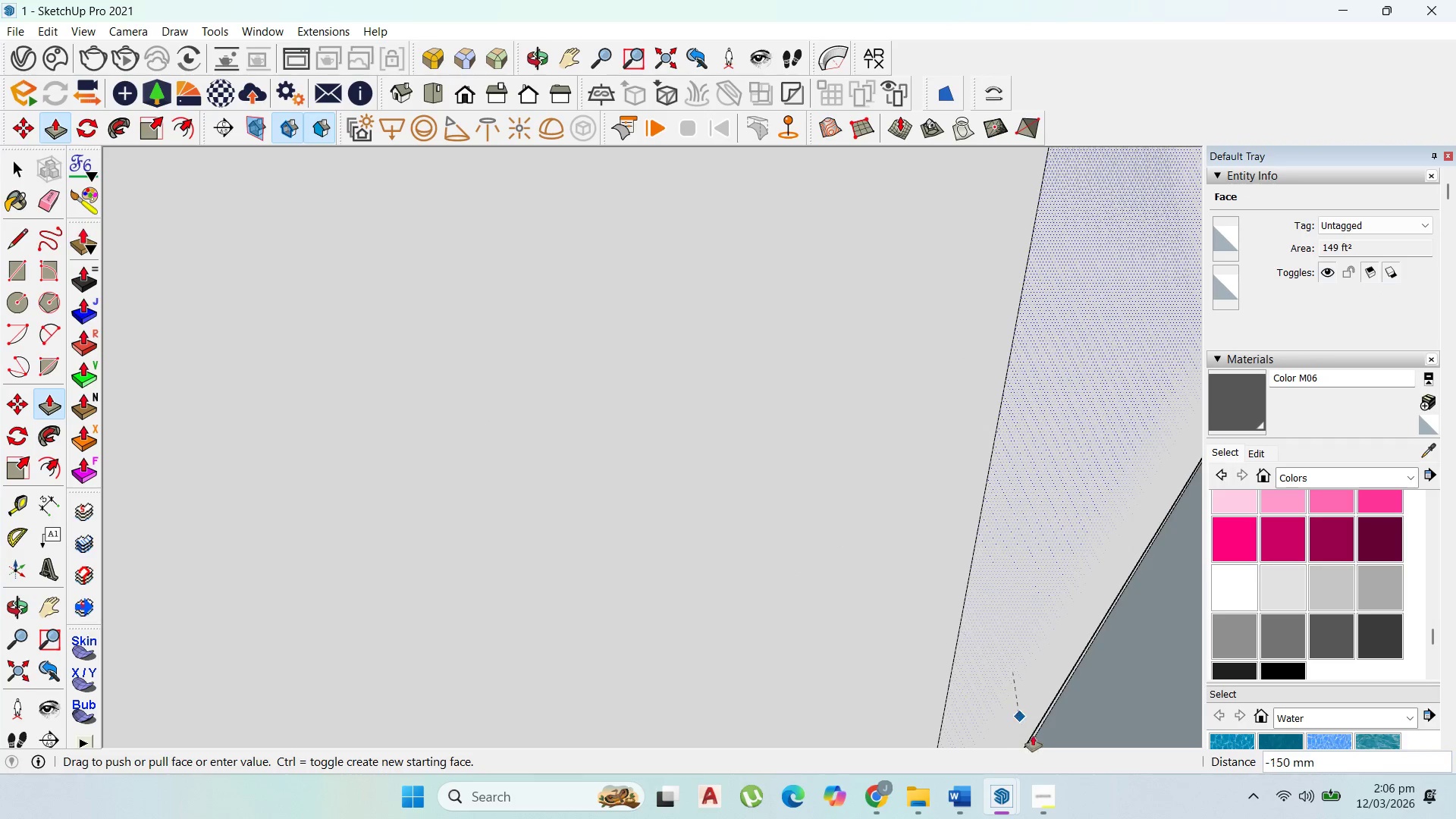 
left_click([900, 696])
 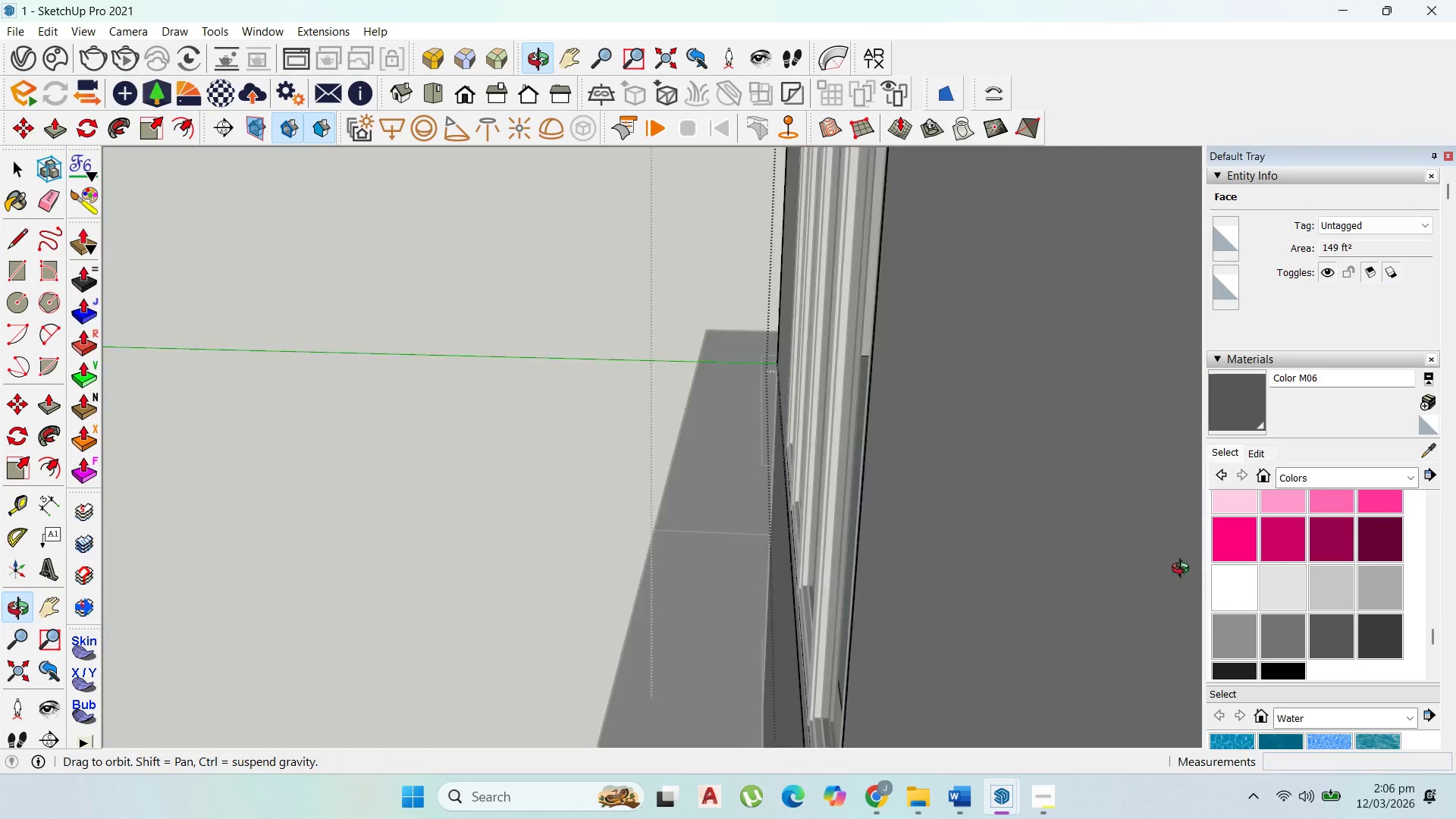 
scroll: coordinate [704, 443], scroll_direction: down, amount: 21.0
 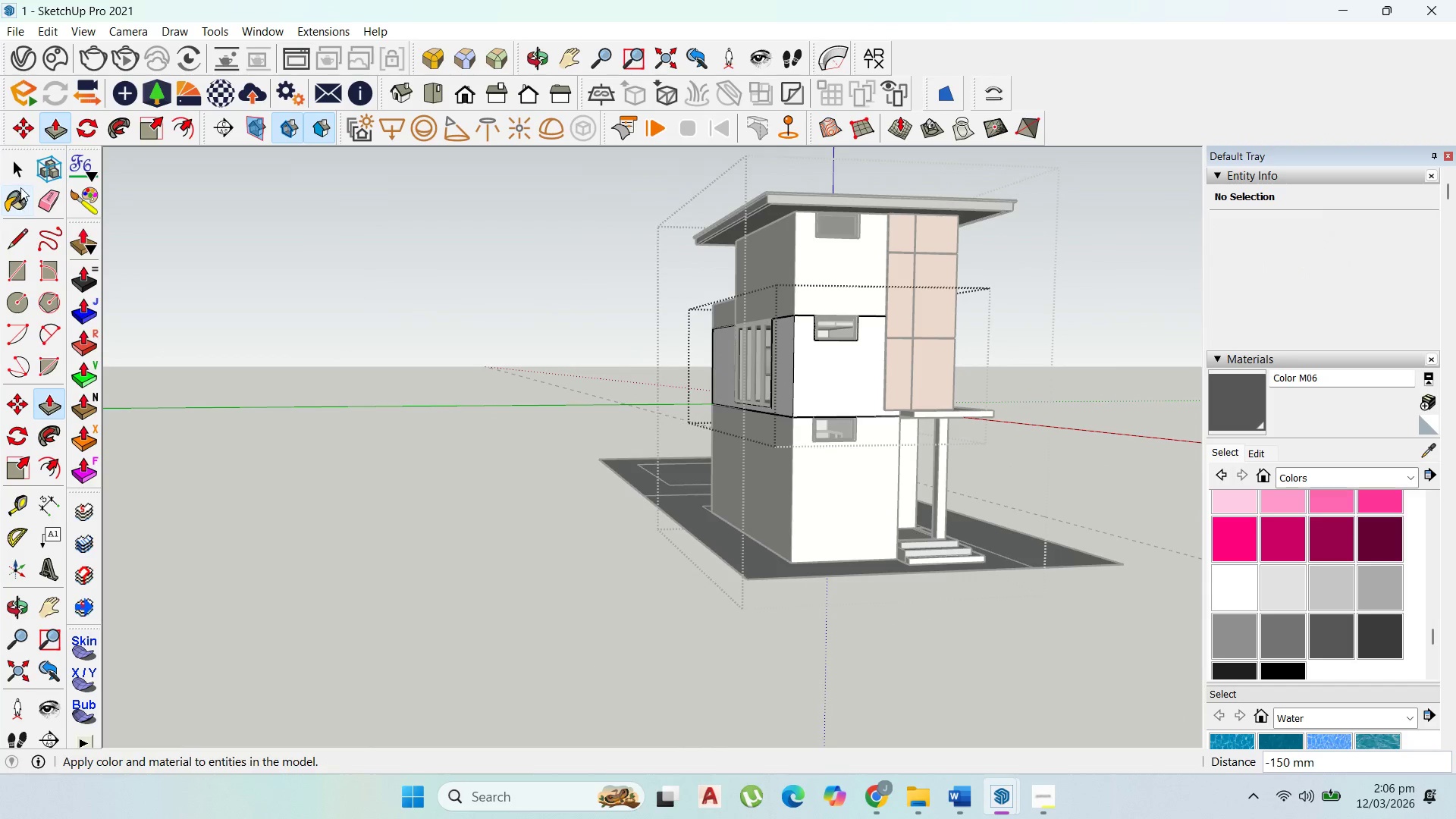 
left_click([18, 174])
 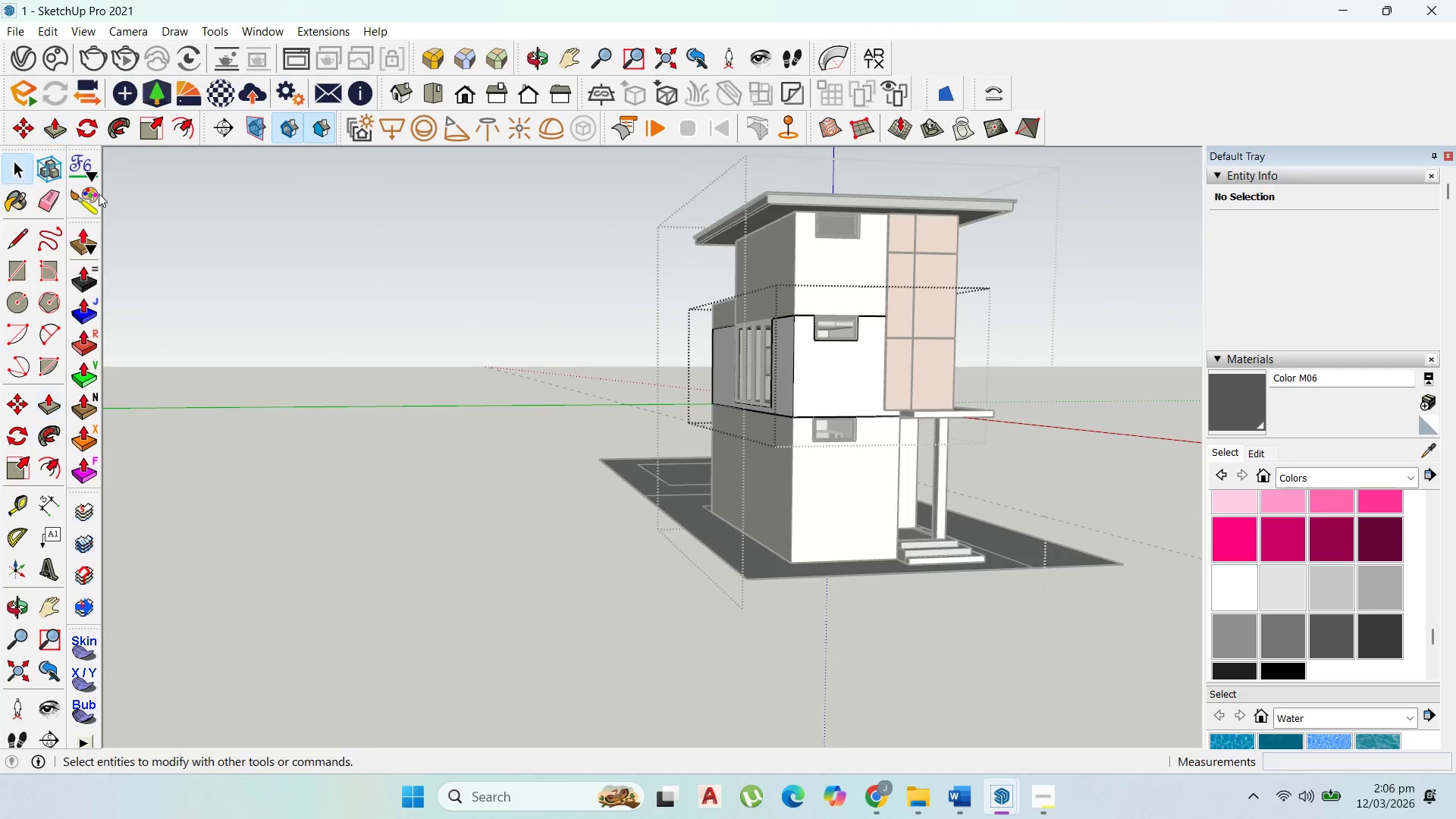 
key(Escape)
 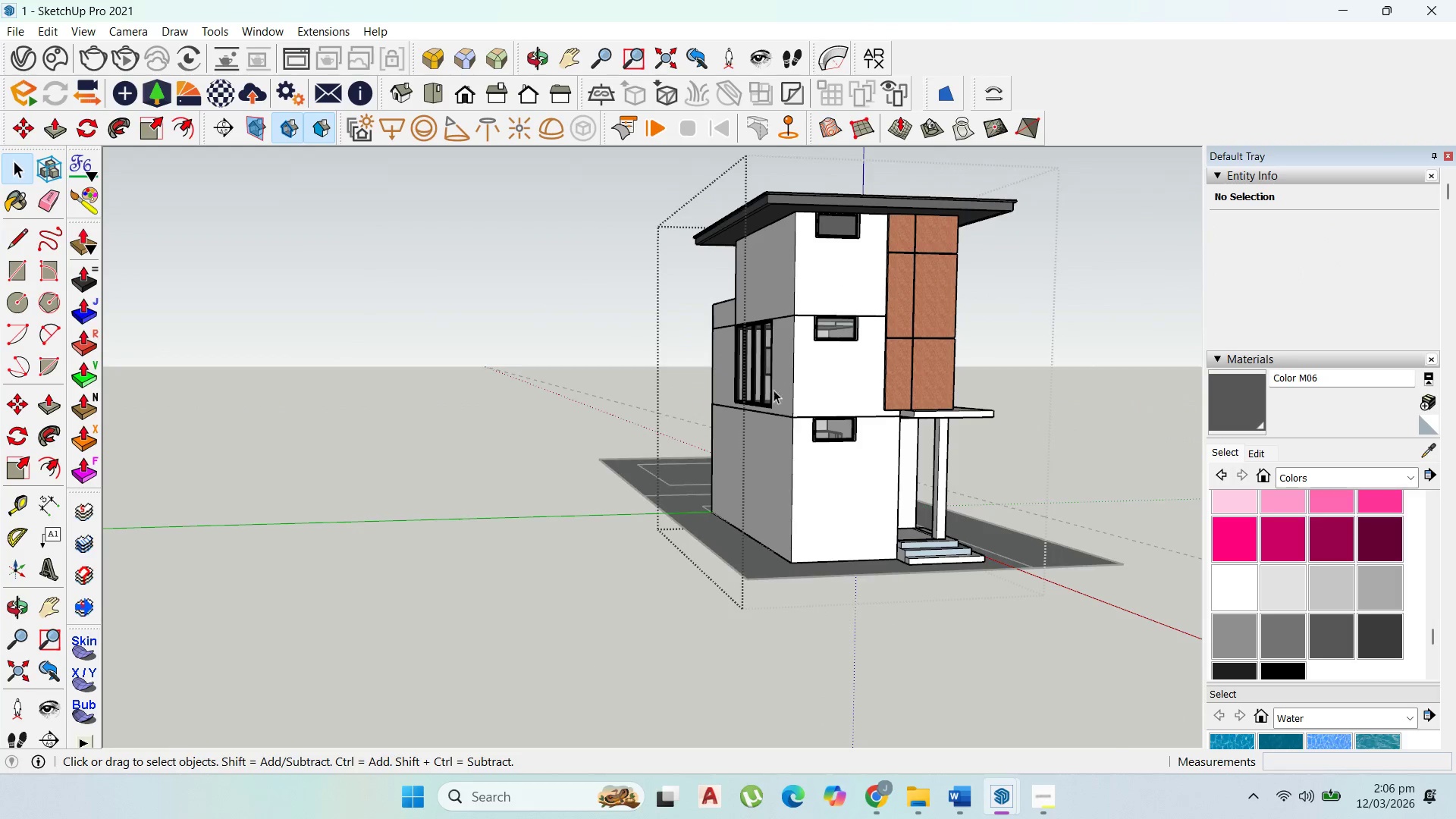 
key(Escape)
 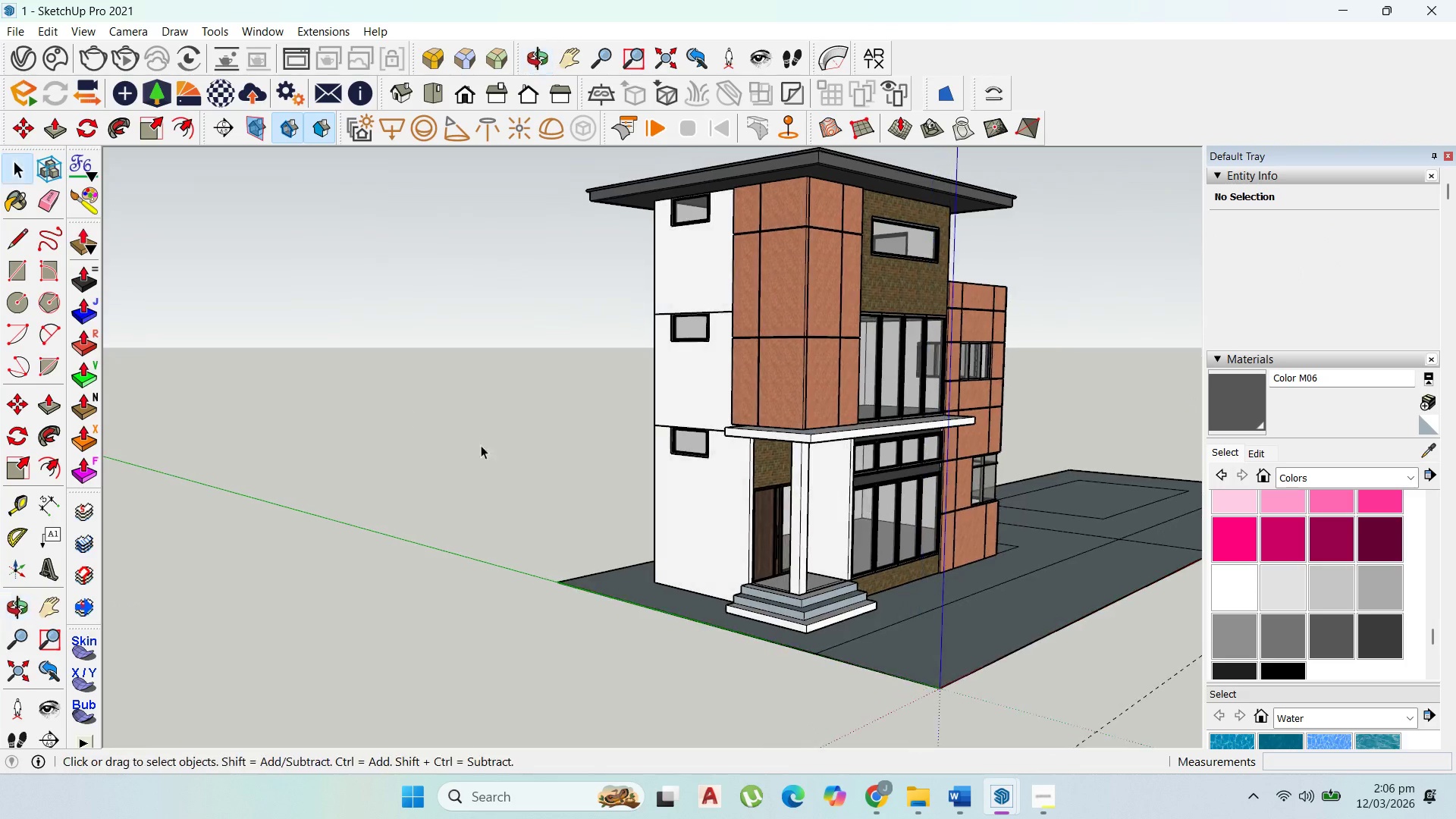 
scroll: coordinate [990, 559], scroll_direction: up, amount: 2.0
 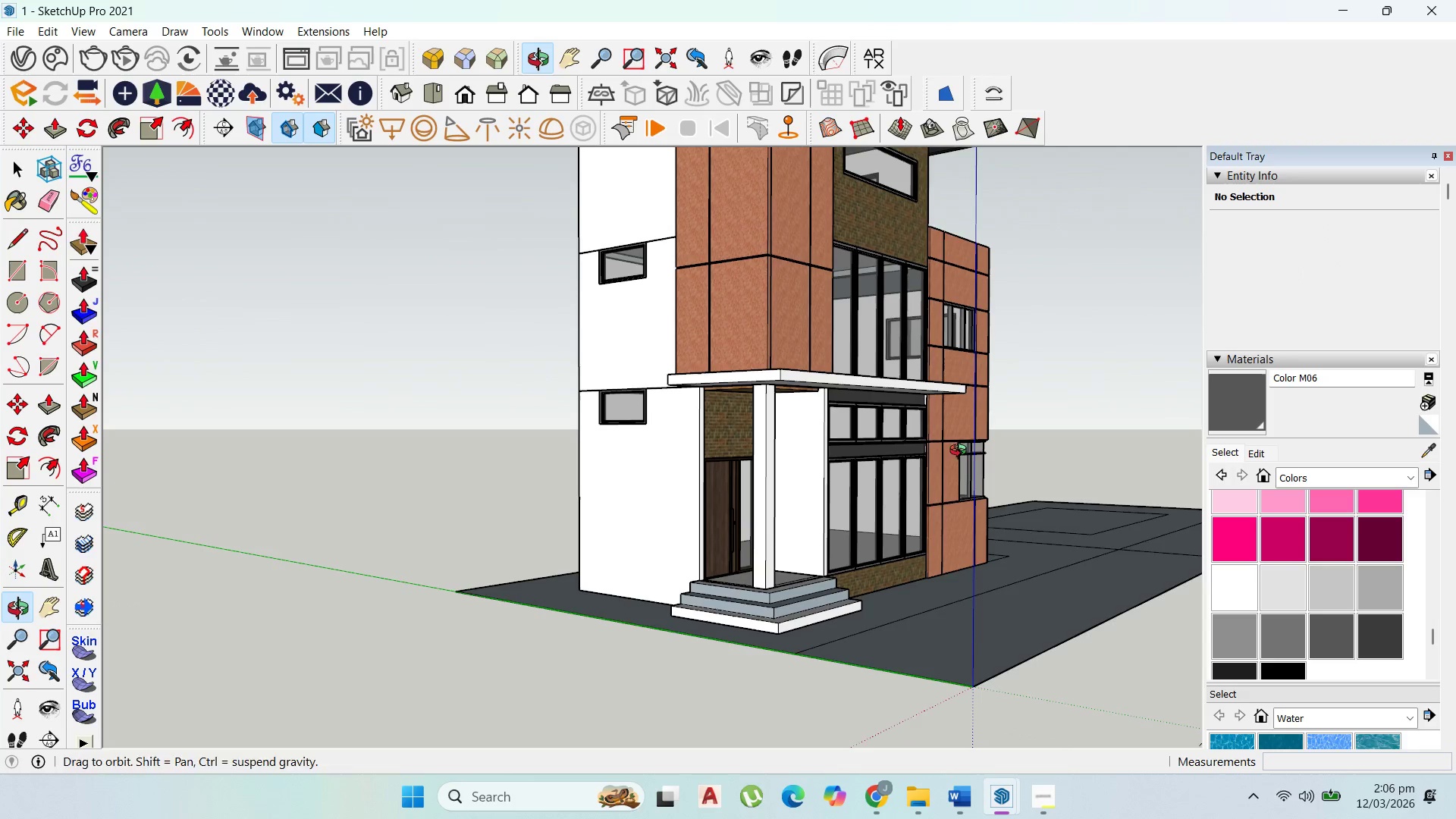 
left_click([894, 402])
 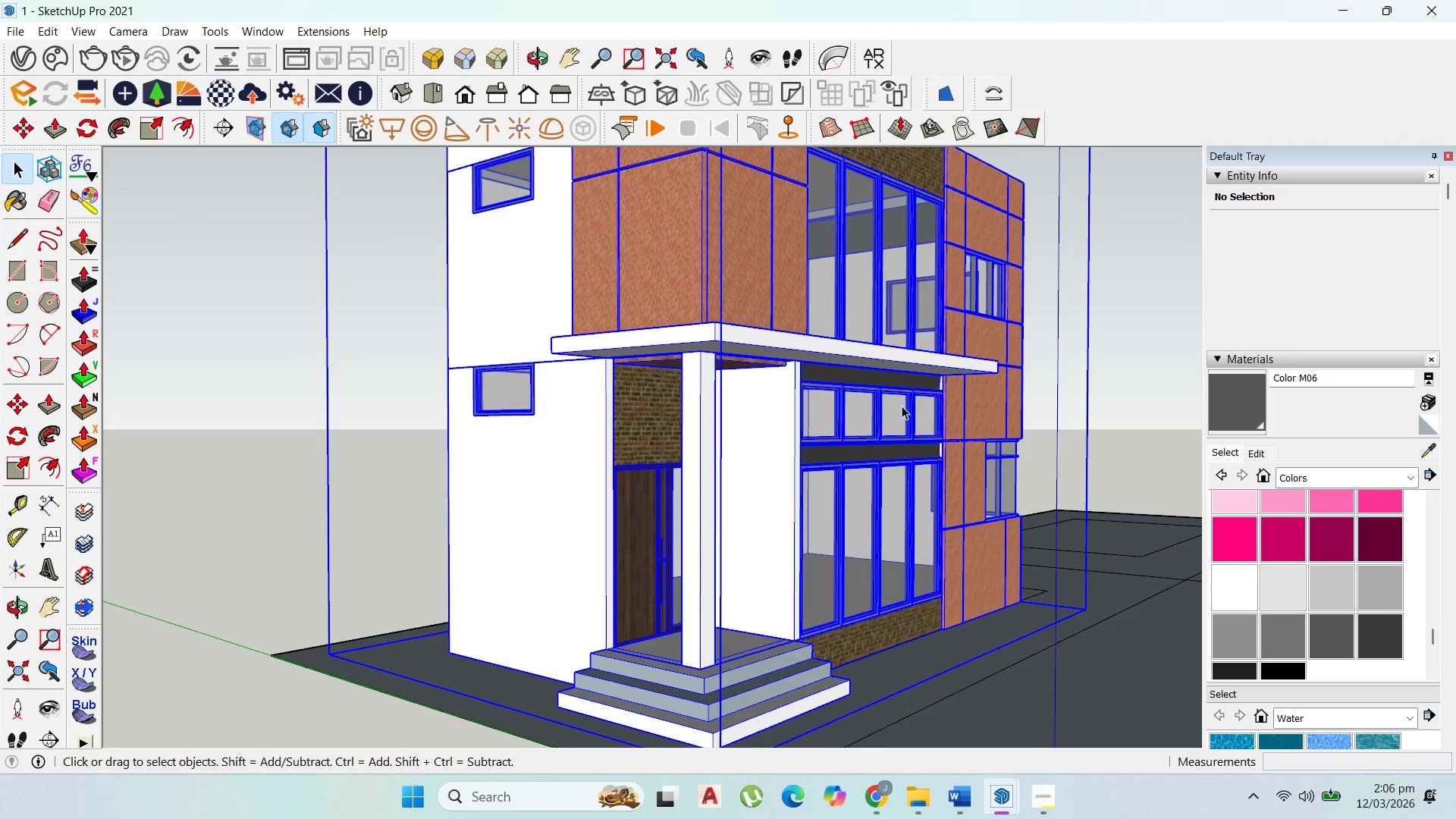 
scroll: coordinate [885, 444], scroll_direction: up, amount: 4.0
 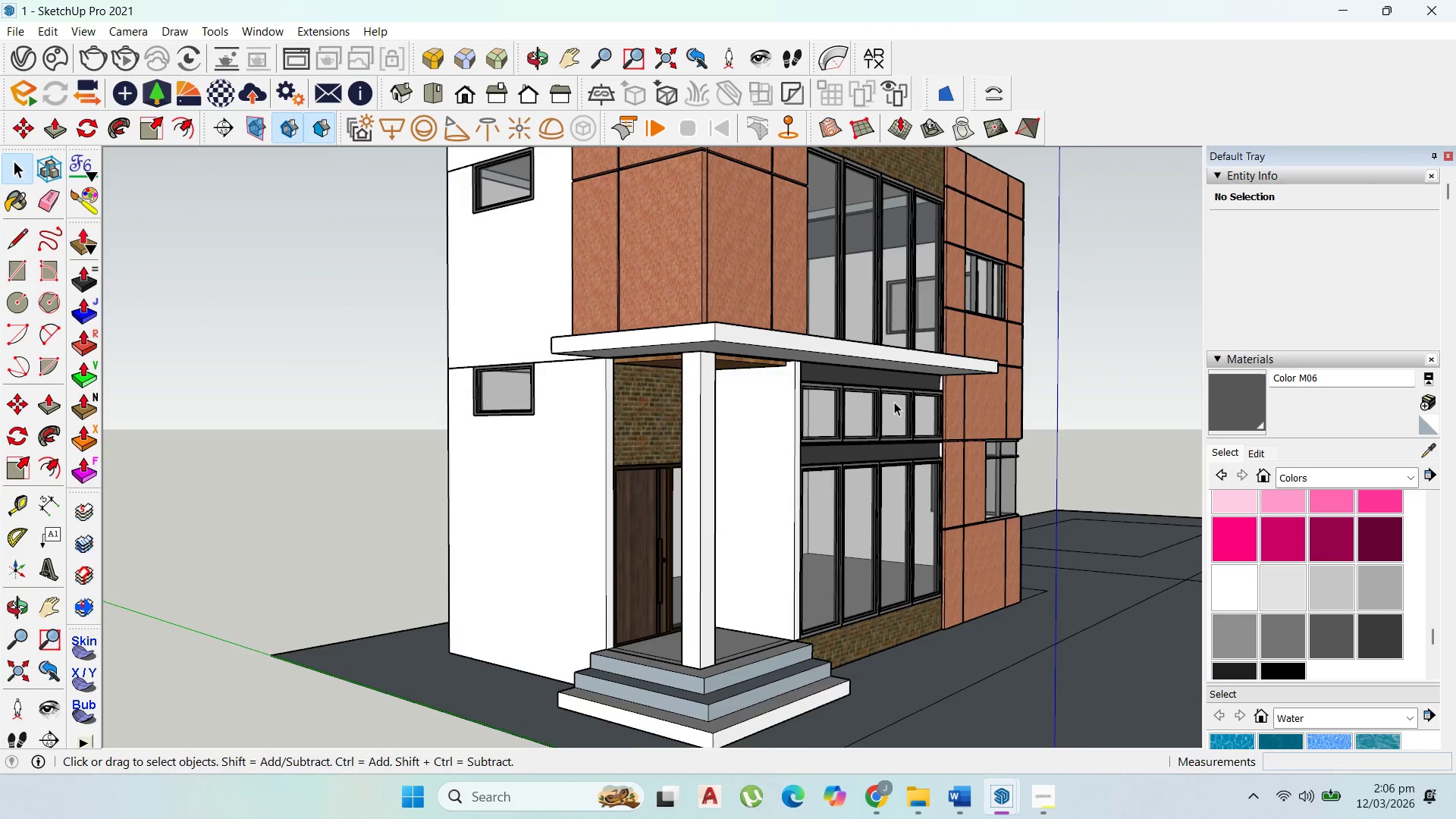 
double_click([902, 407])
 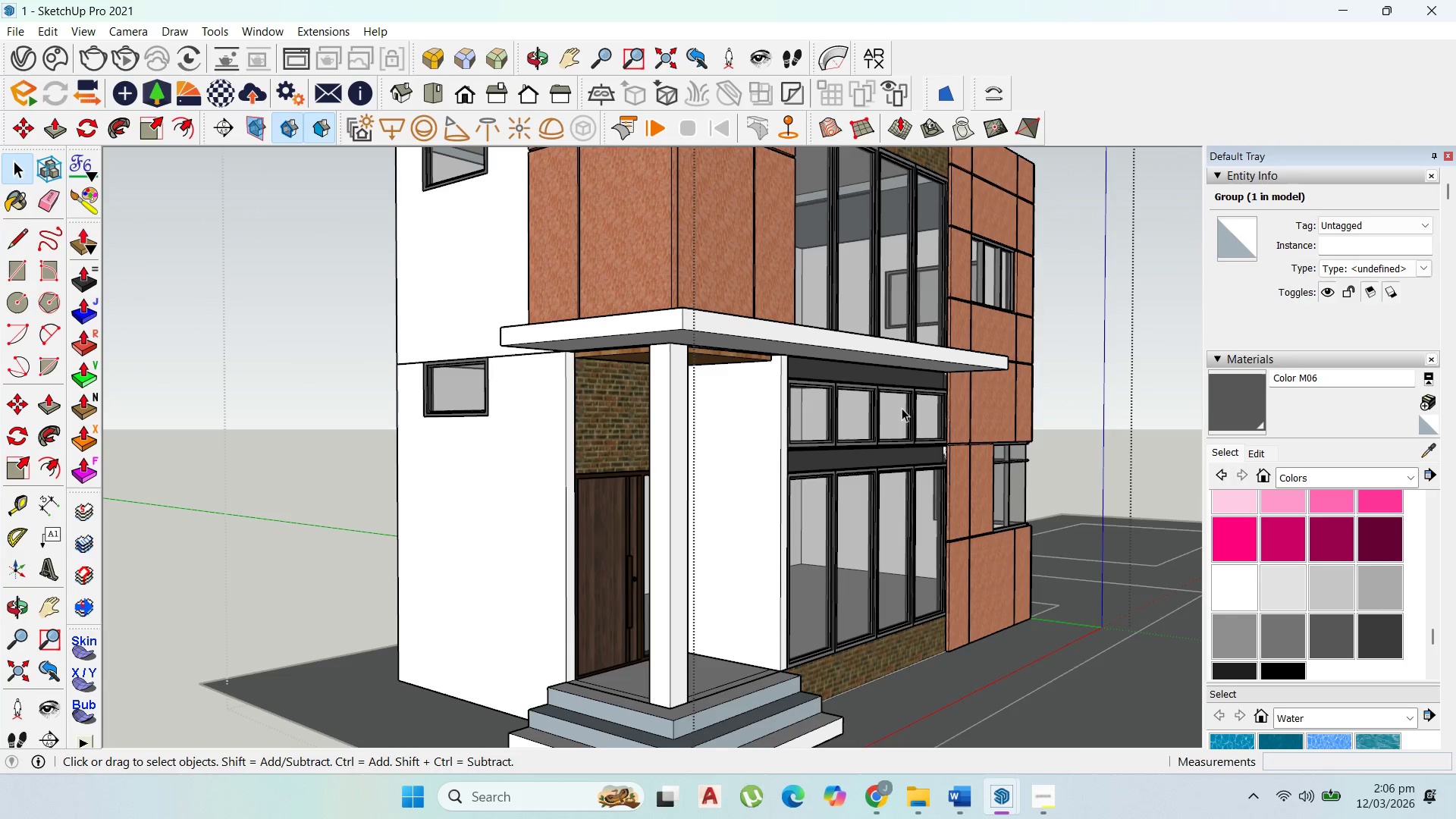 
scroll: coordinate [902, 406], scroll_direction: up, amount: 1.0
 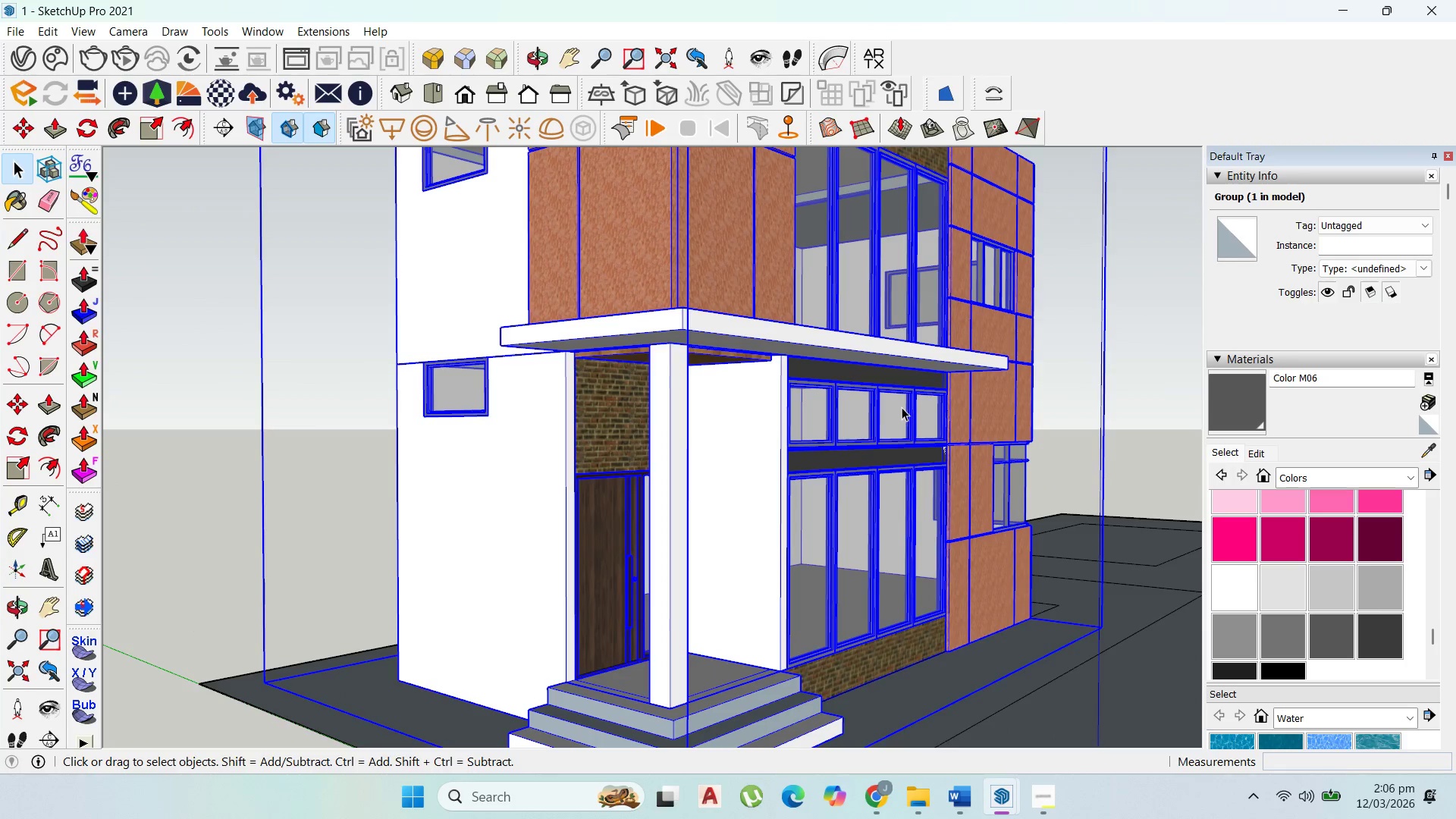 
triple_click([902, 408])
 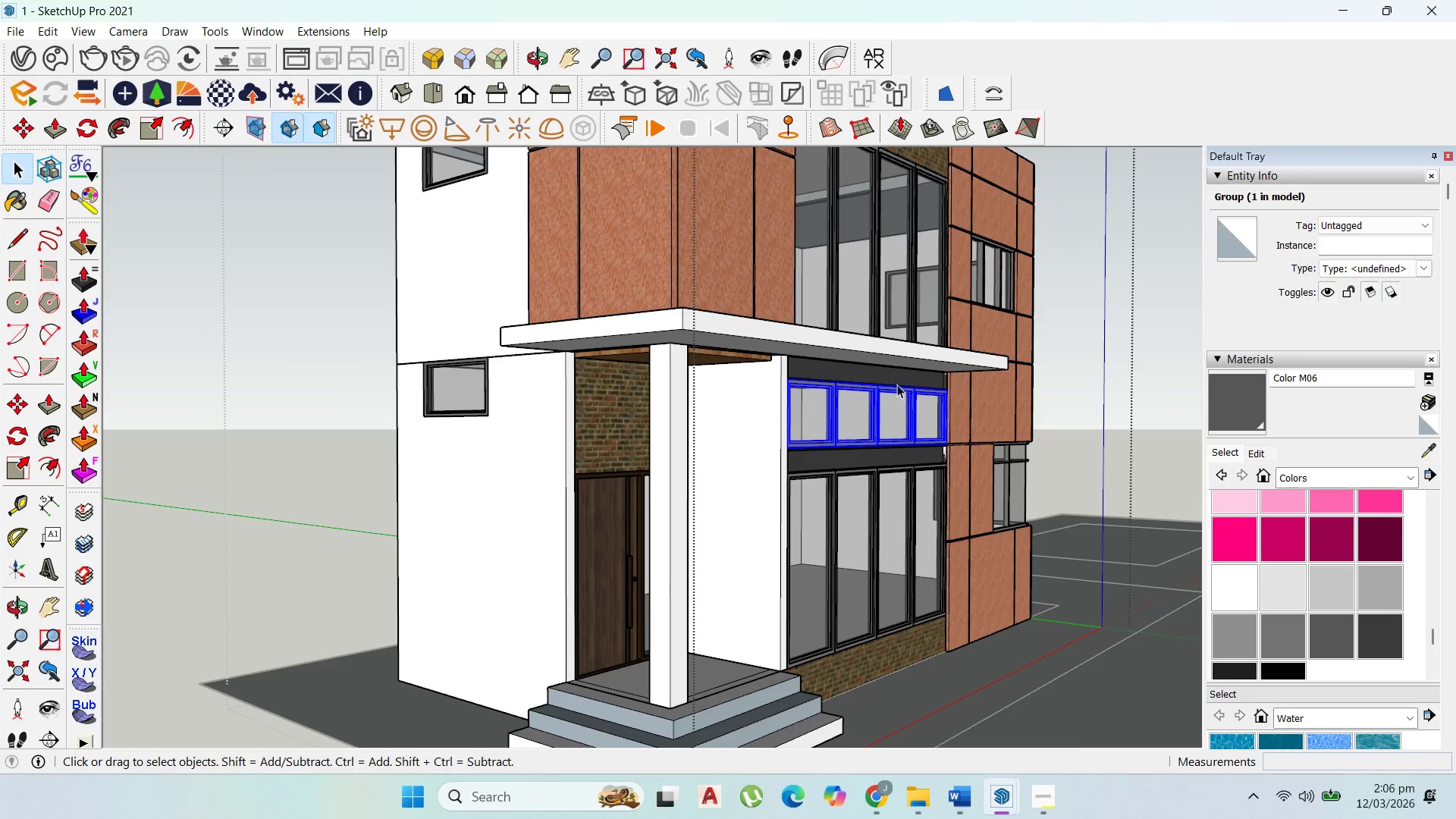 
hold_key(key=ShiftLeft, duration=1.52)
left_click([897, 381])
 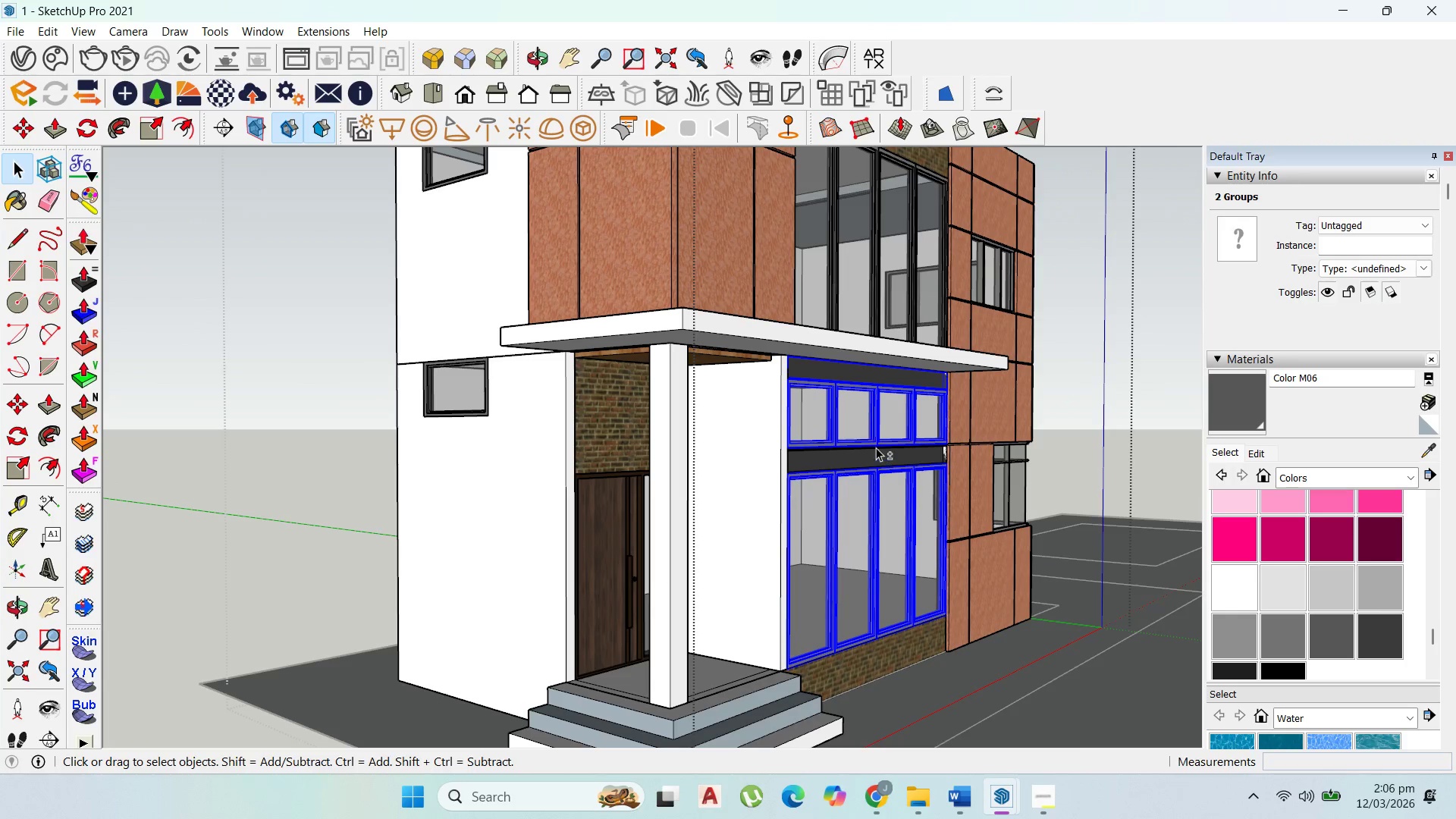 
left_click([876, 459])
 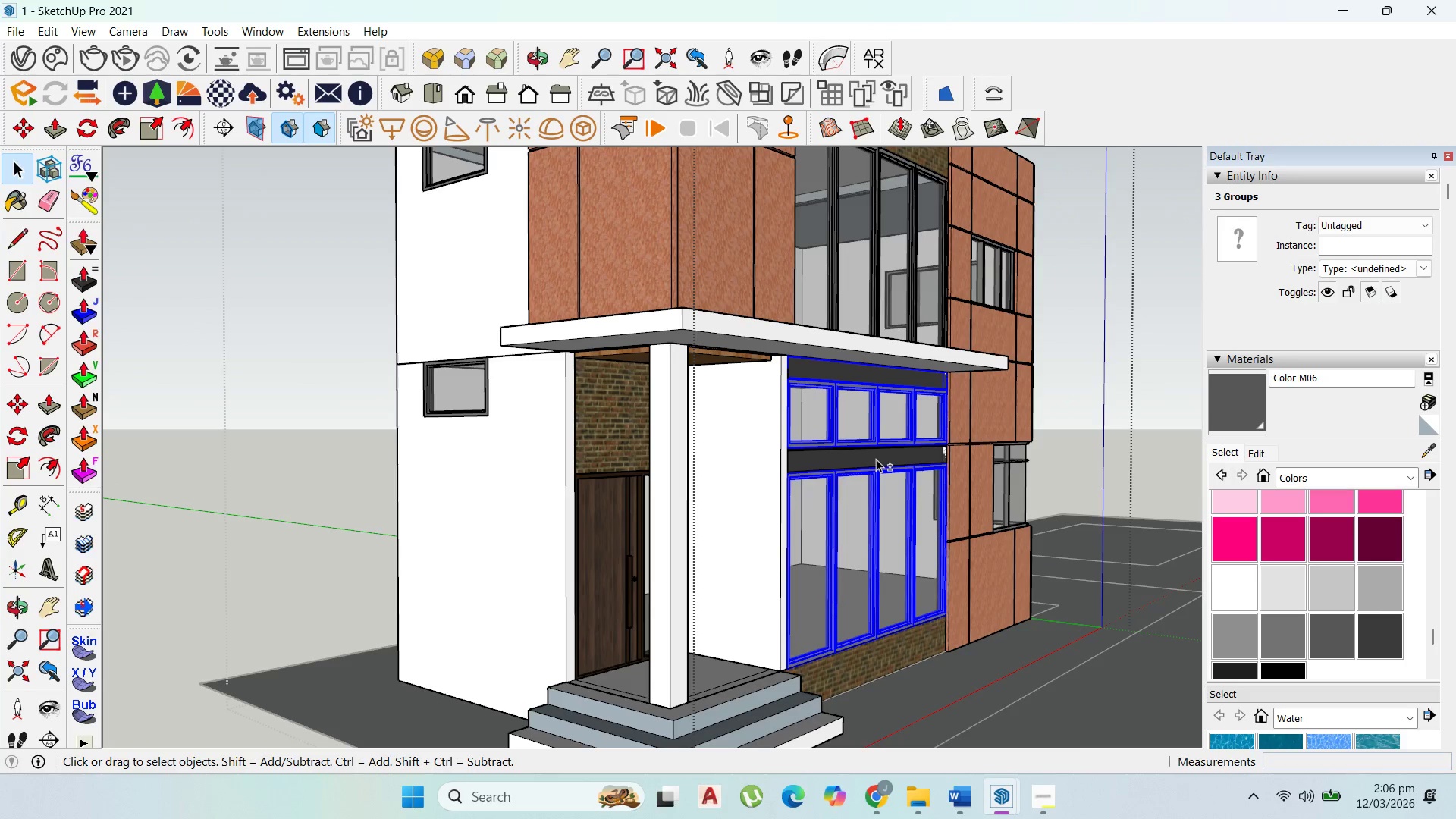 
key(Shift+ShiftLeft)
 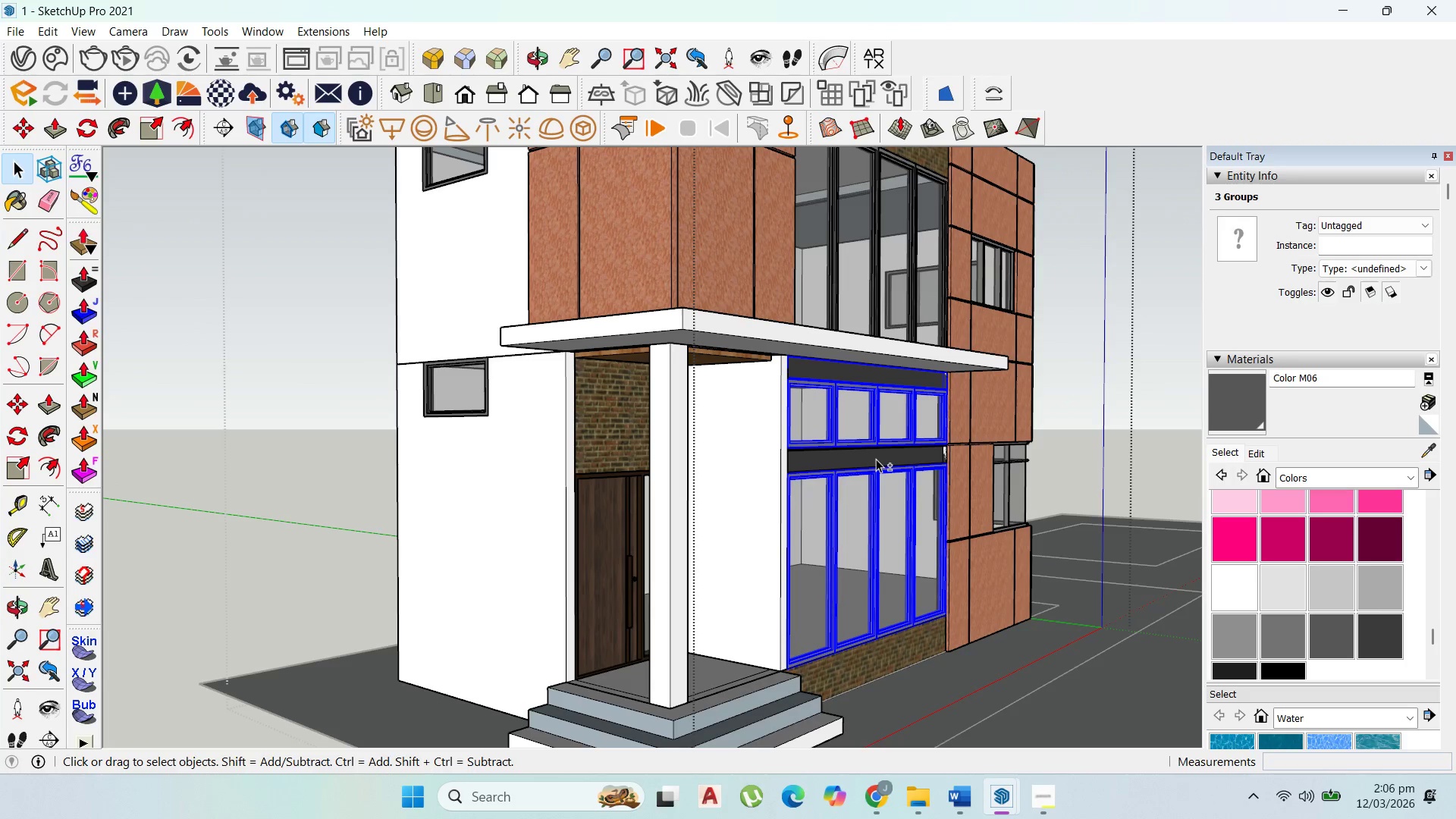 
key(Shift+ShiftLeft)
 